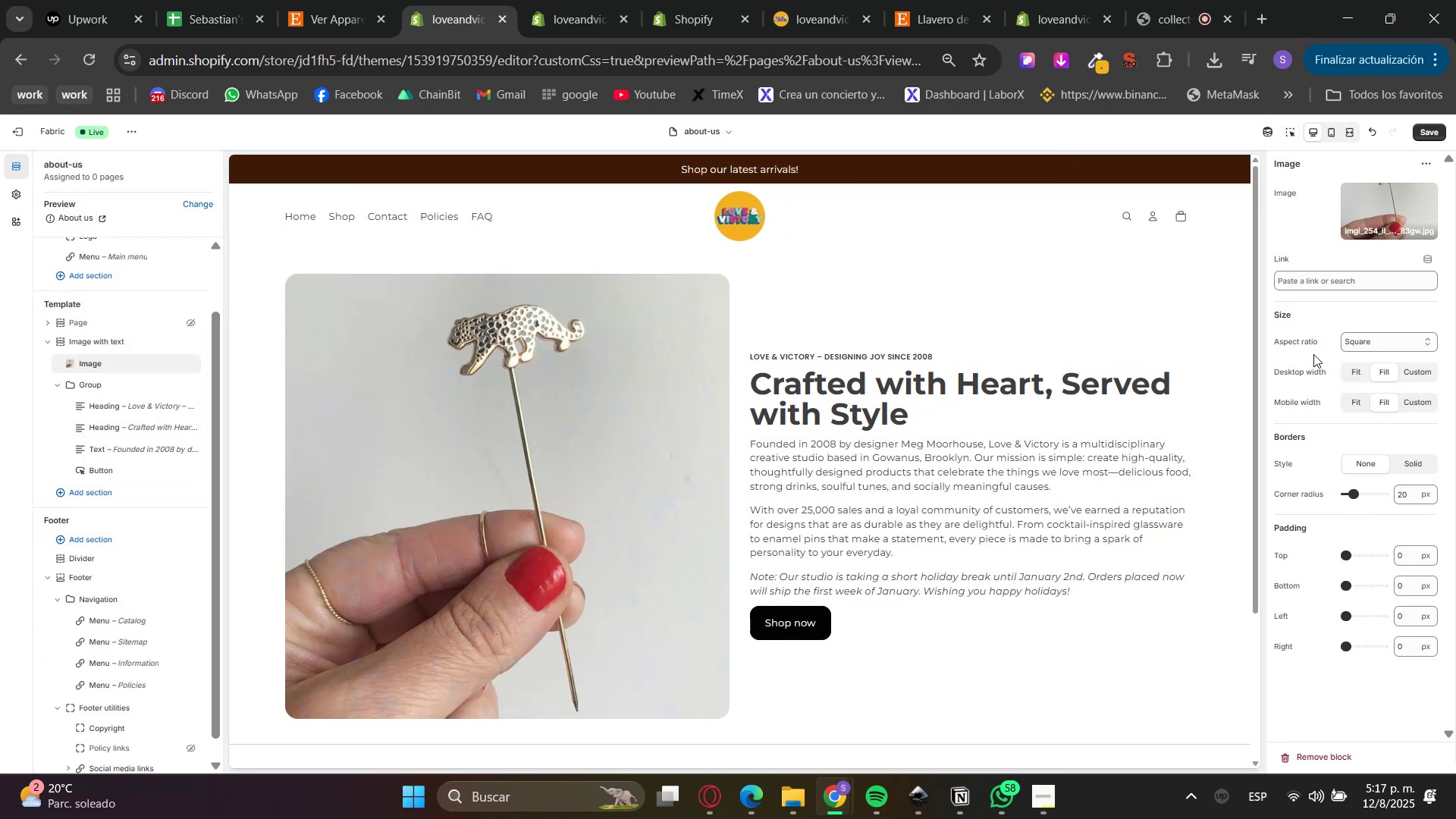 
left_click([1431, 124])
 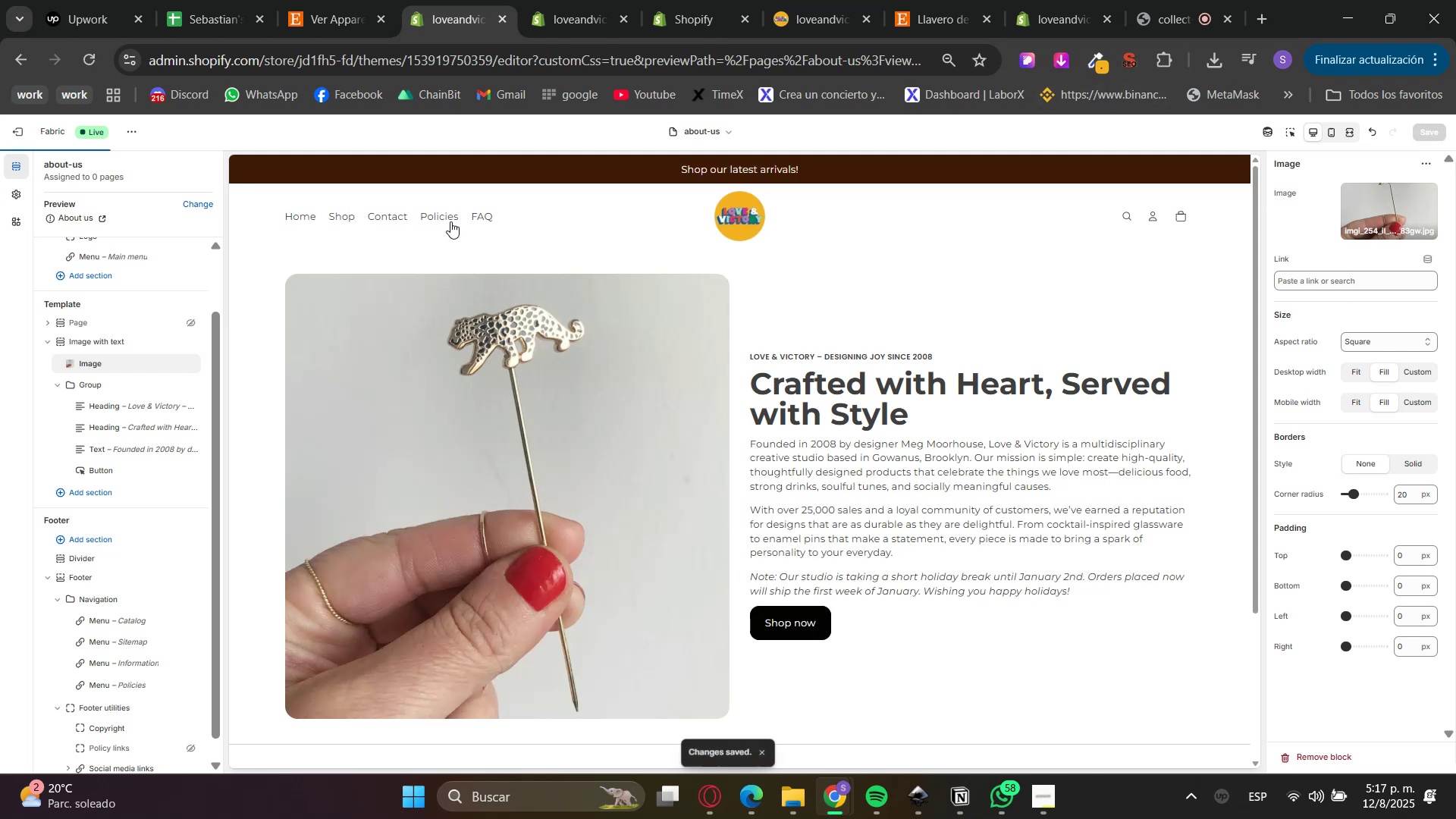 
left_click([303, 216])
 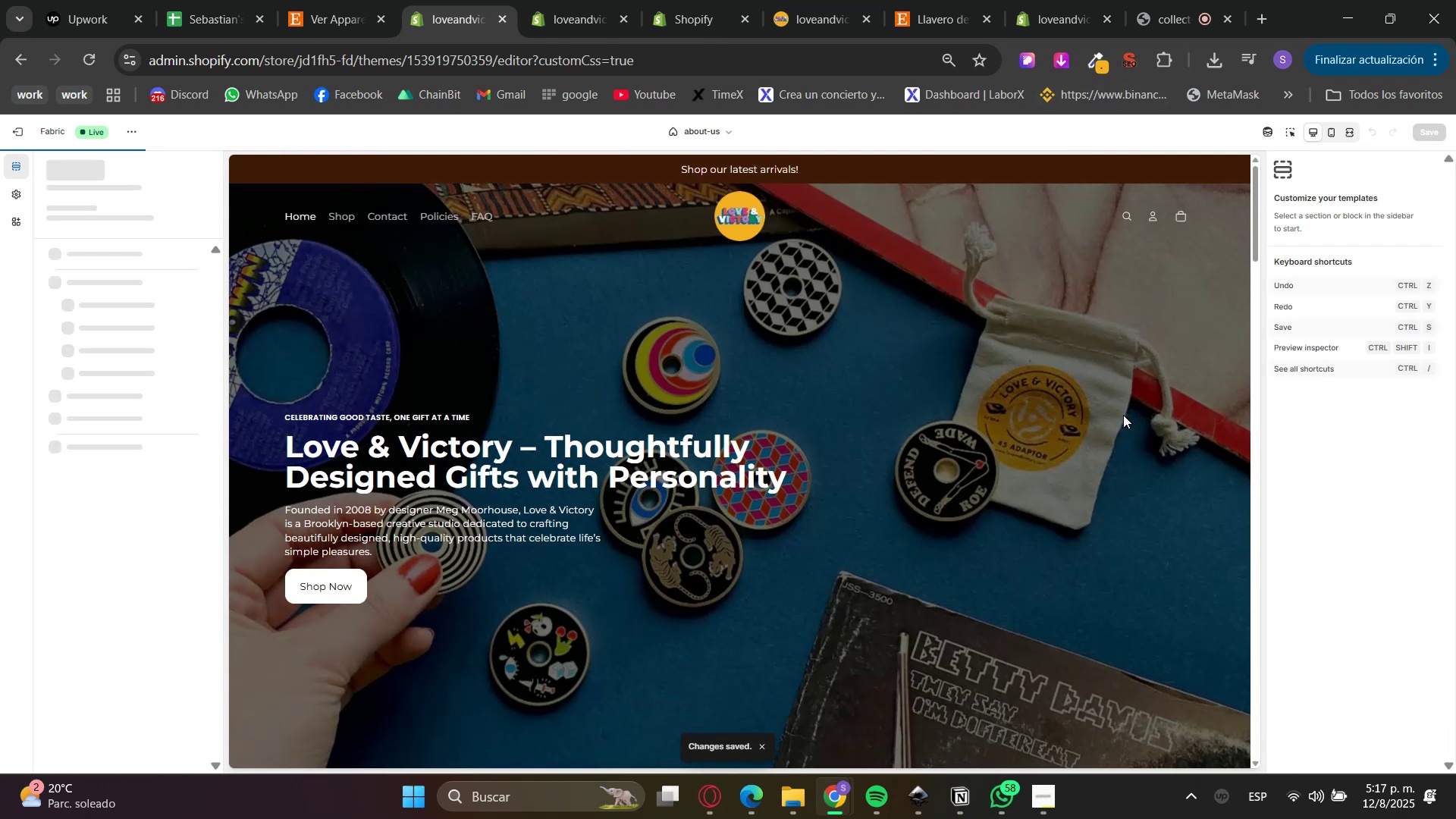 
scroll: coordinate [1063, 401], scroll_direction: down, amount: 15.0
 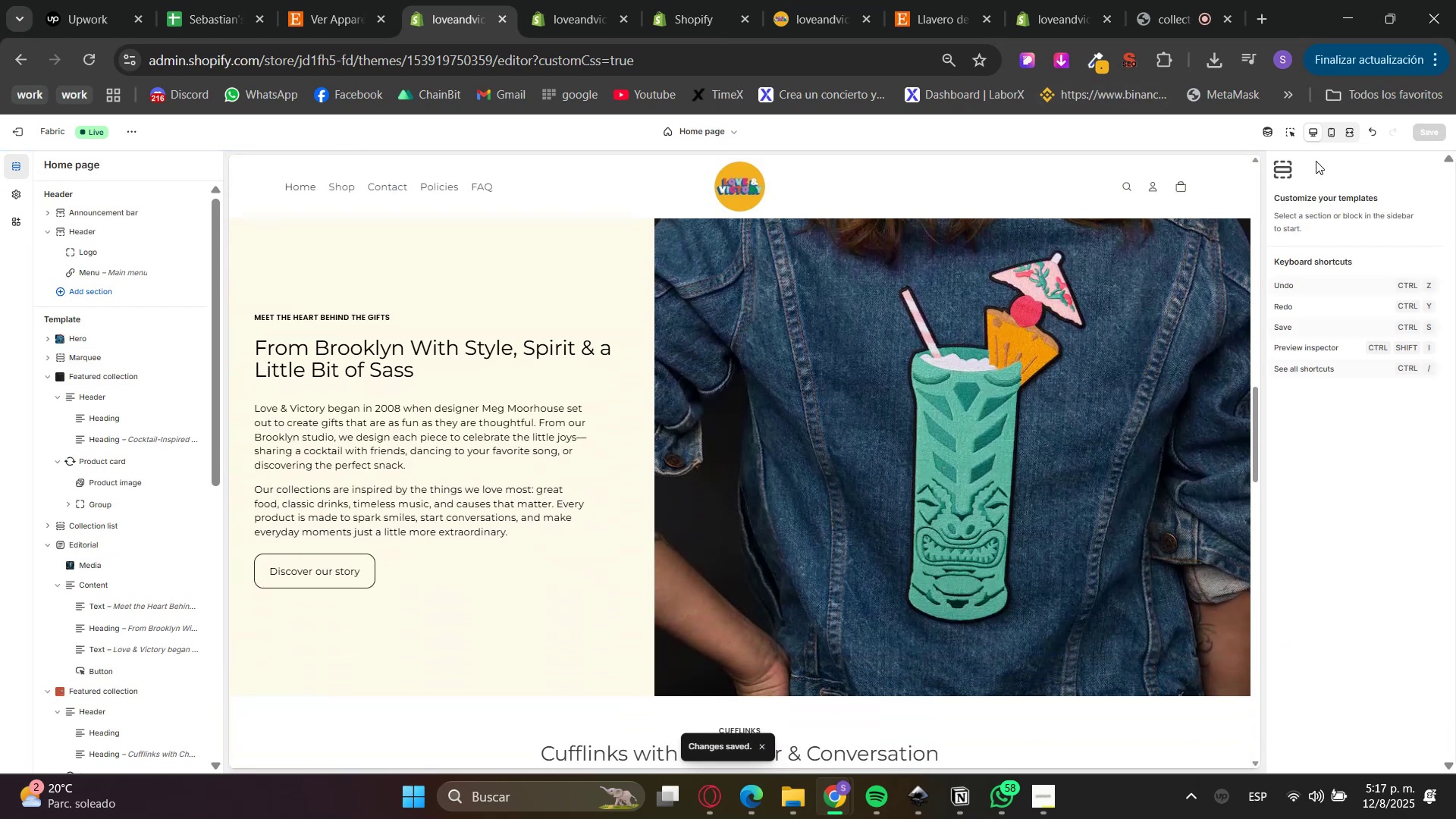 
left_click([1288, 137])
 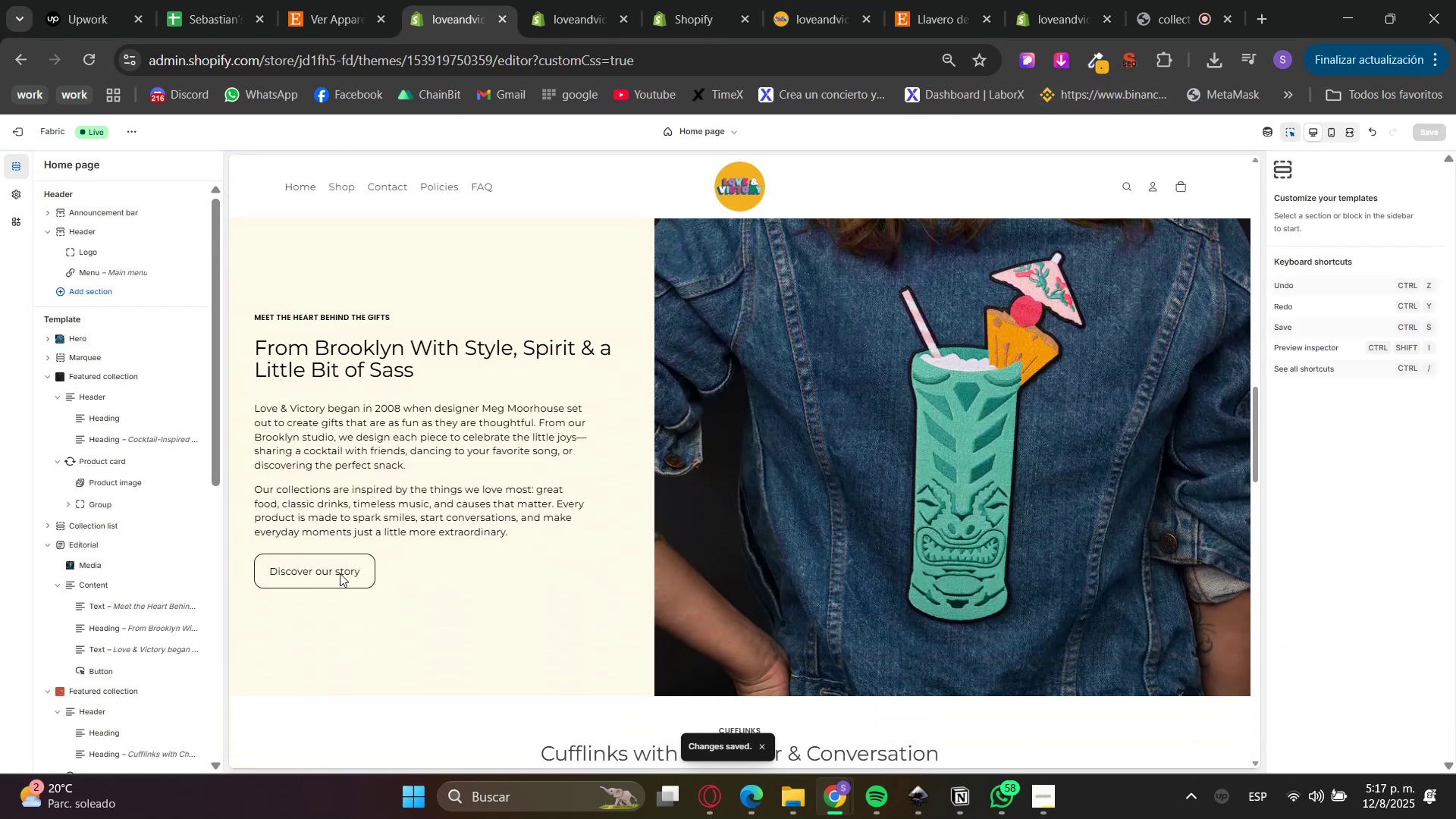 
left_click([395, 573])
 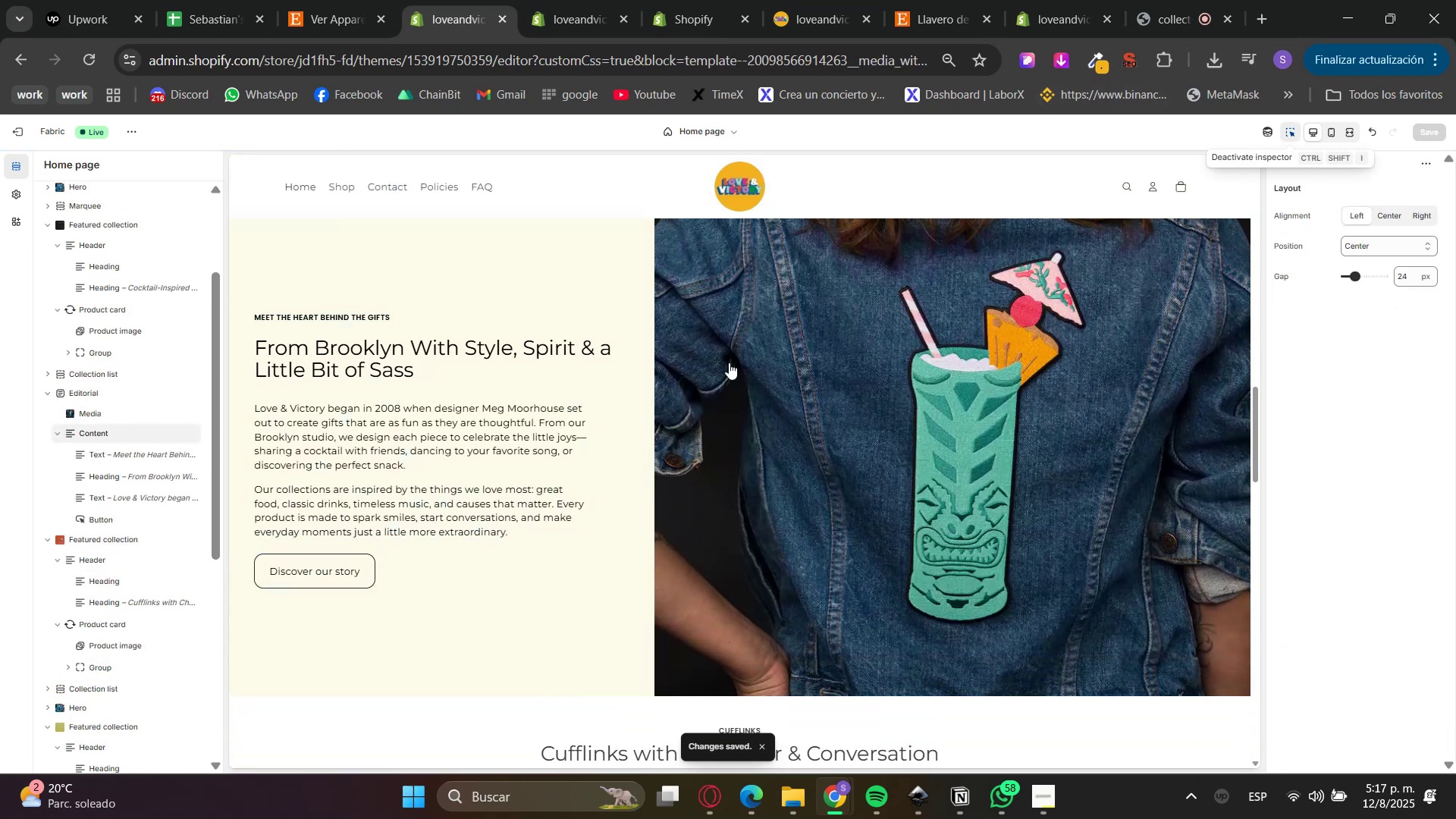 
left_click([99, 520])
 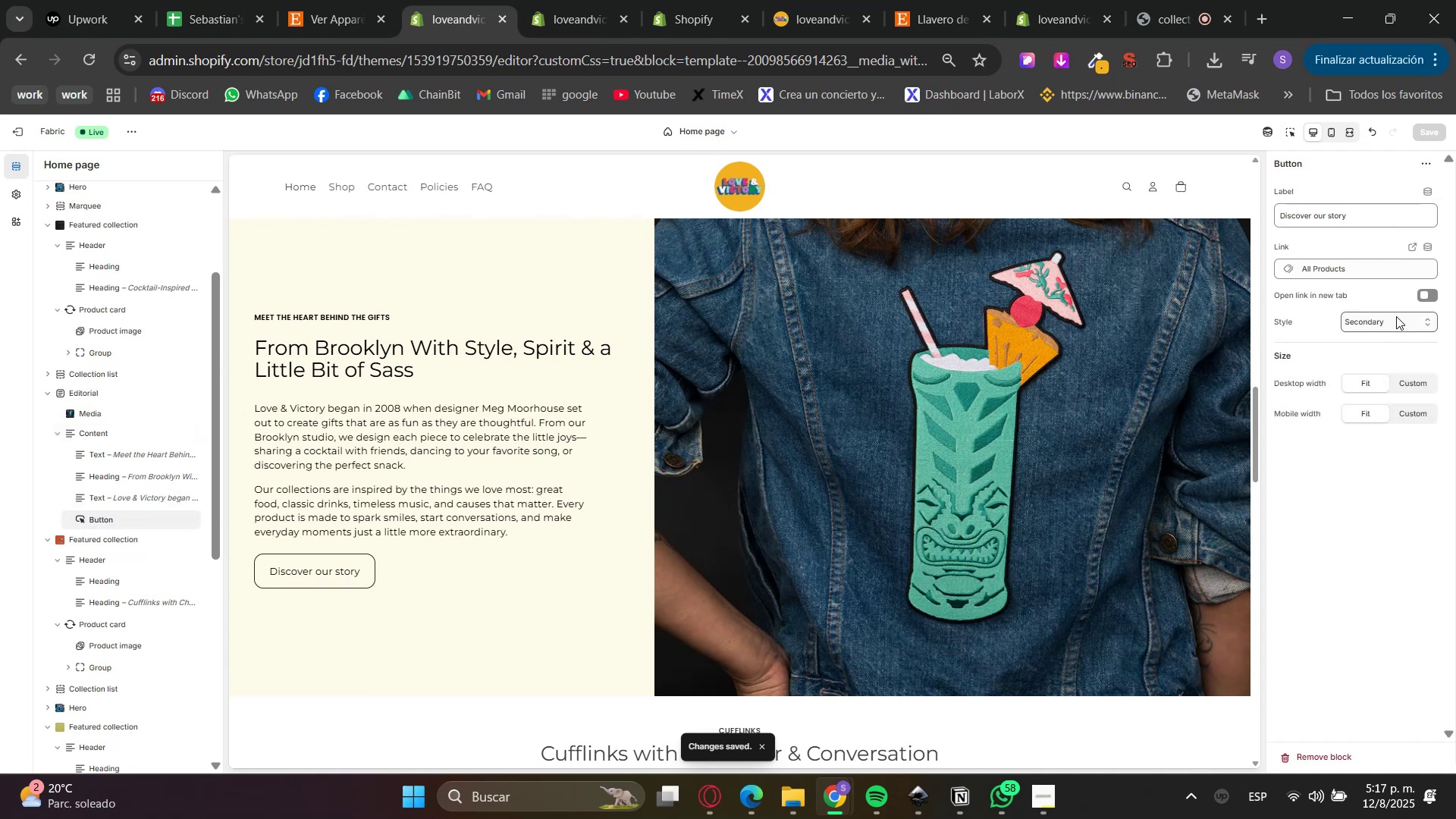 
double_click([1361, 274])
 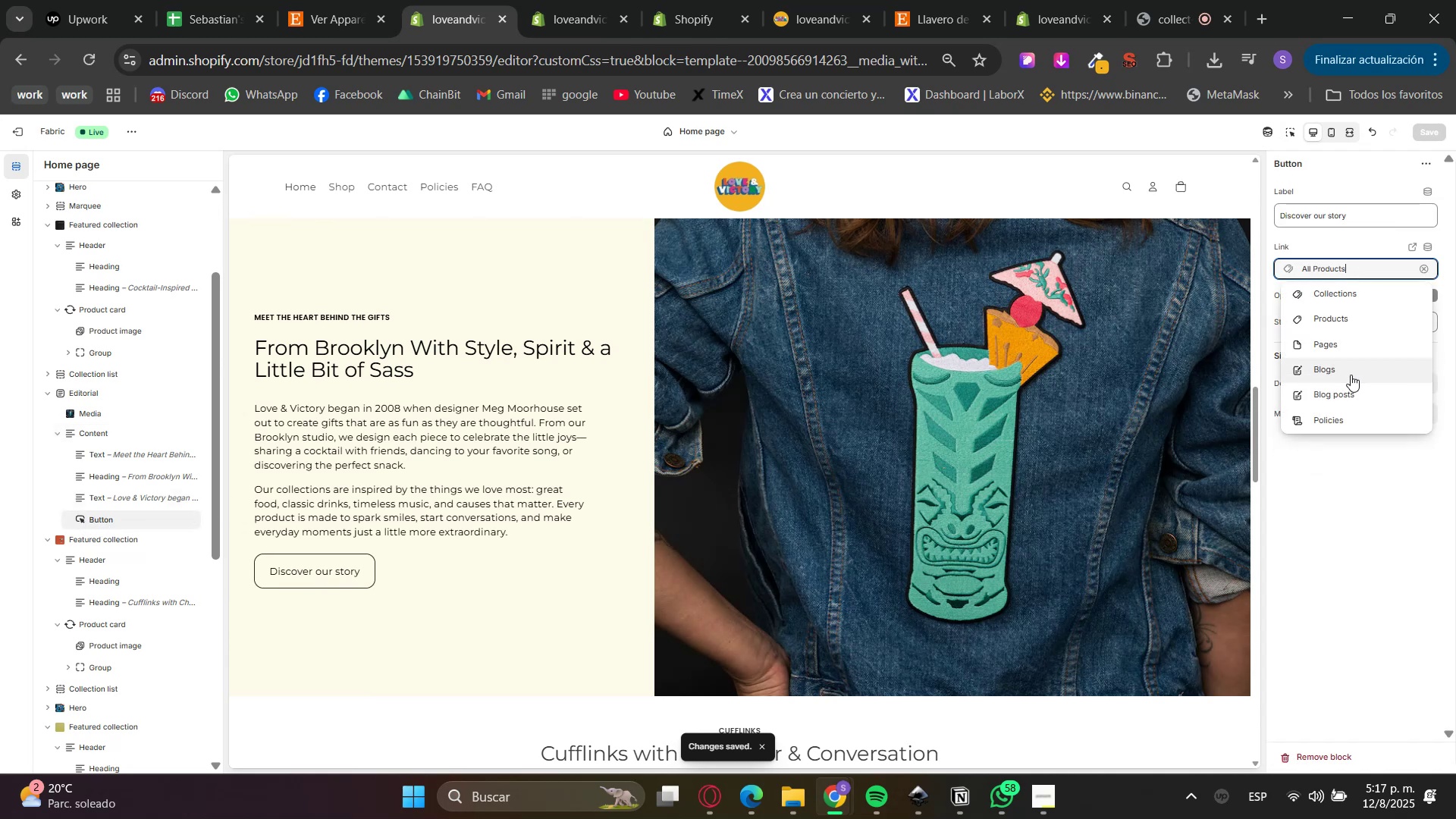 
left_click([1332, 347])
 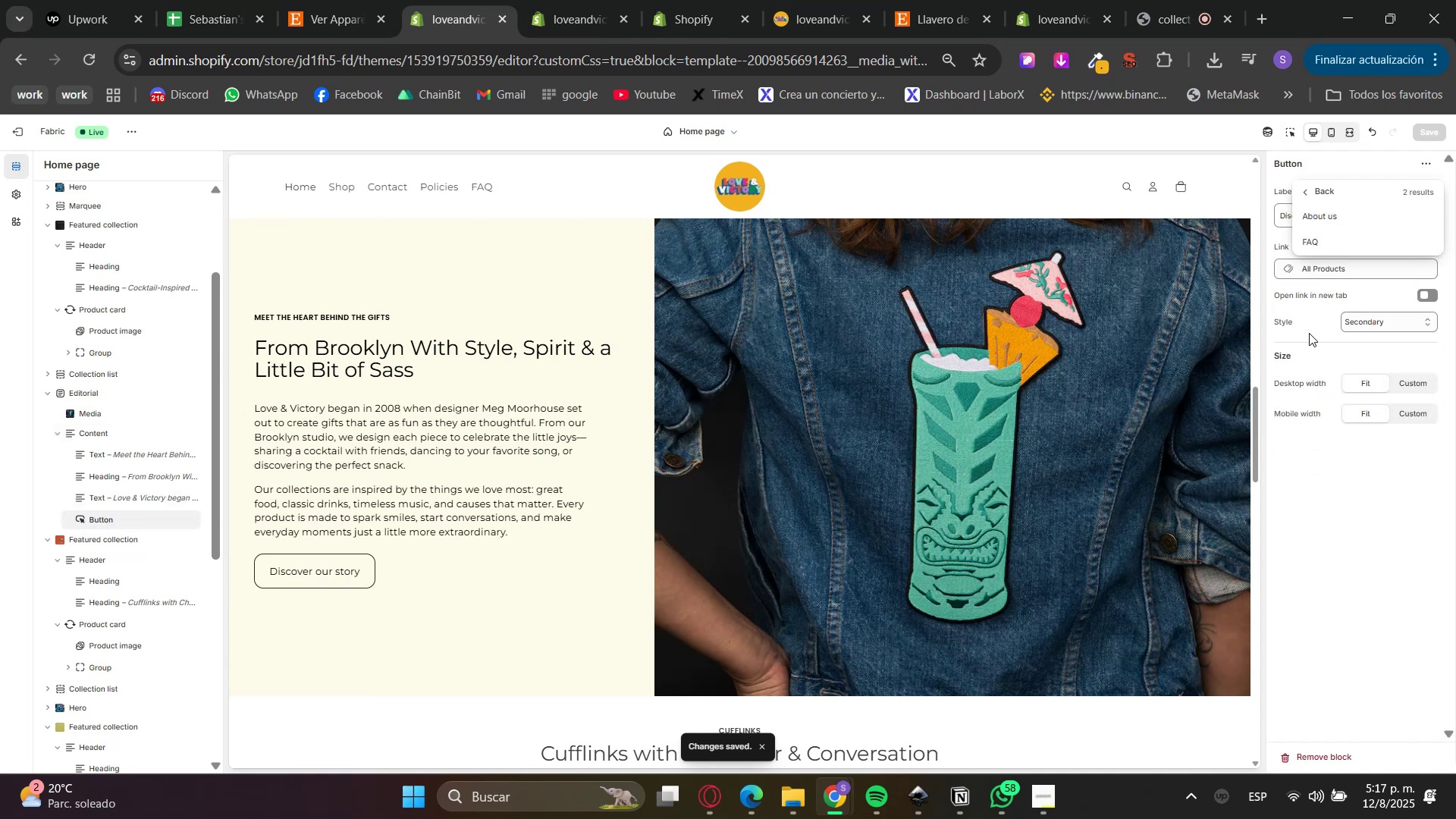 
left_click([1323, 216])
 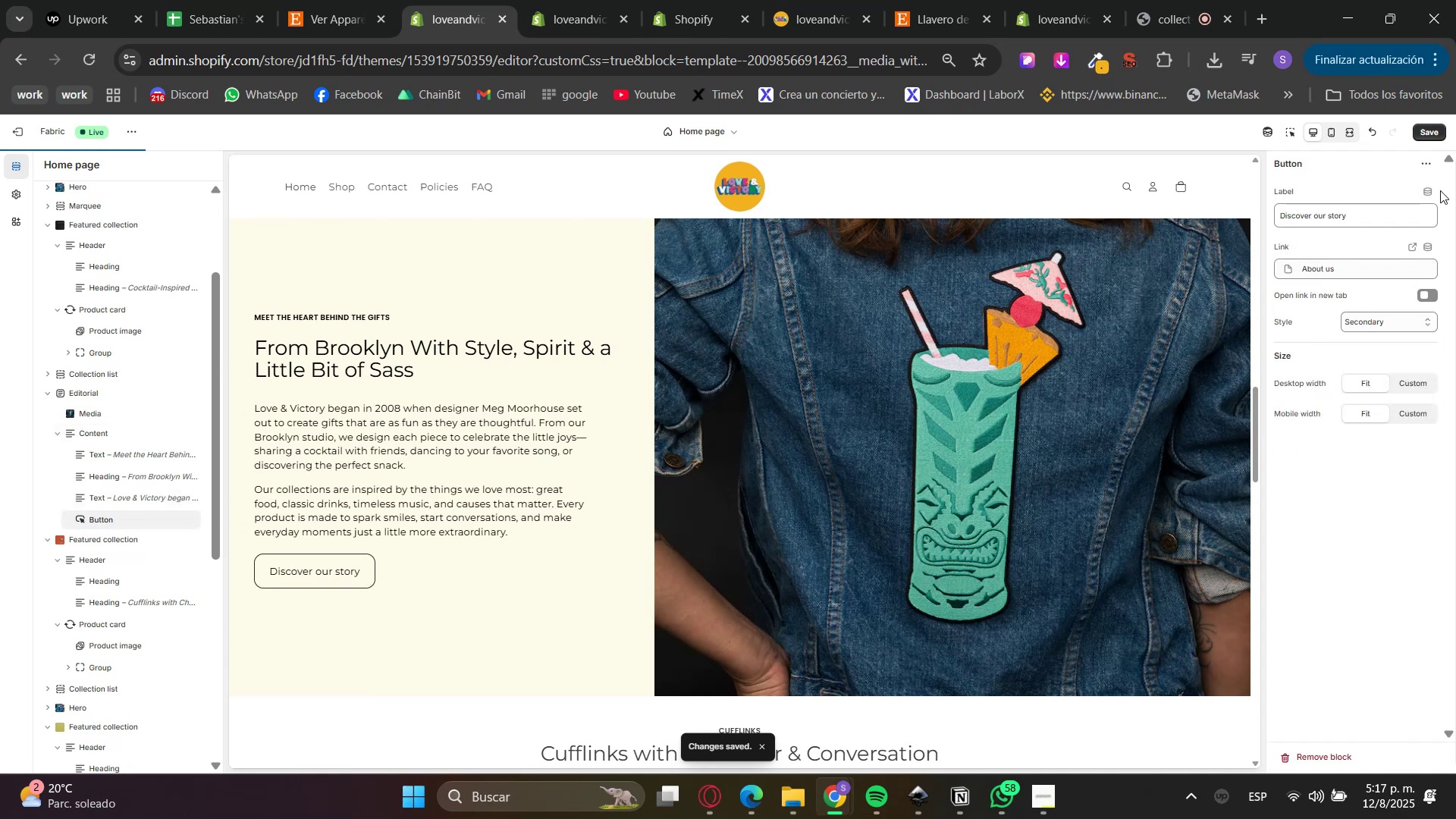 
scroll: coordinate [1164, 417], scroll_direction: down, amount: 6.0
 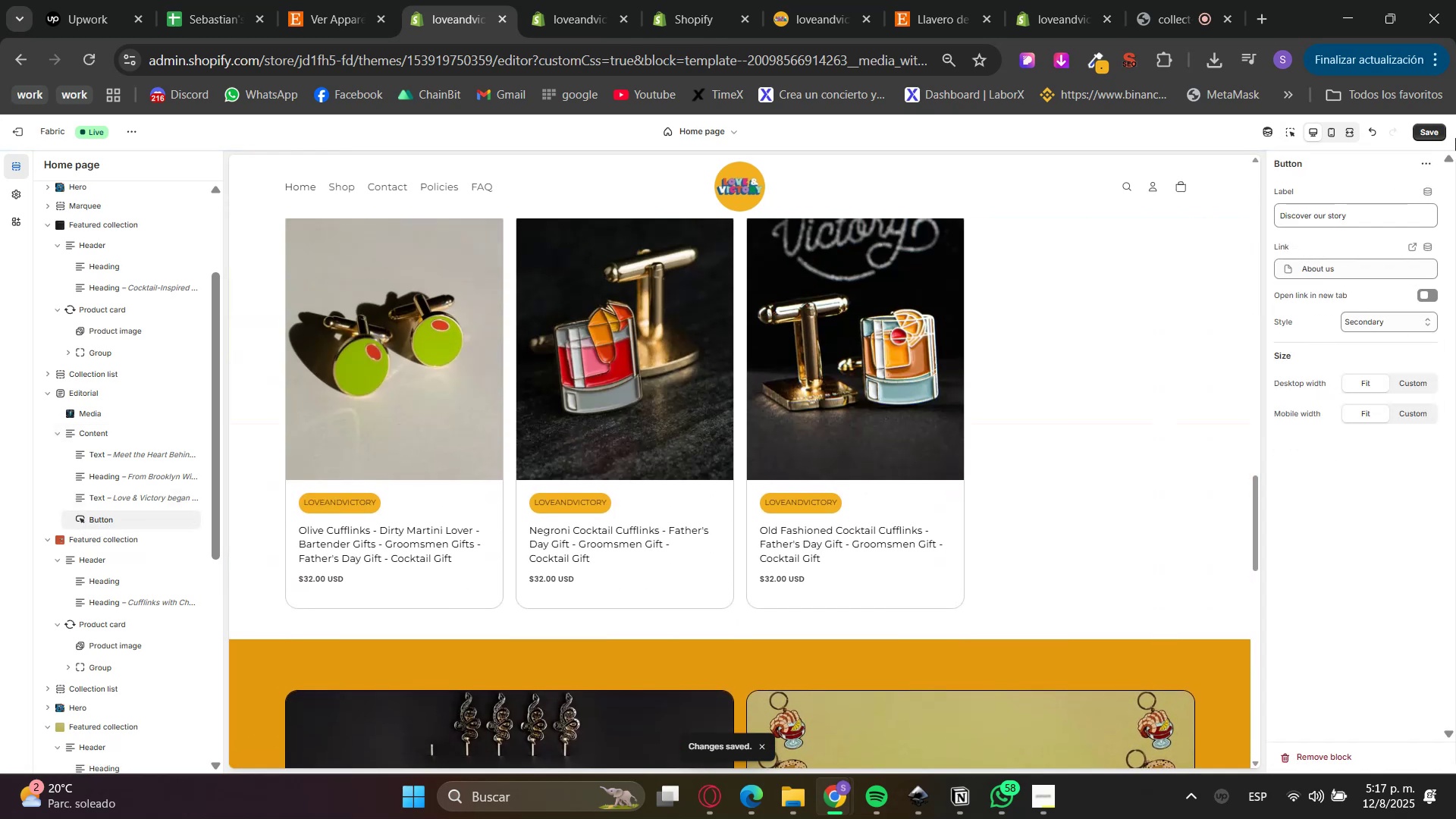 
left_click([1436, 133])
 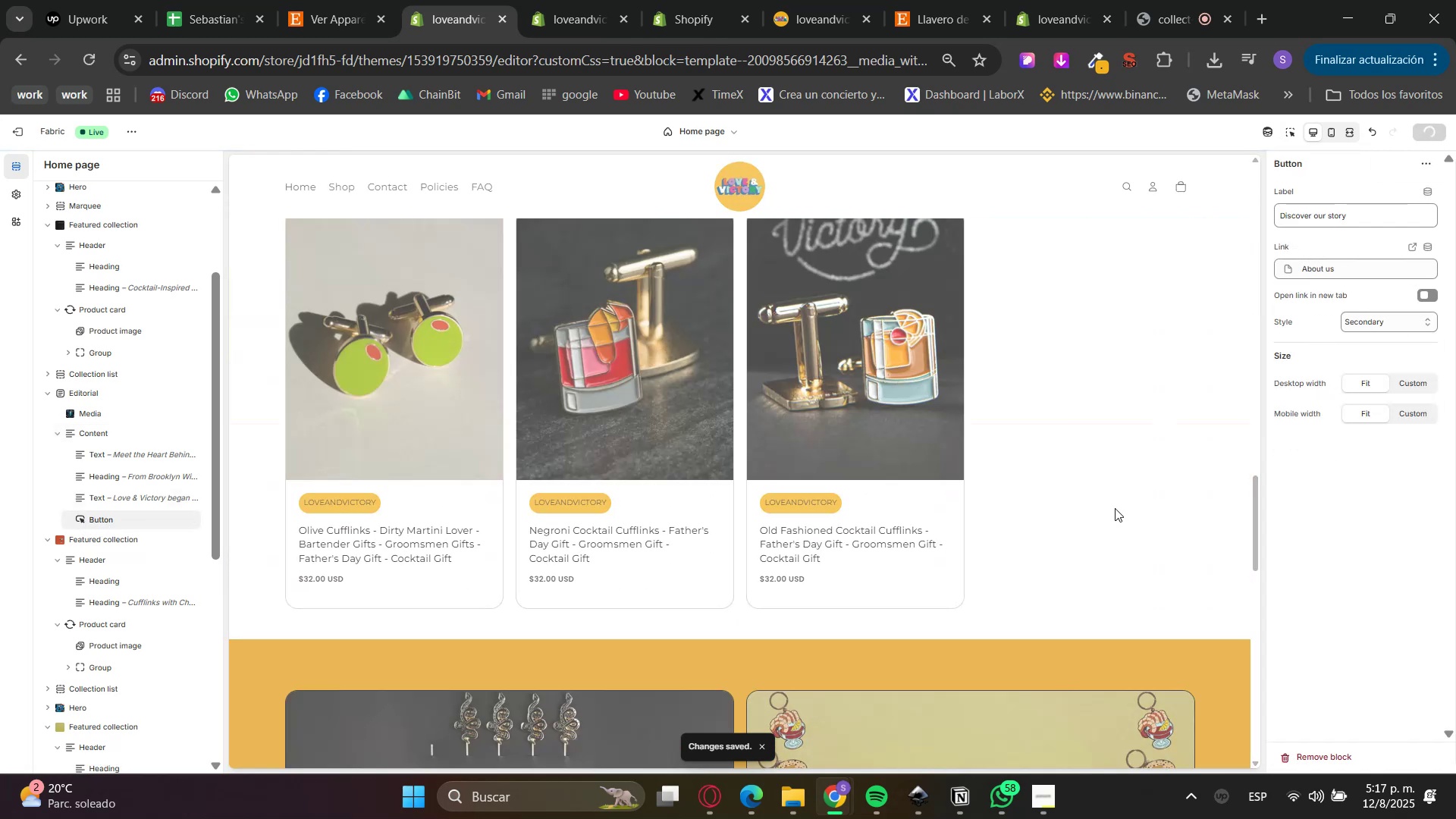 
scroll: coordinate [982, 432], scroll_direction: down, amount: 19.0
 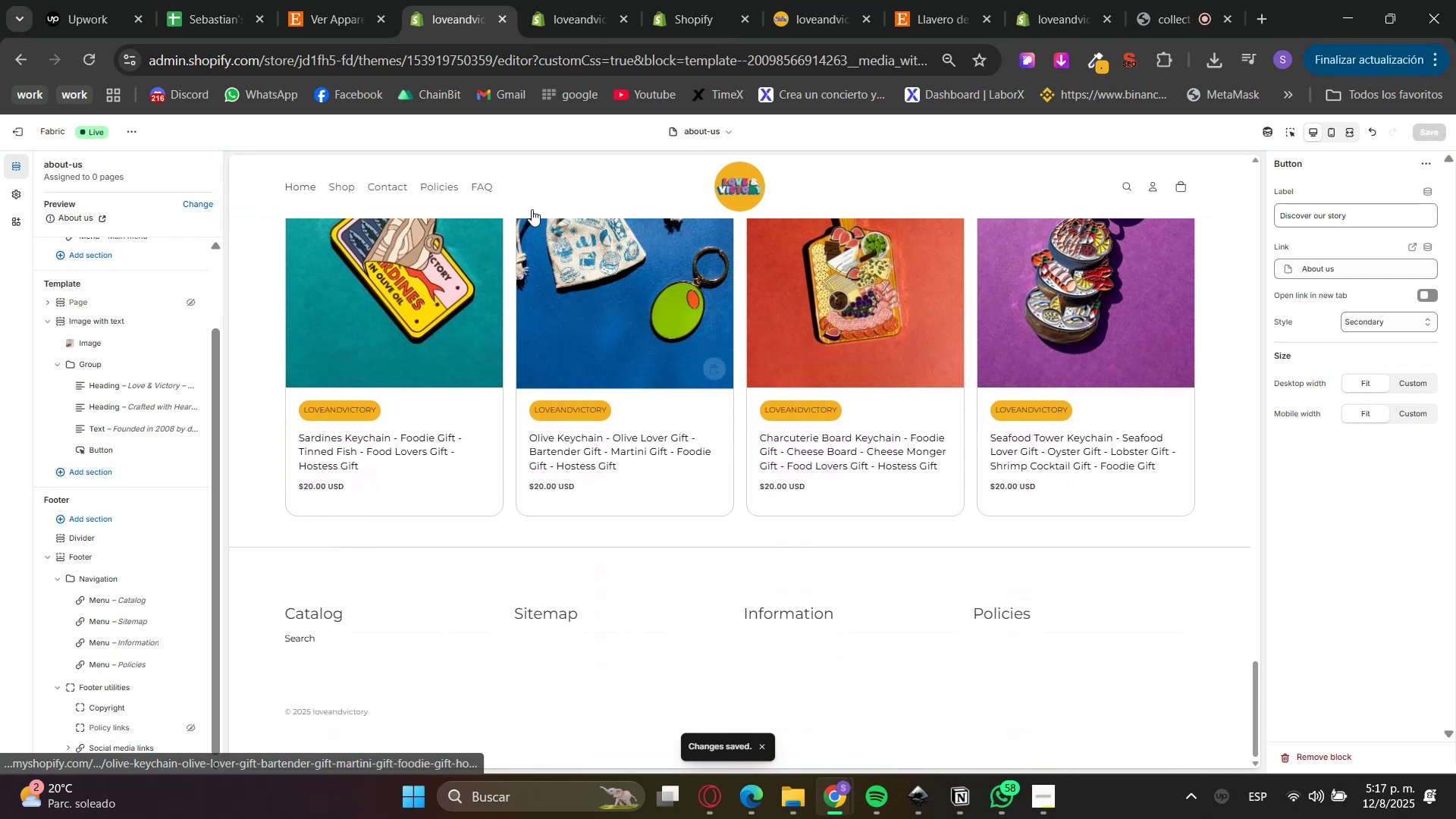 
left_click([565, 1])
 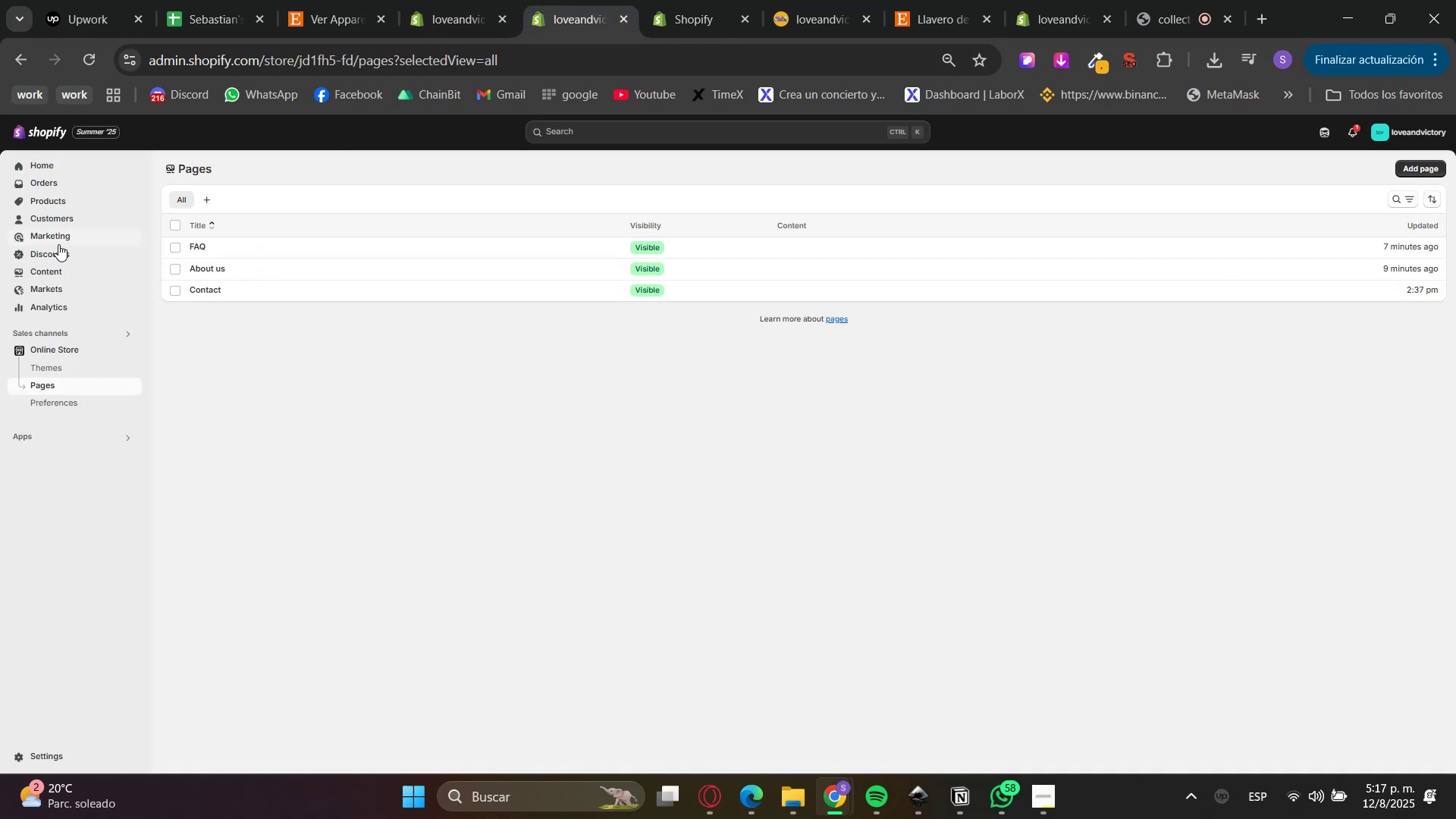 
left_click([44, 268])
 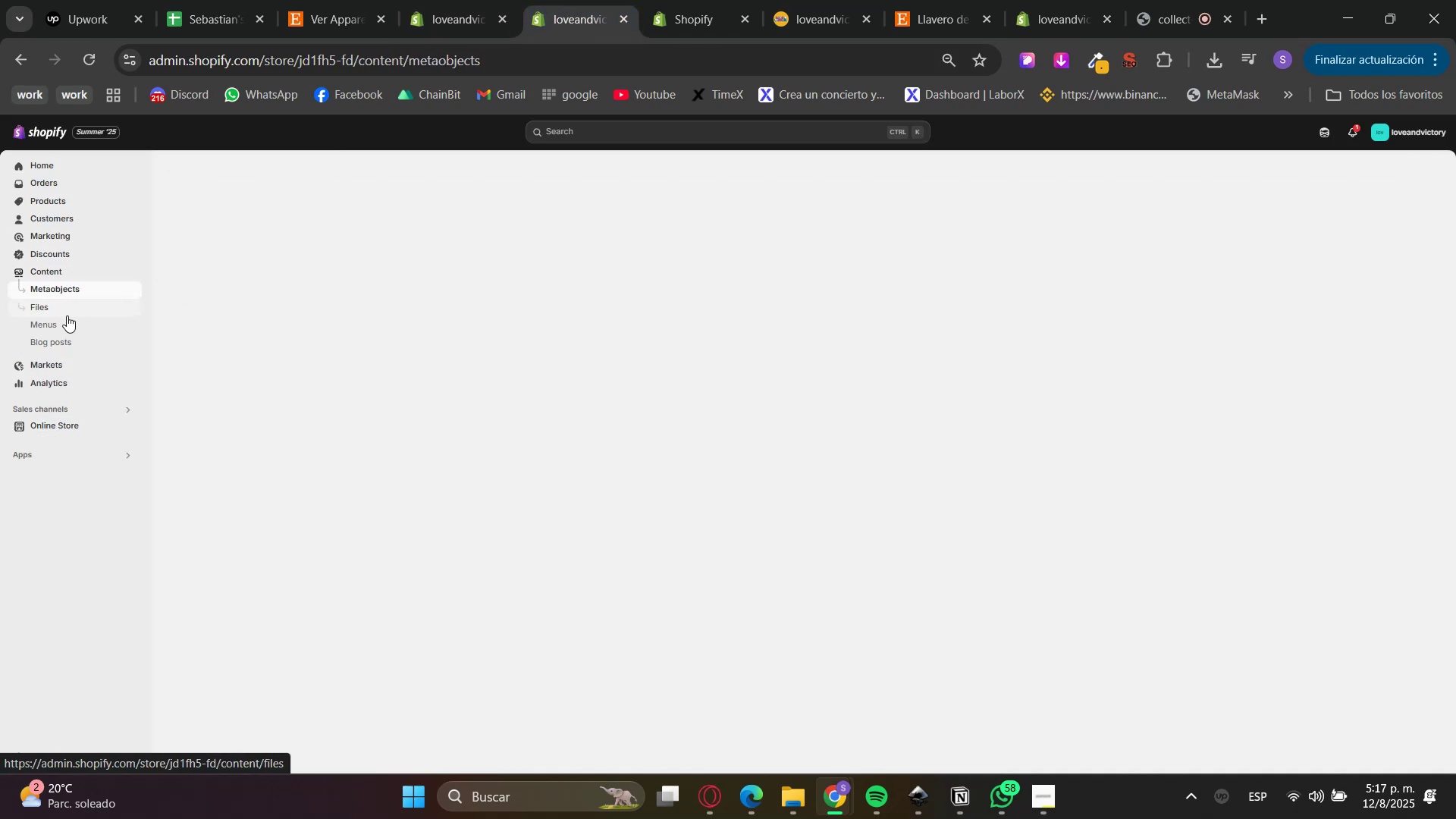 
left_click([63, 319])
 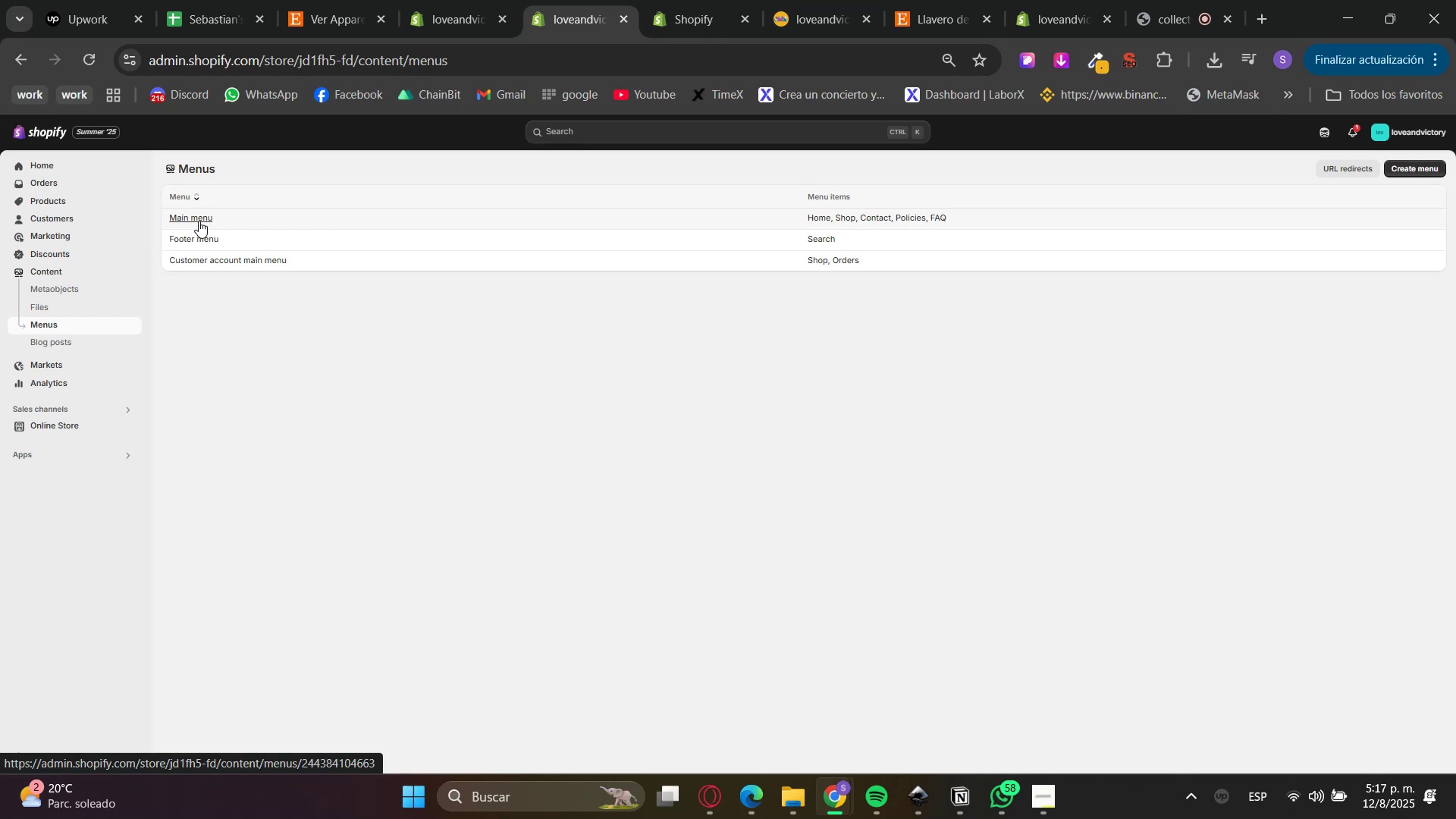 
wait(5.44)
 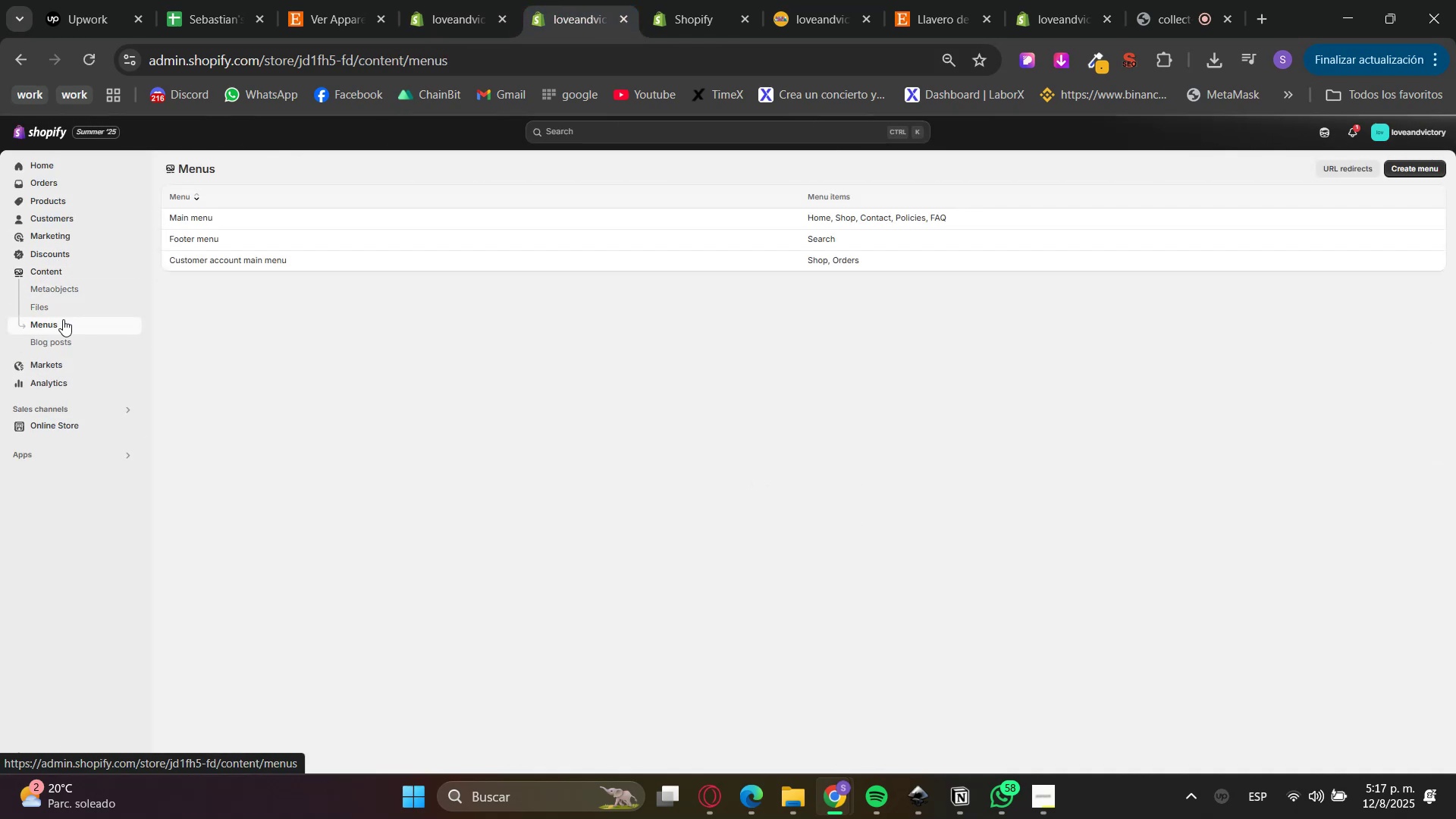 
left_click([199, 221])
 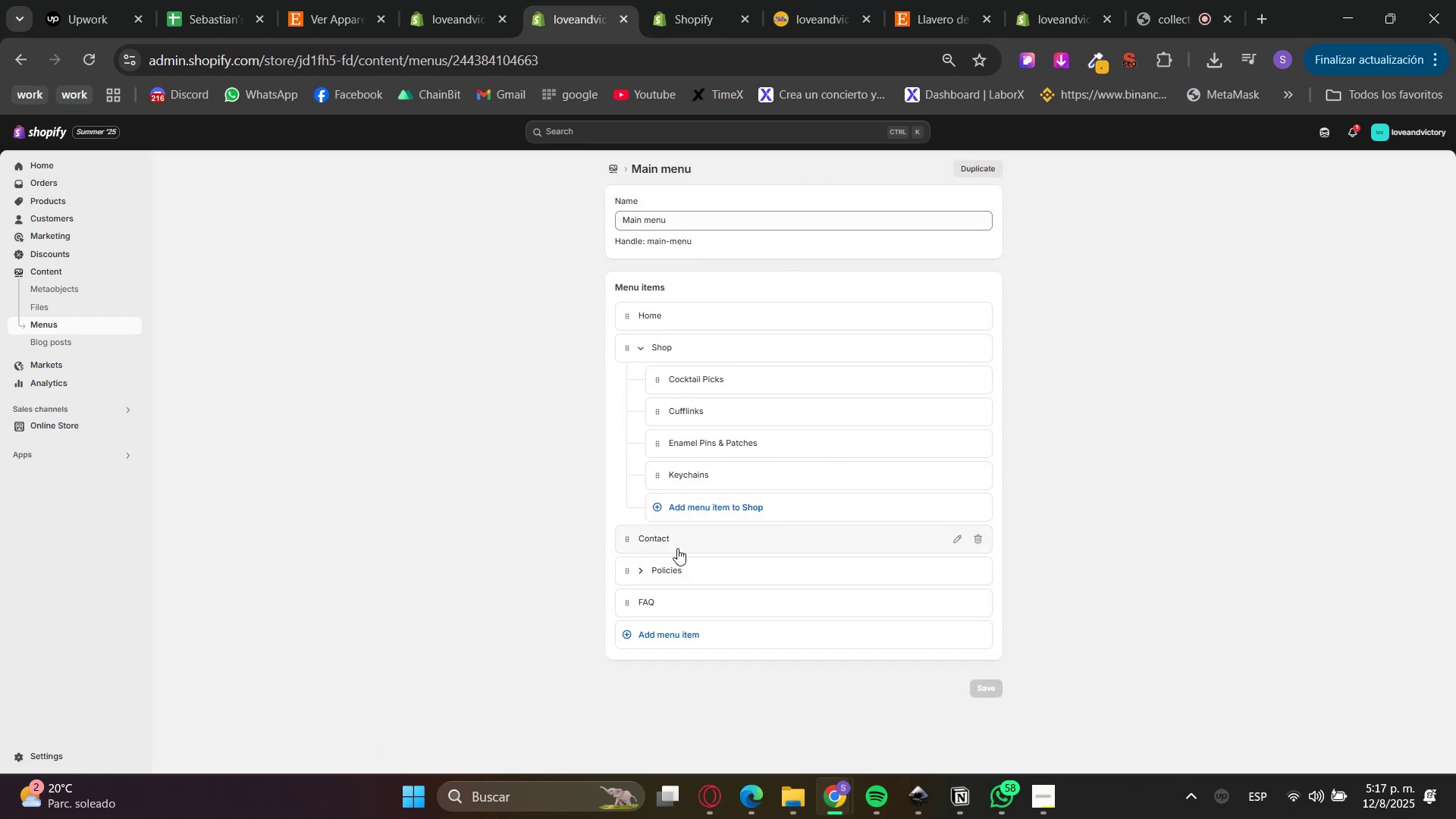 
left_click([670, 633])
 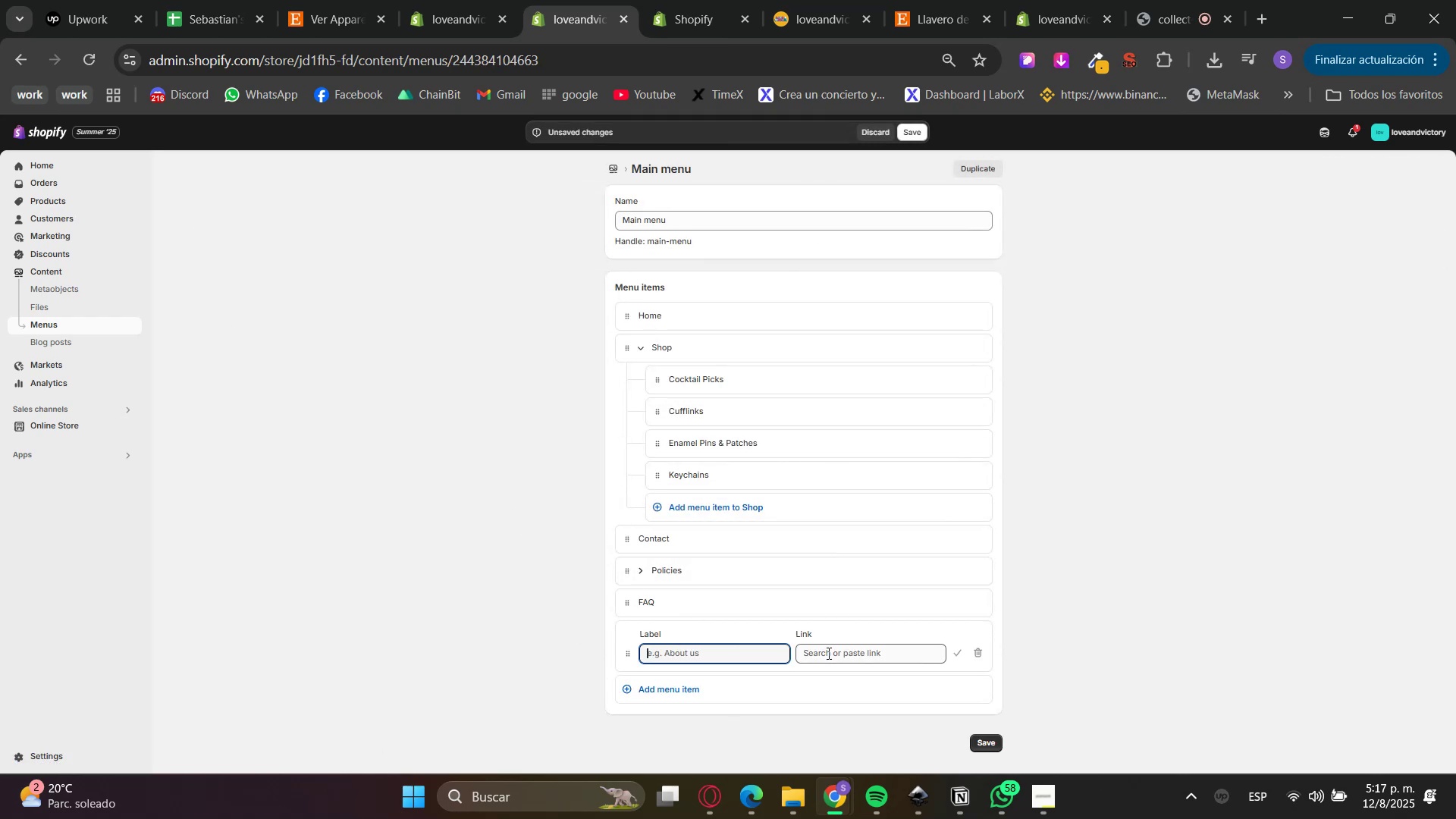 
left_click([830, 661])
 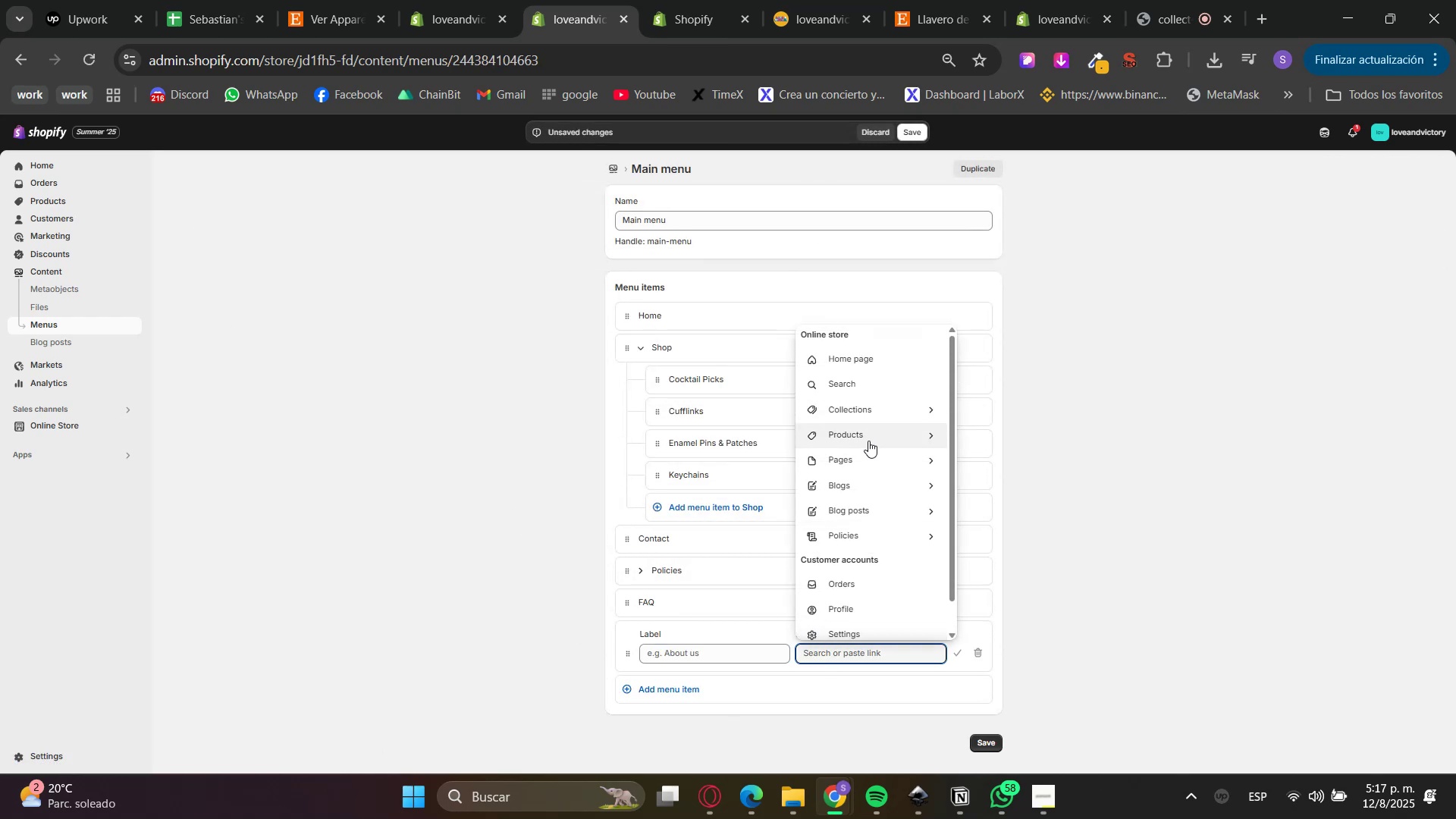 
left_click([861, 468])
 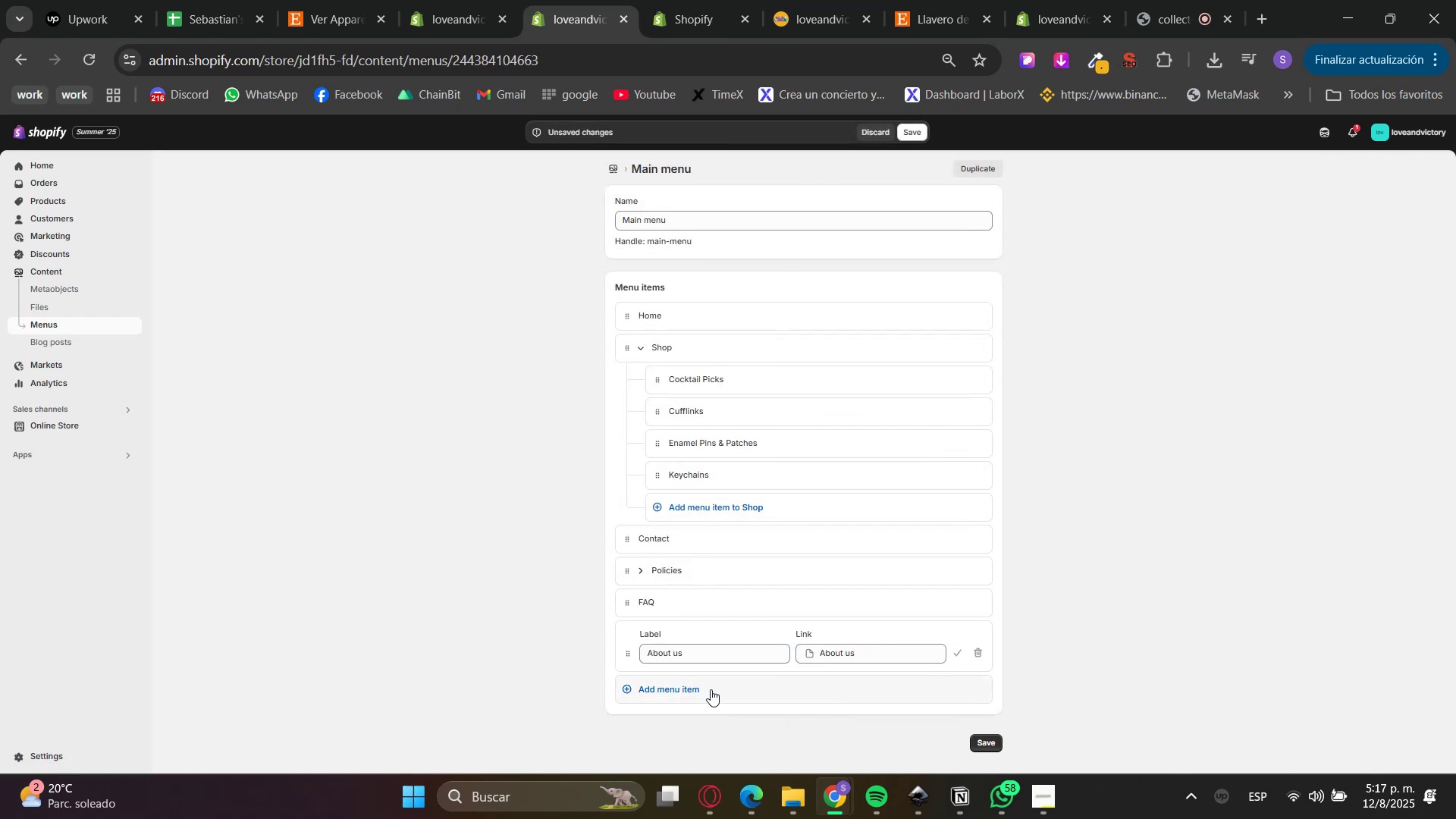 
left_click([952, 654])
 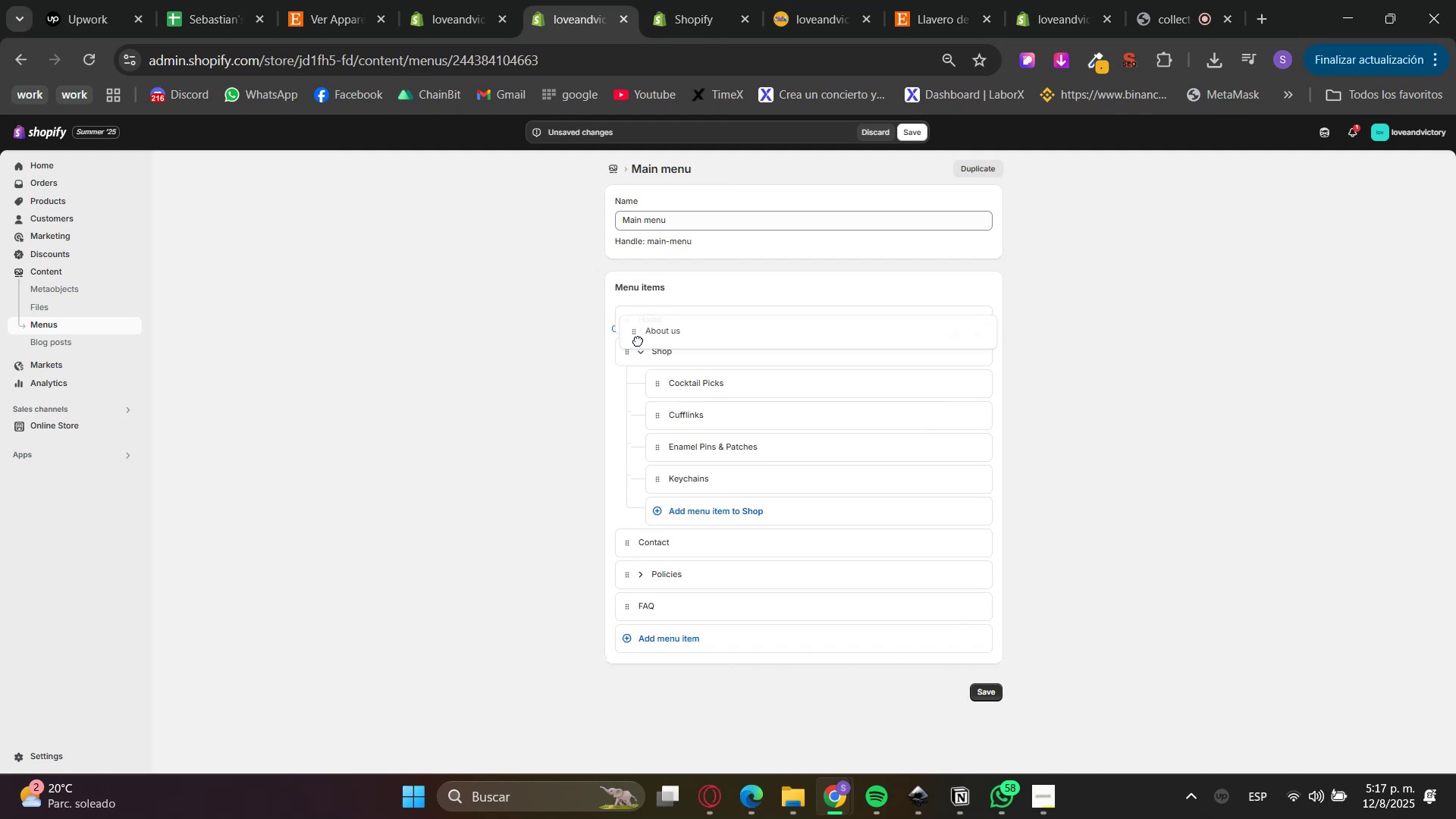 
left_click([977, 717])
 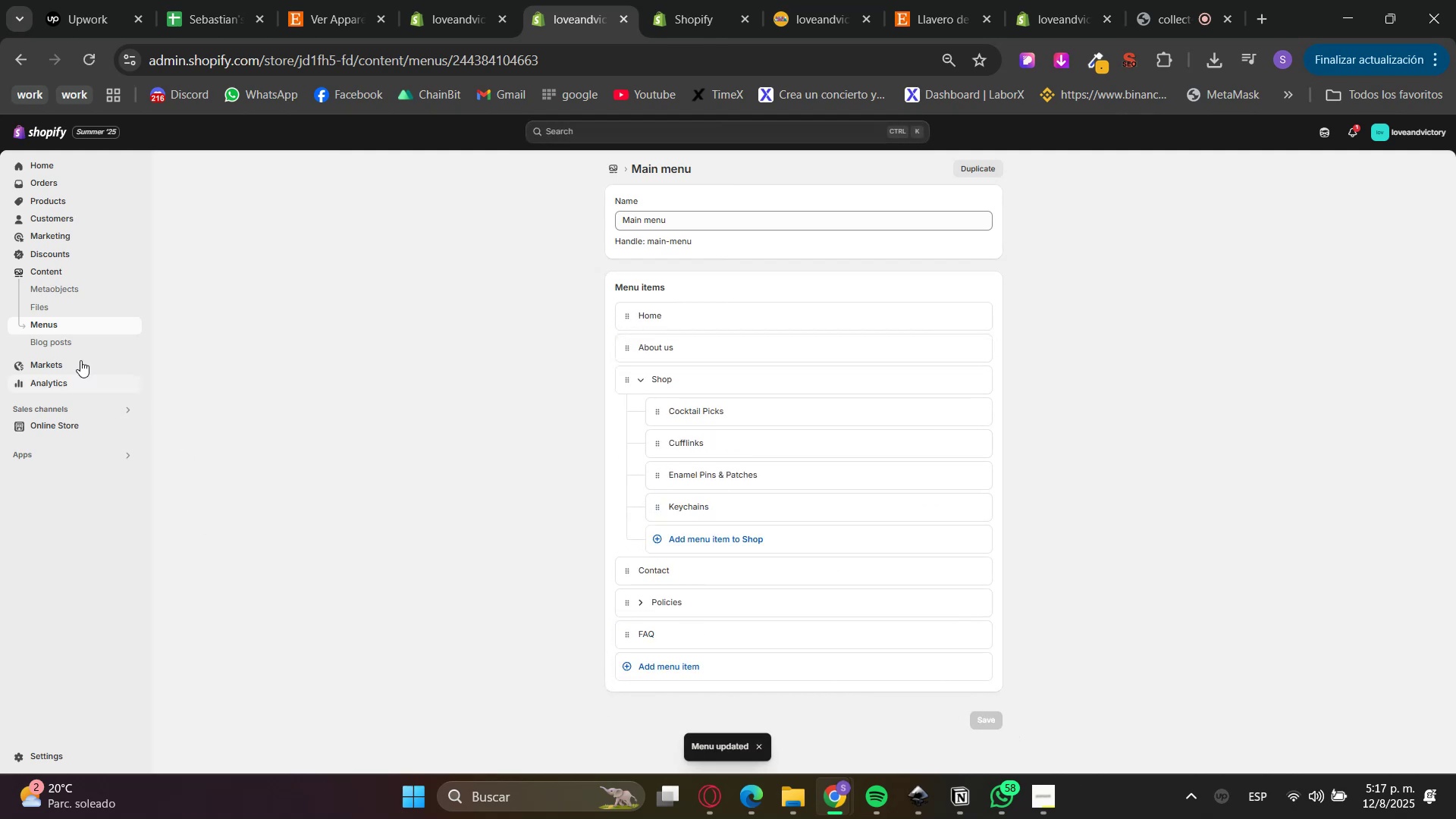 
left_click([59, 331])
 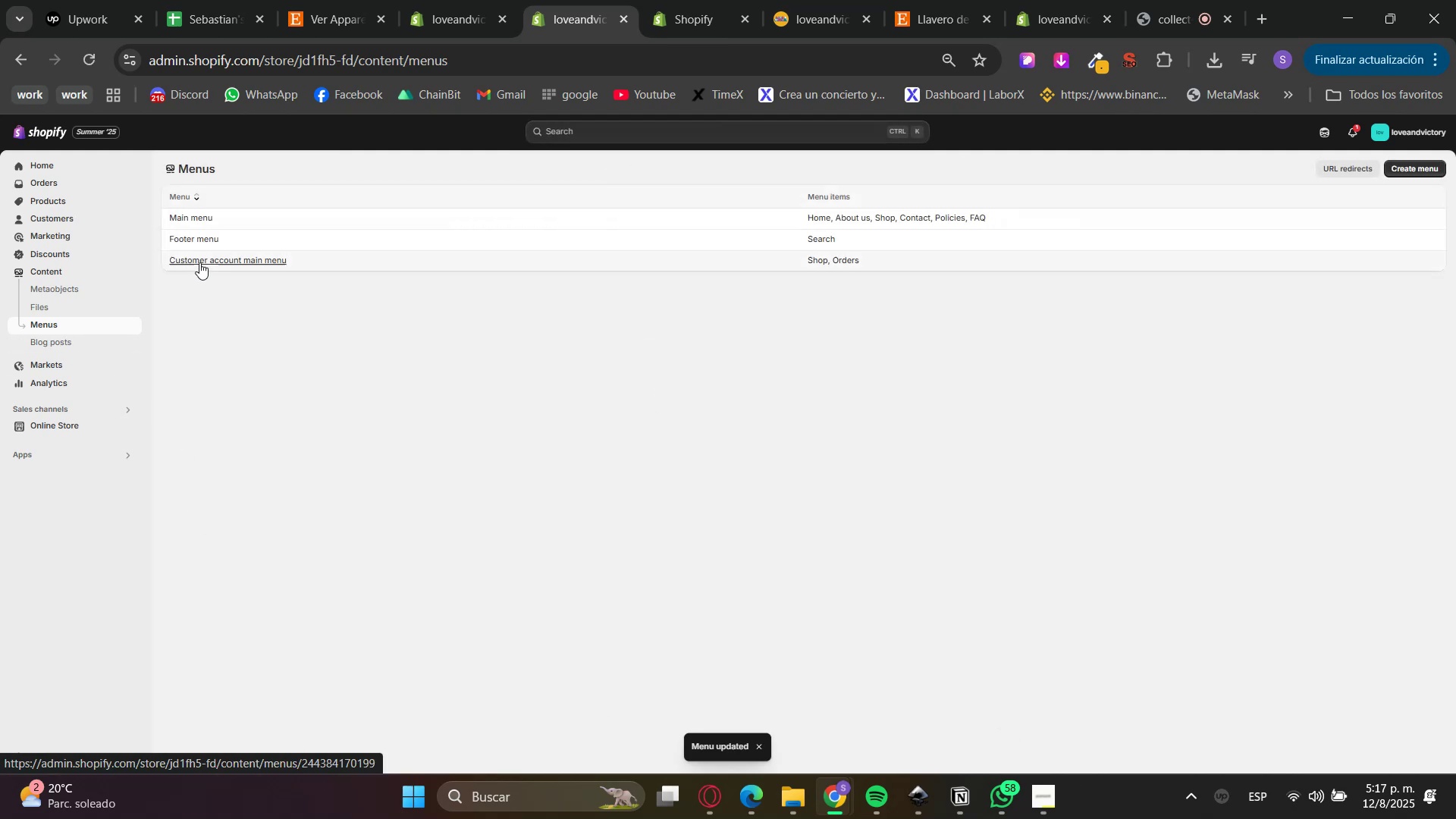 
left_click([195, 238])
 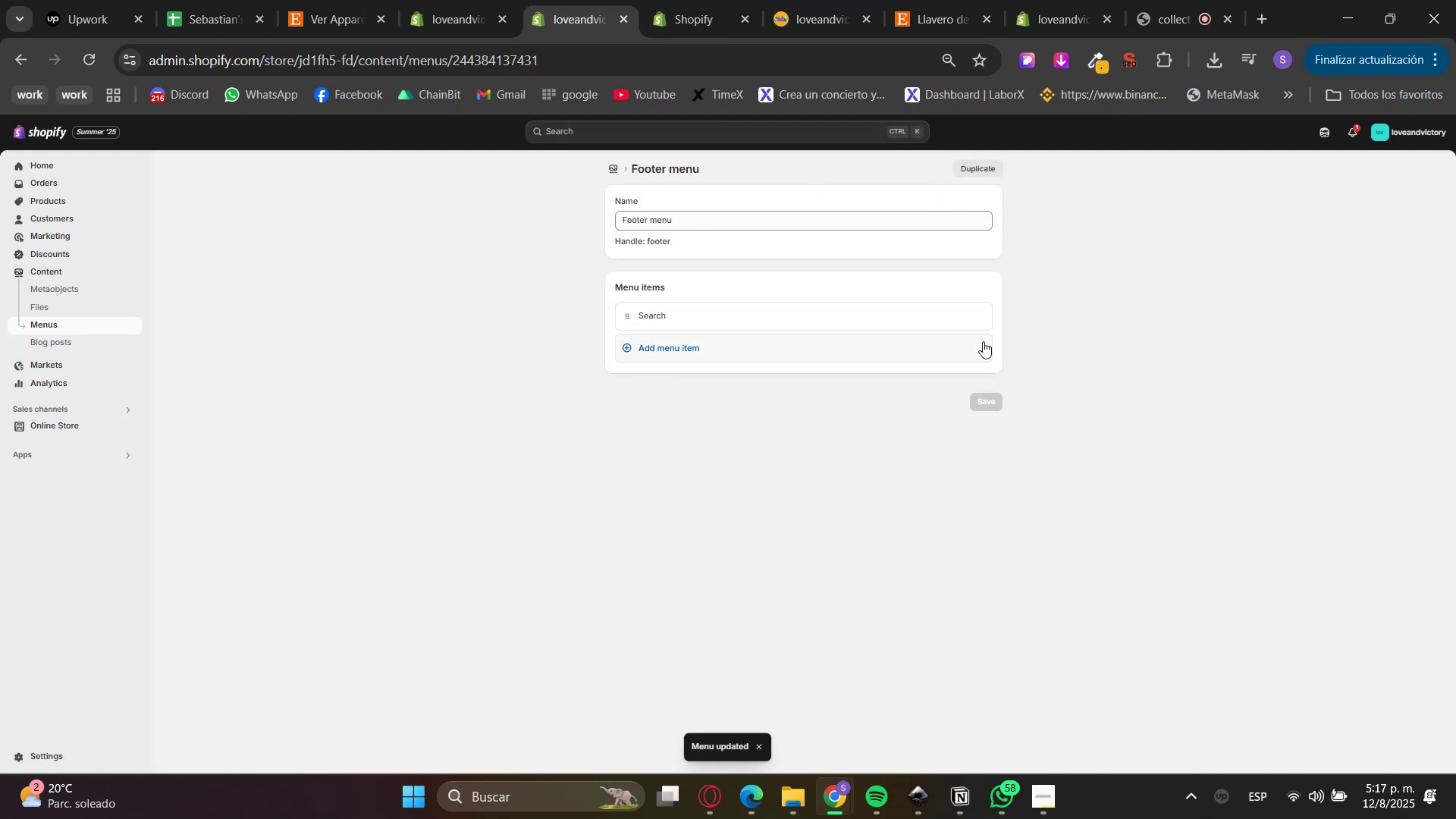 
left_click([734, 344])
 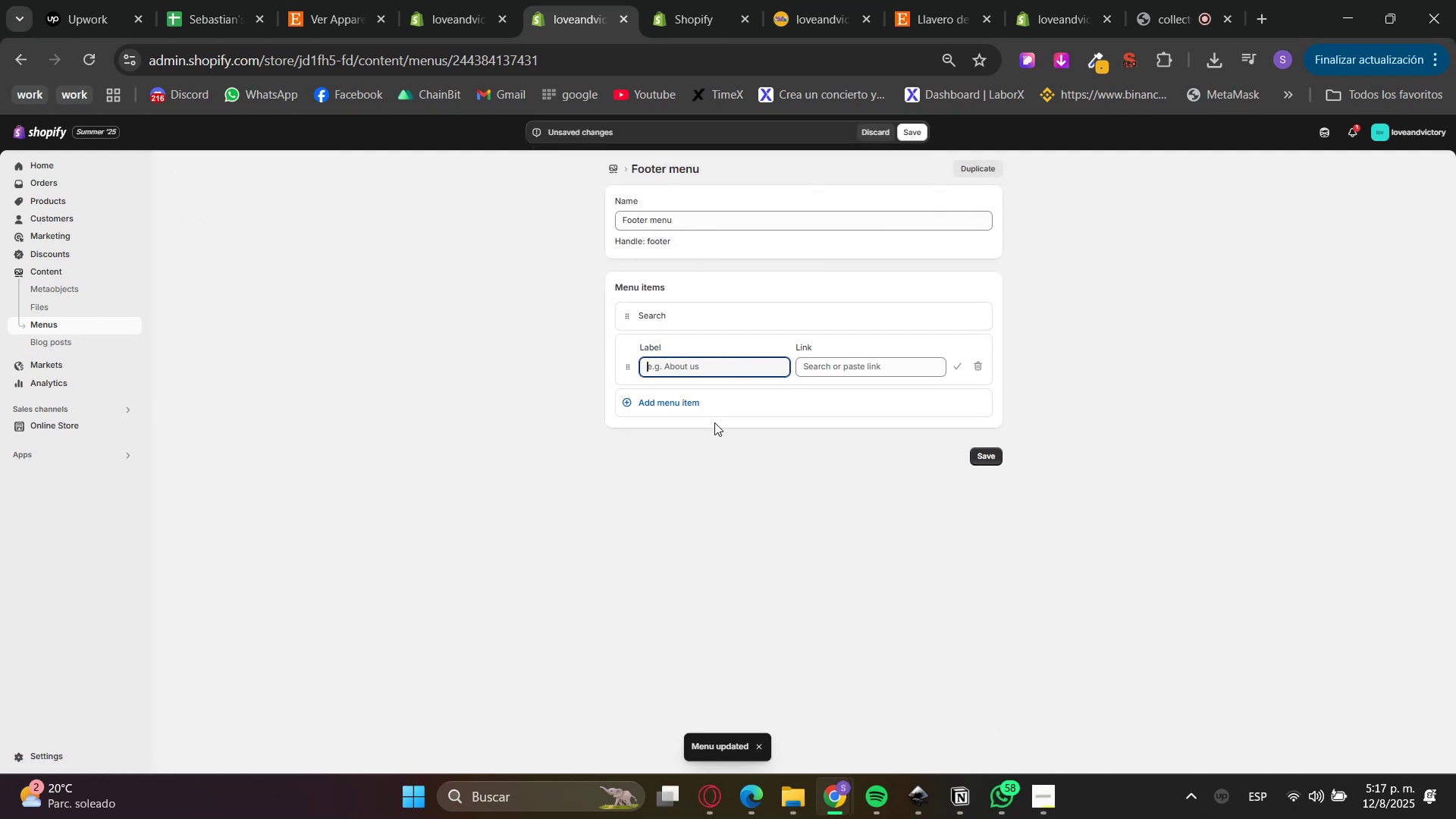 
left_click([869, 374])
 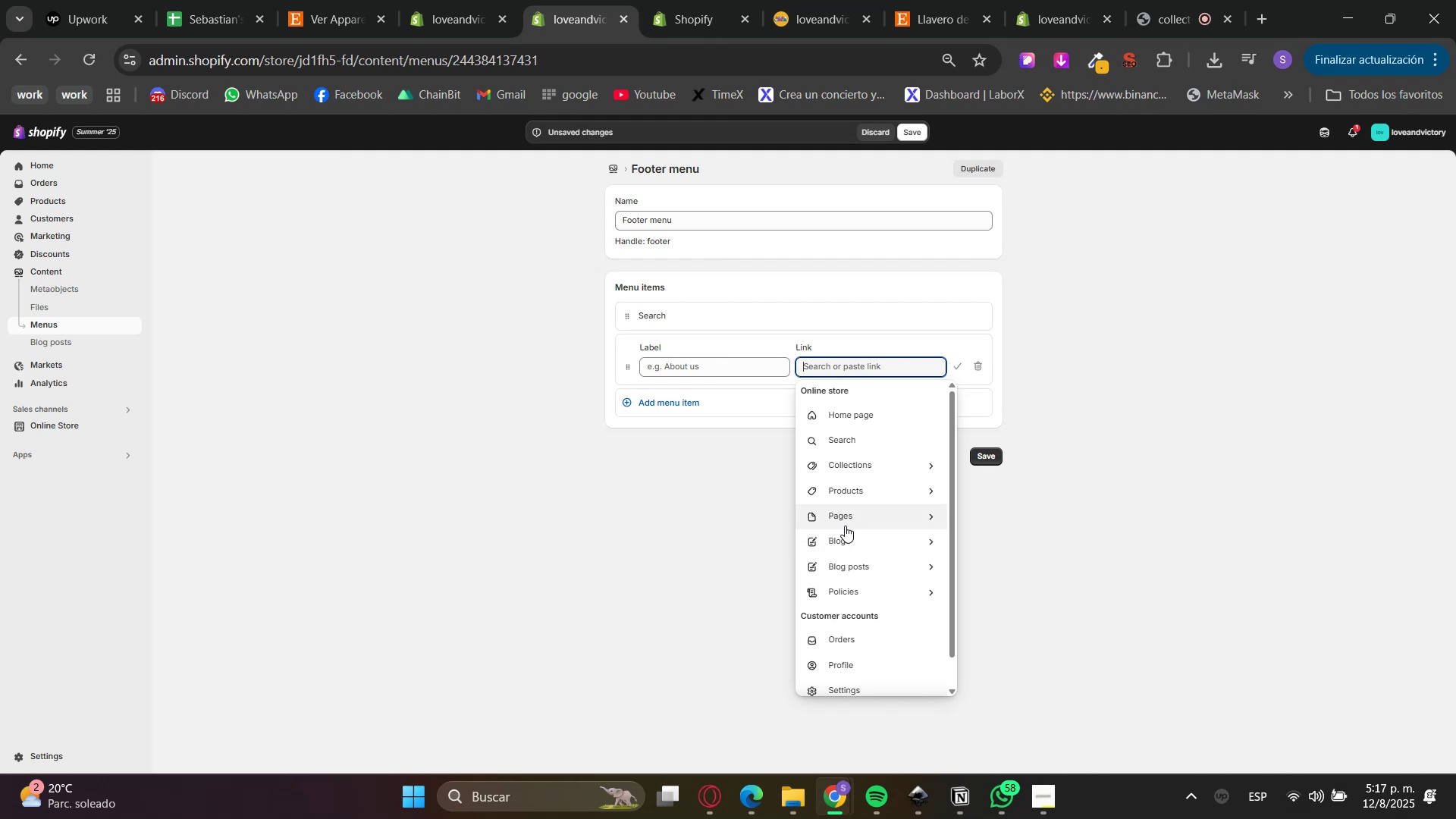 
left_click([849, 591])
 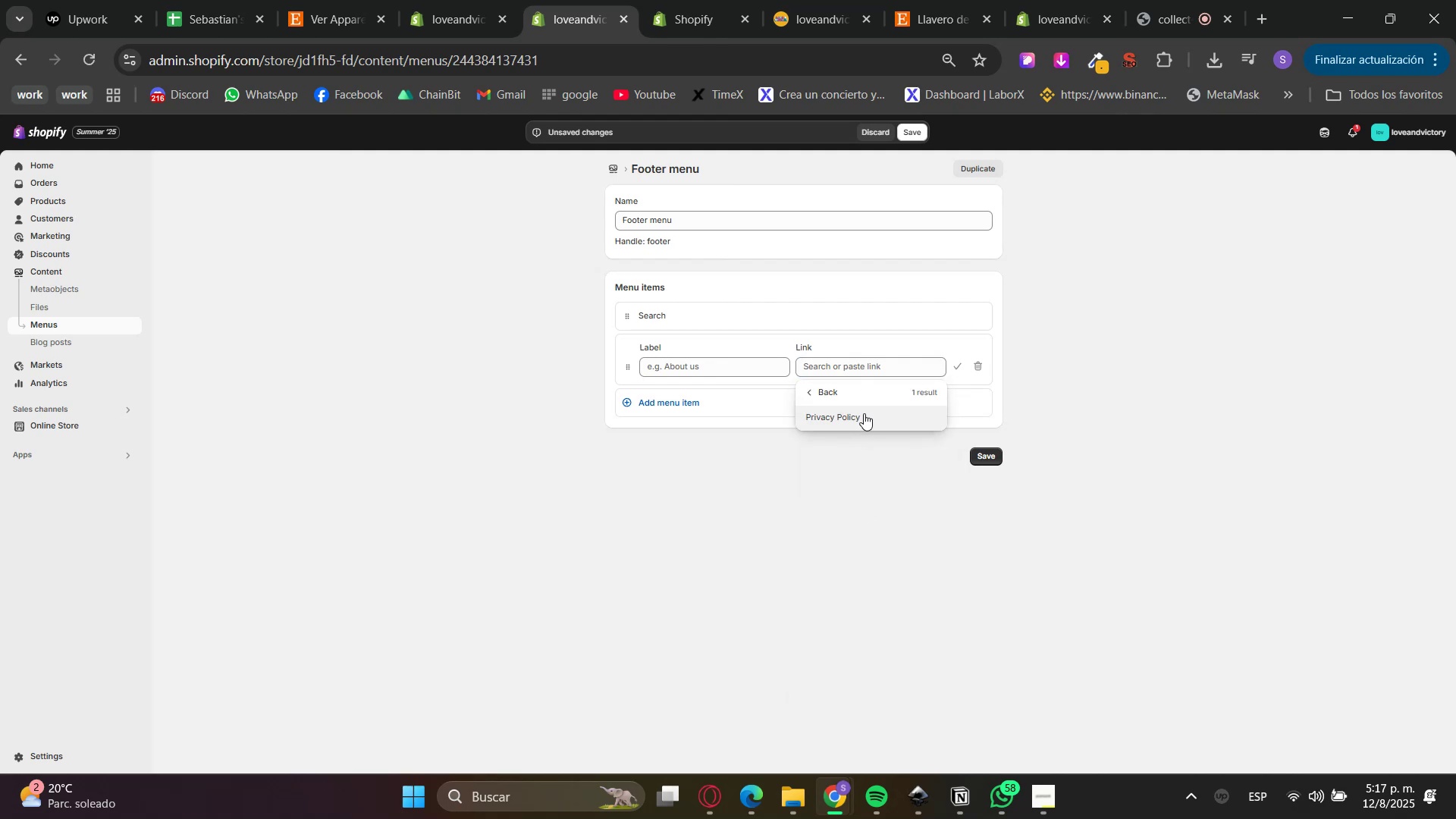 
left_click([852, 419])
 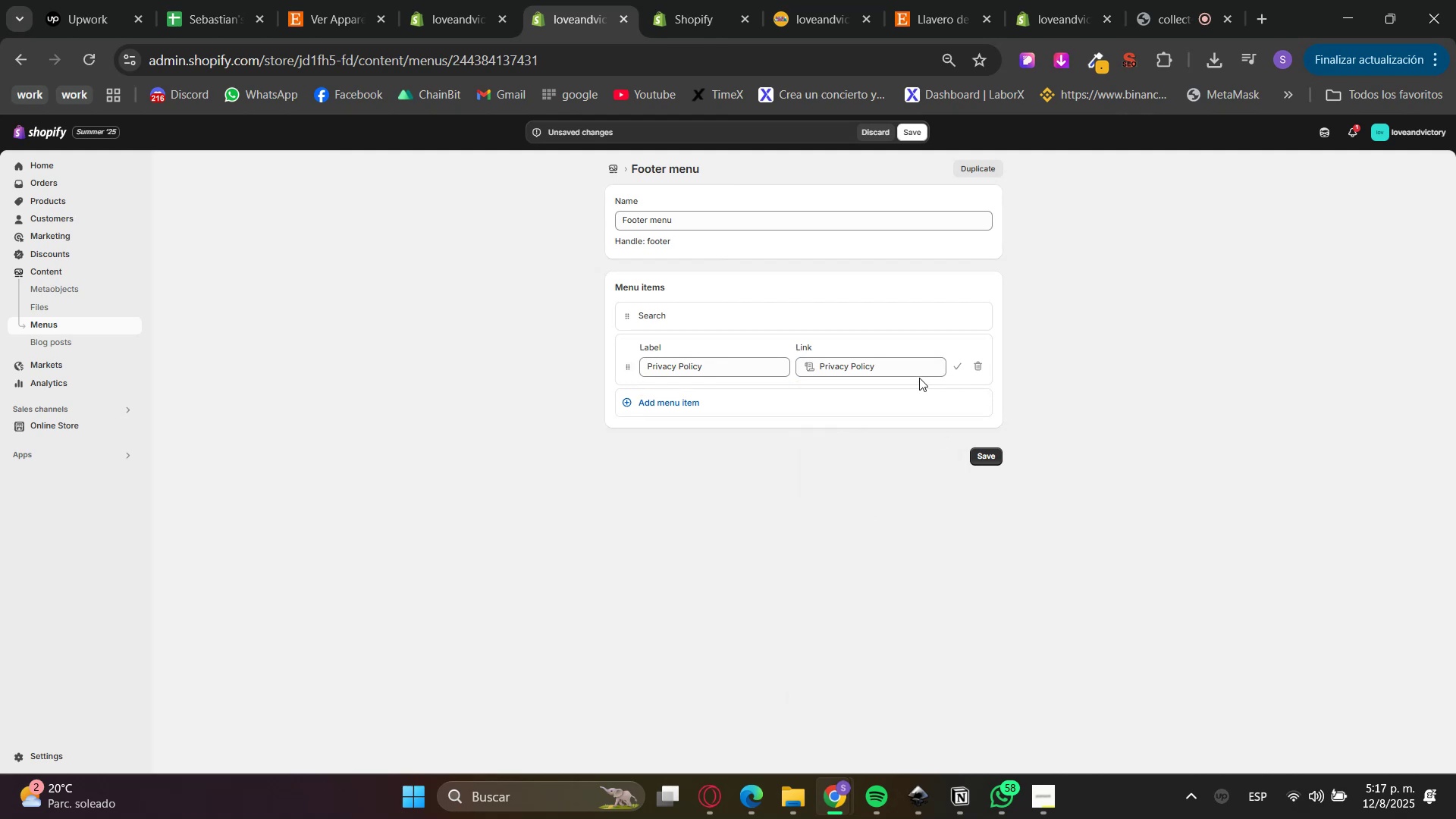 
left_click([949, 370])
 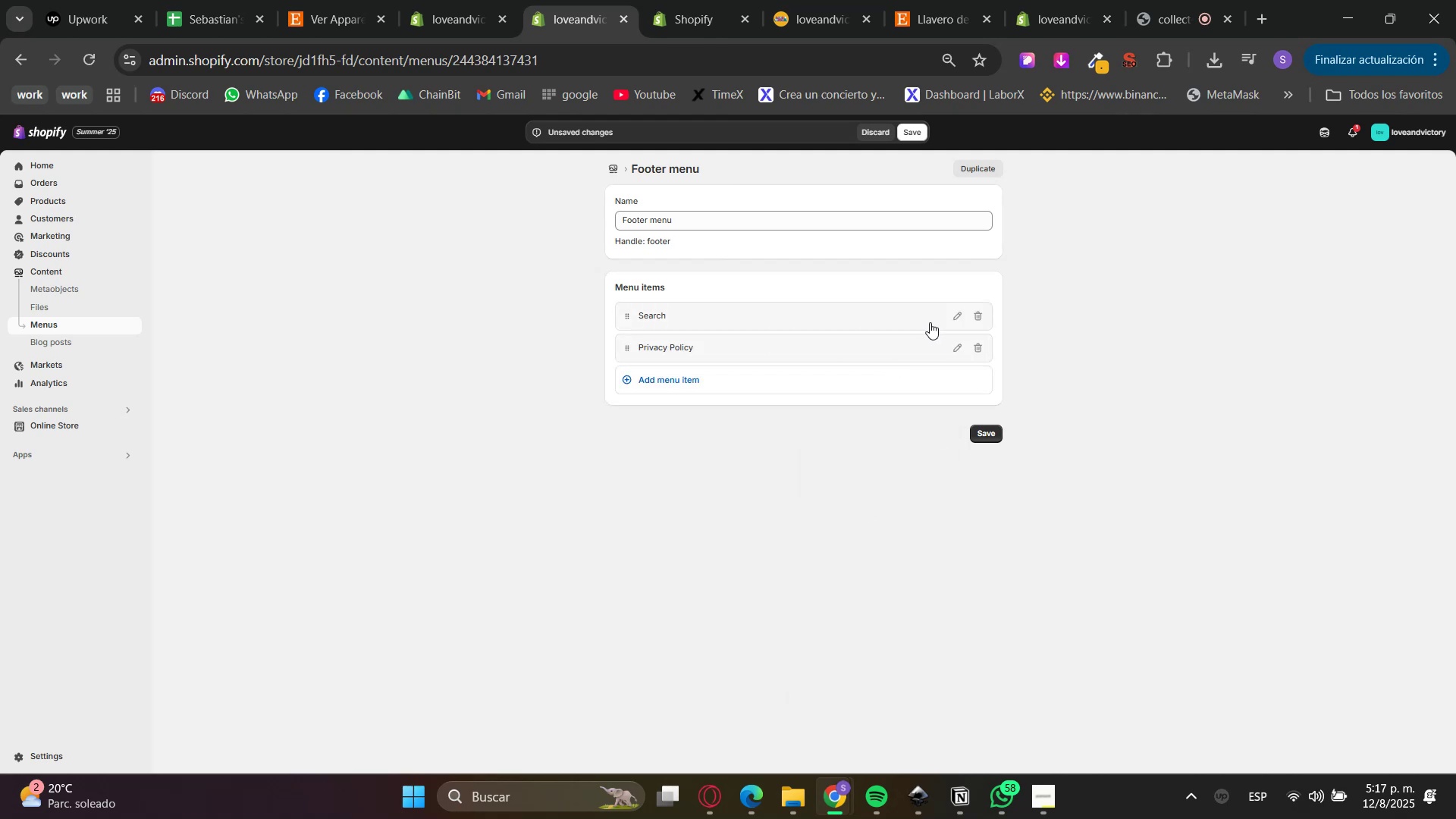 
left_click([980, 318])
 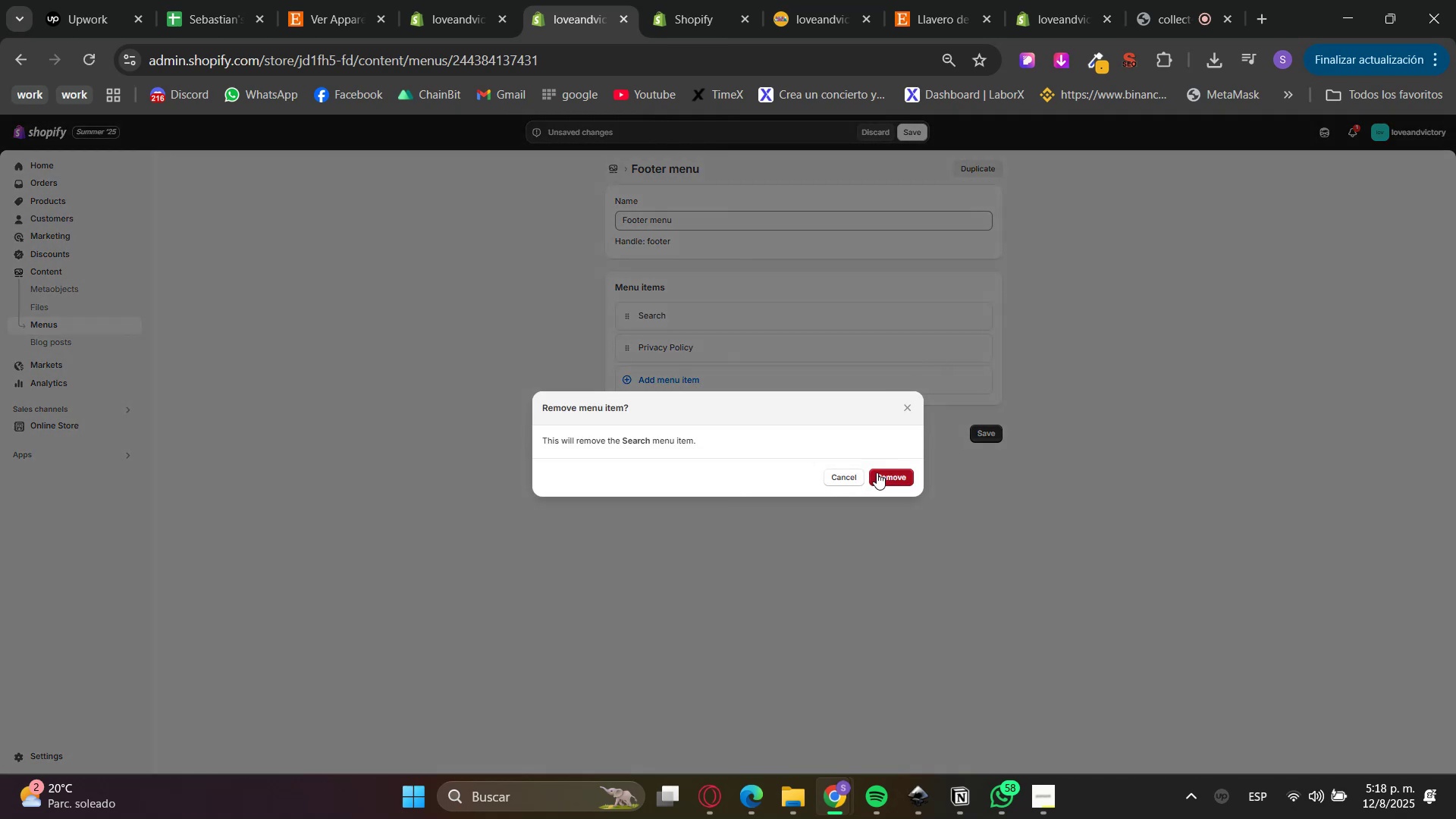 
left_click([884, 477])
 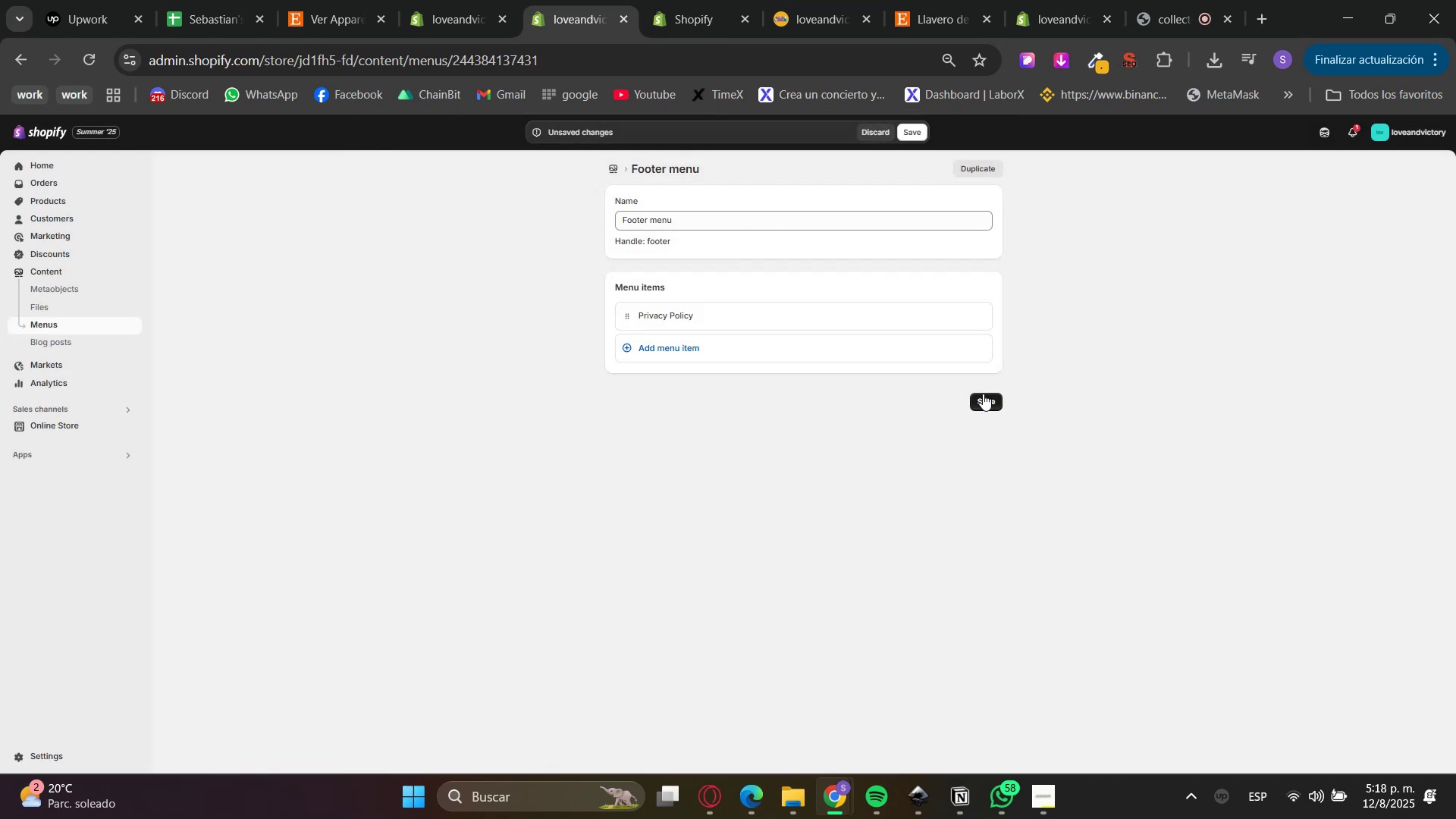 
left_click([991, 410])
 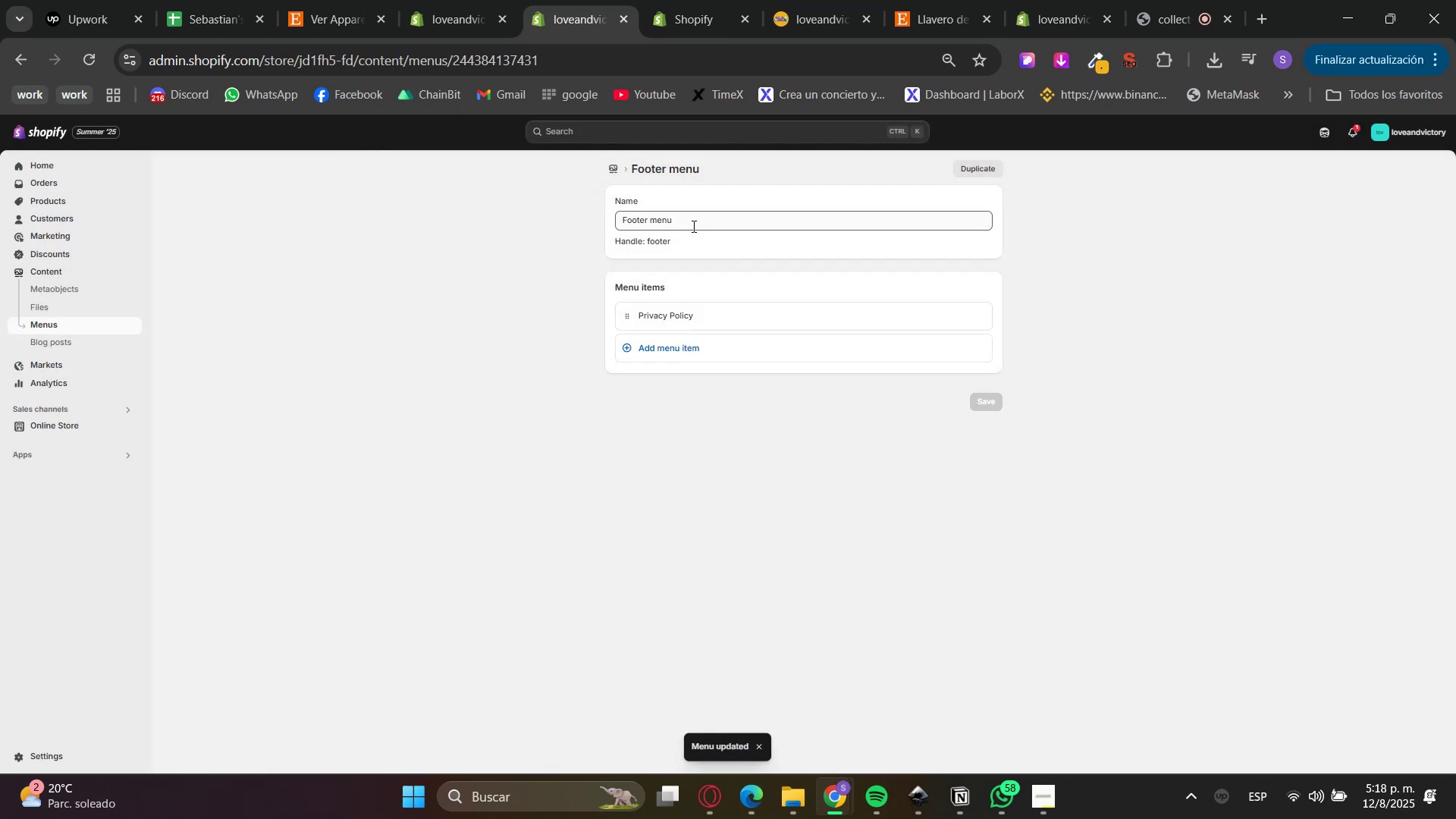 
left_click([76, 318])
 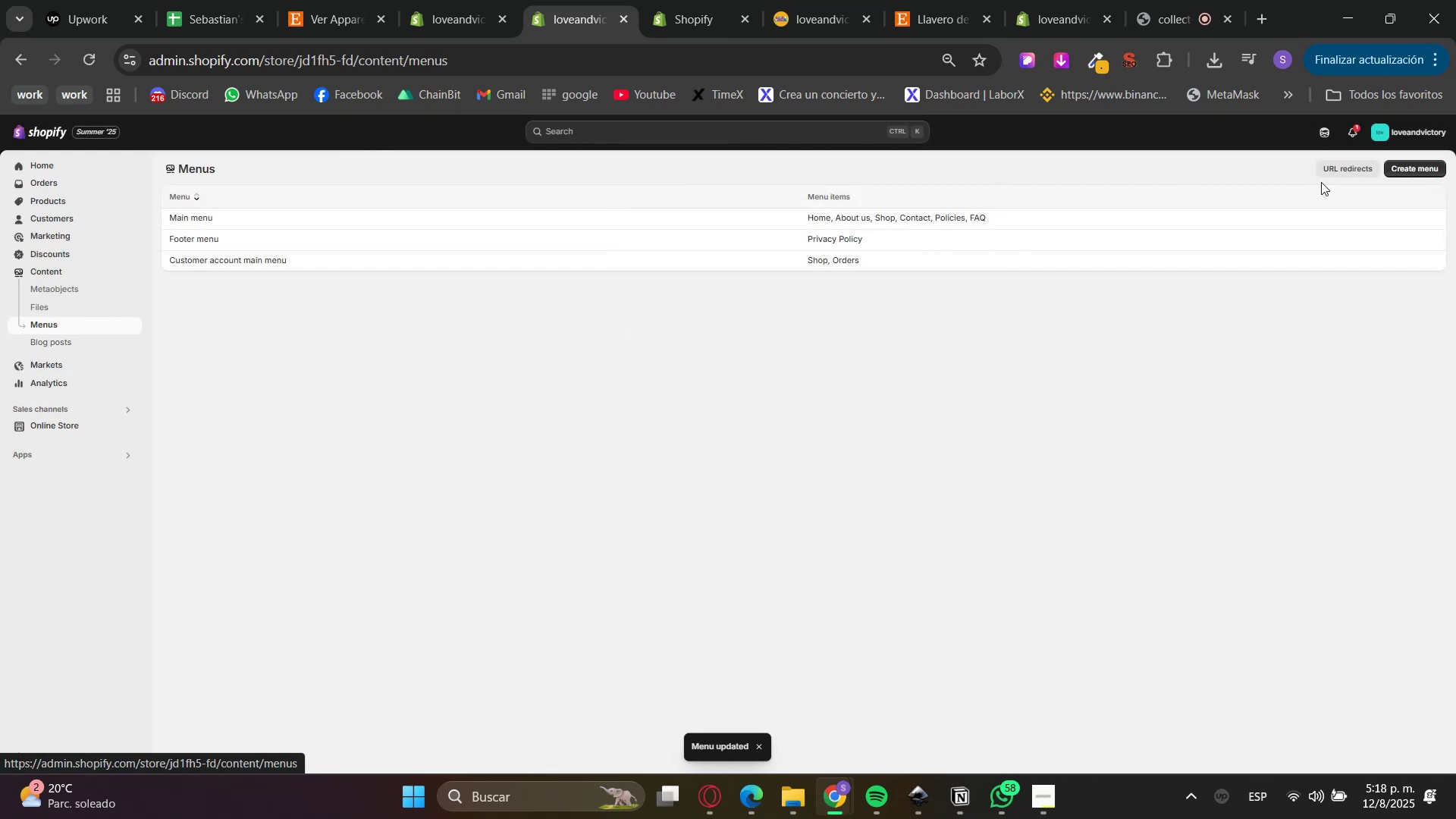 
left_click([1421, 173])
 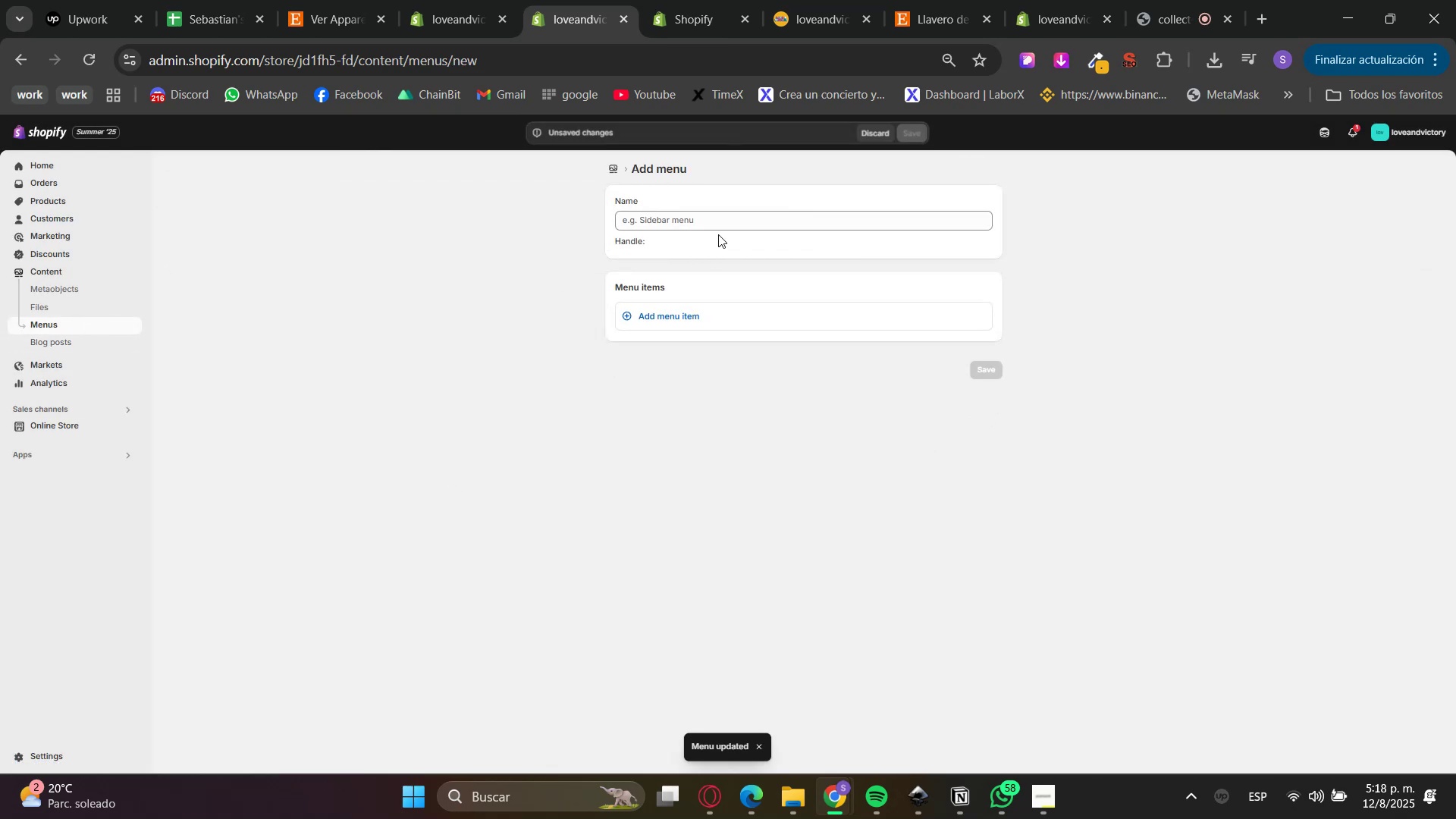 
double_click([723, 227])
 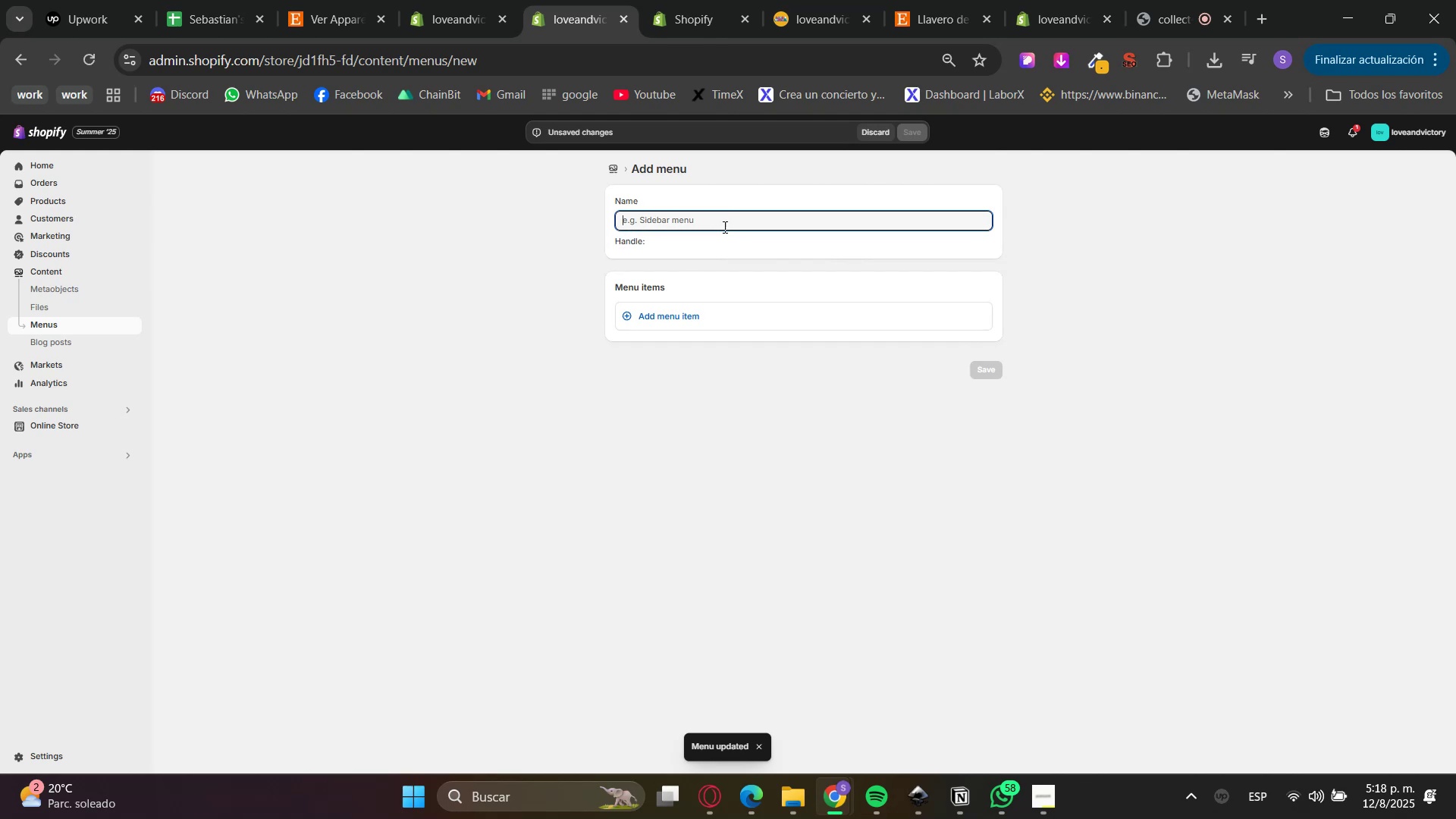 
type(Catalog)
 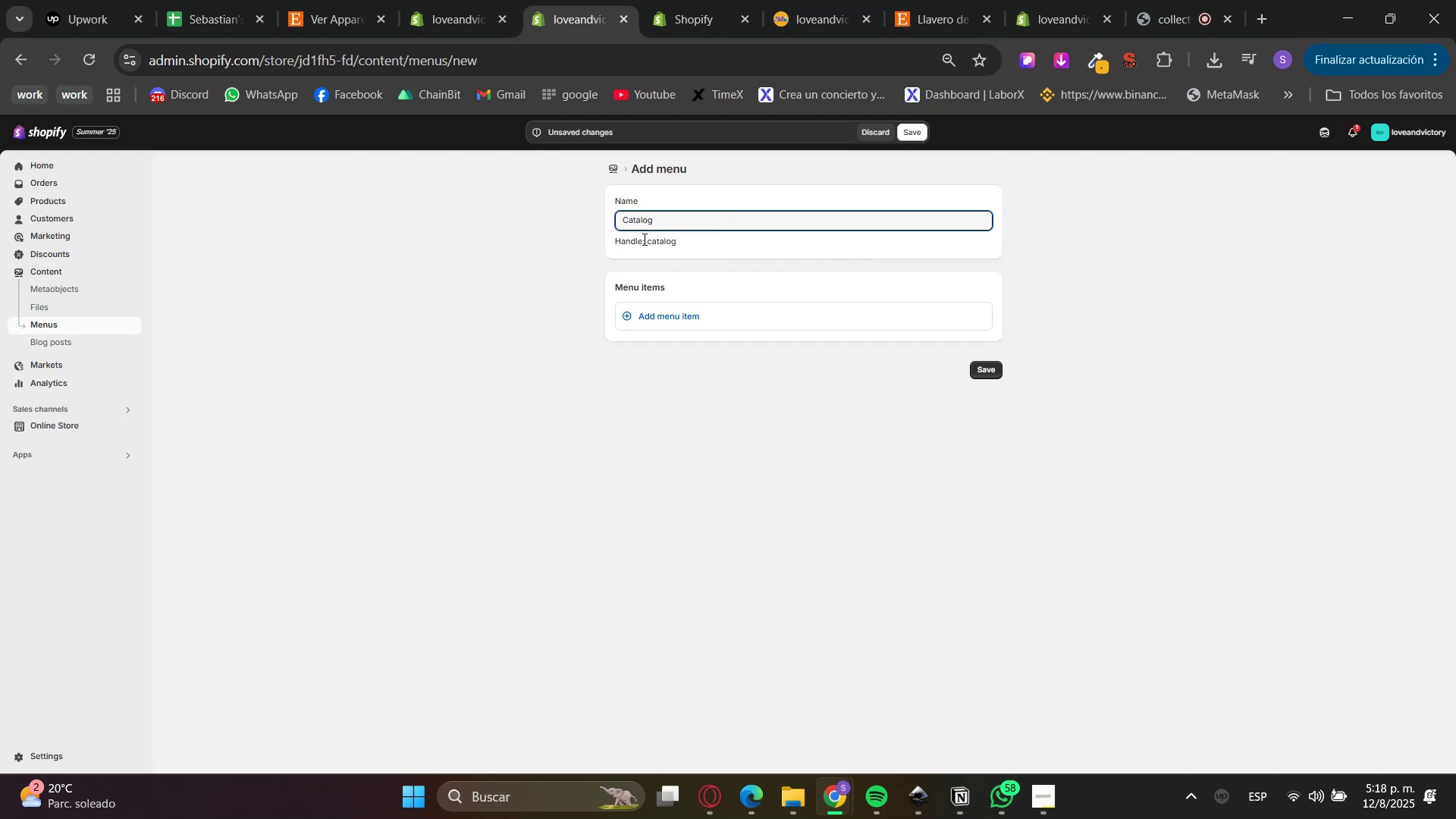 
left_click([679, 314])
 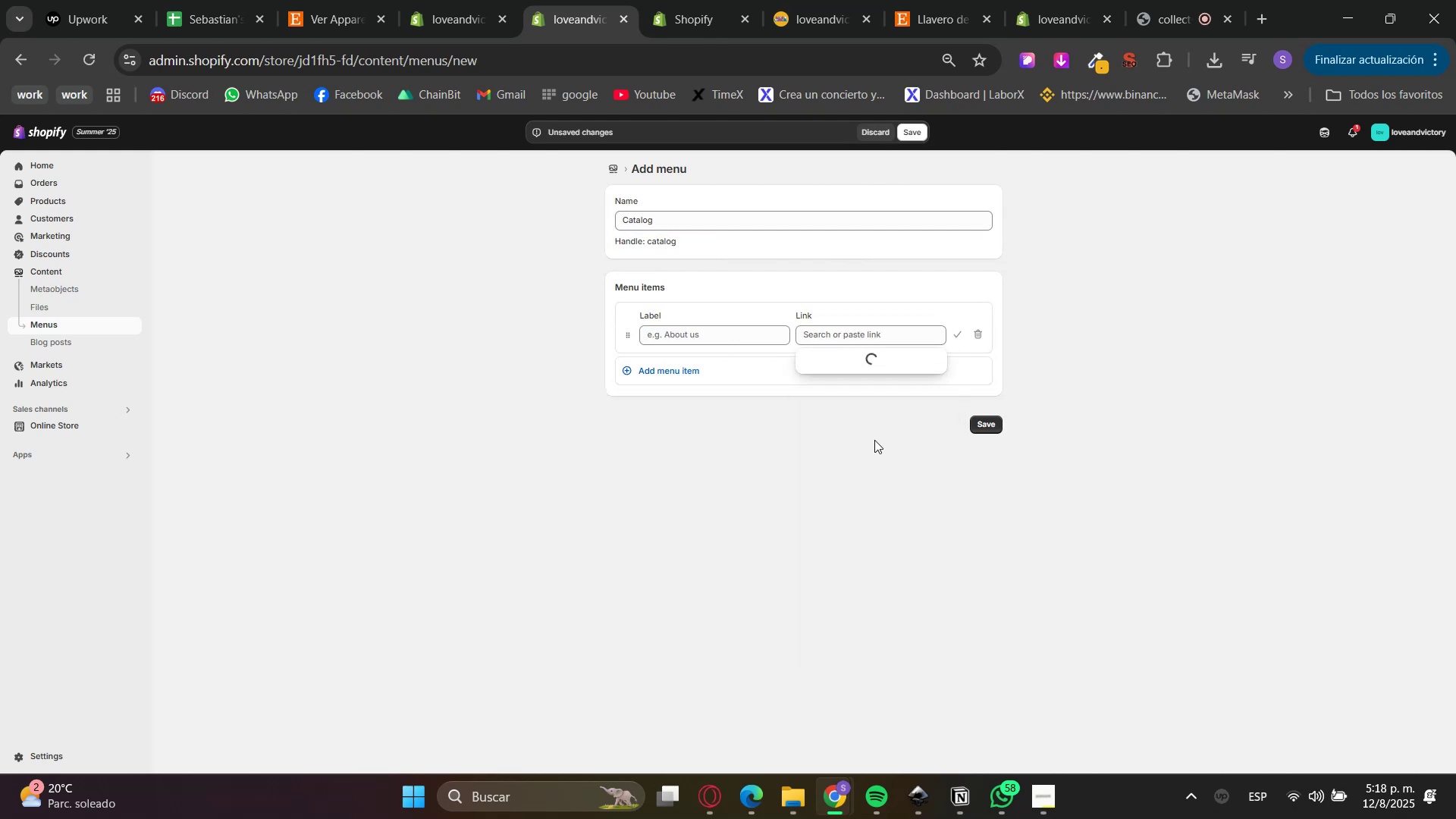 
left_click([852, 403])
 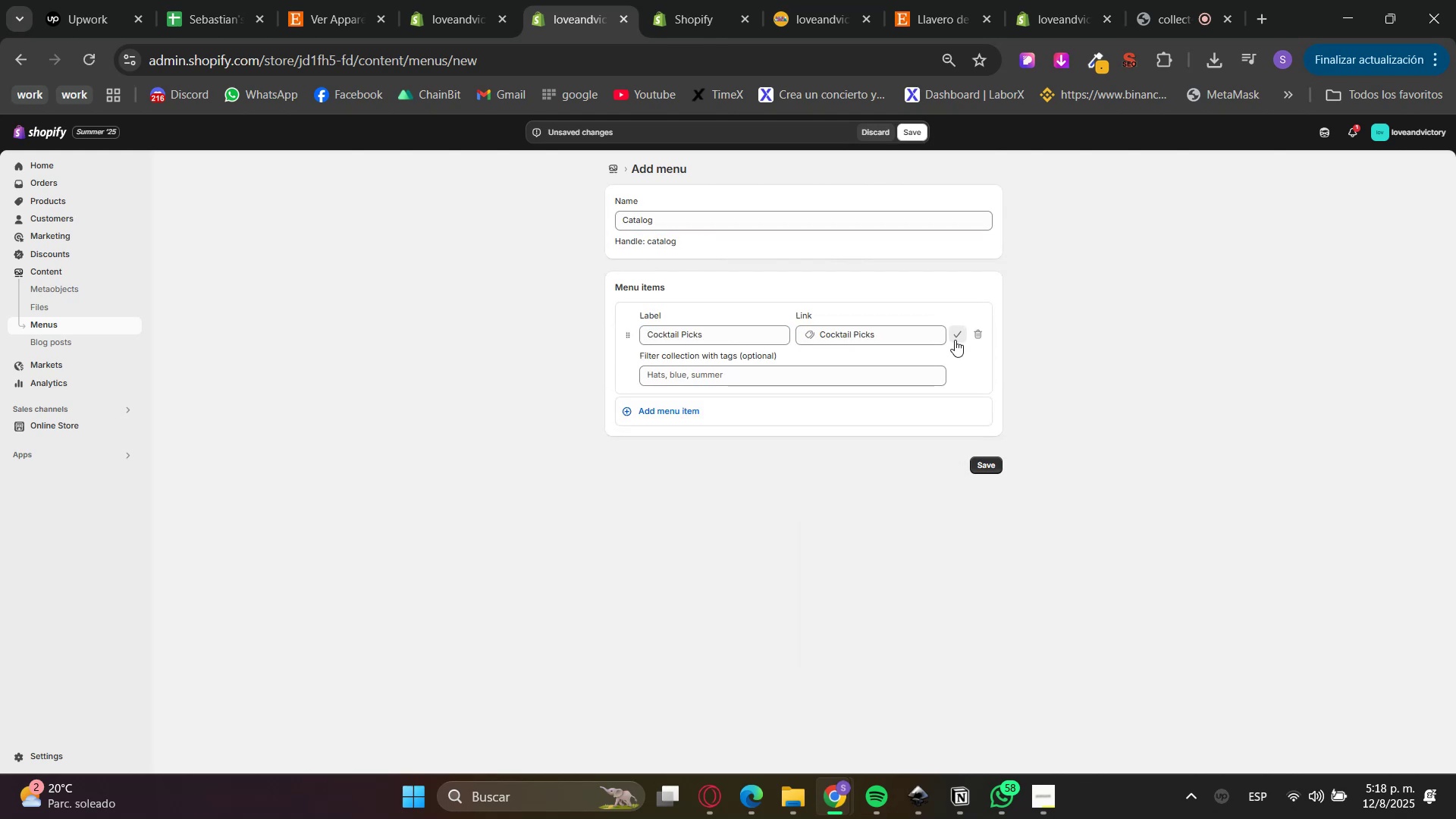 
double_click([839, 359])
 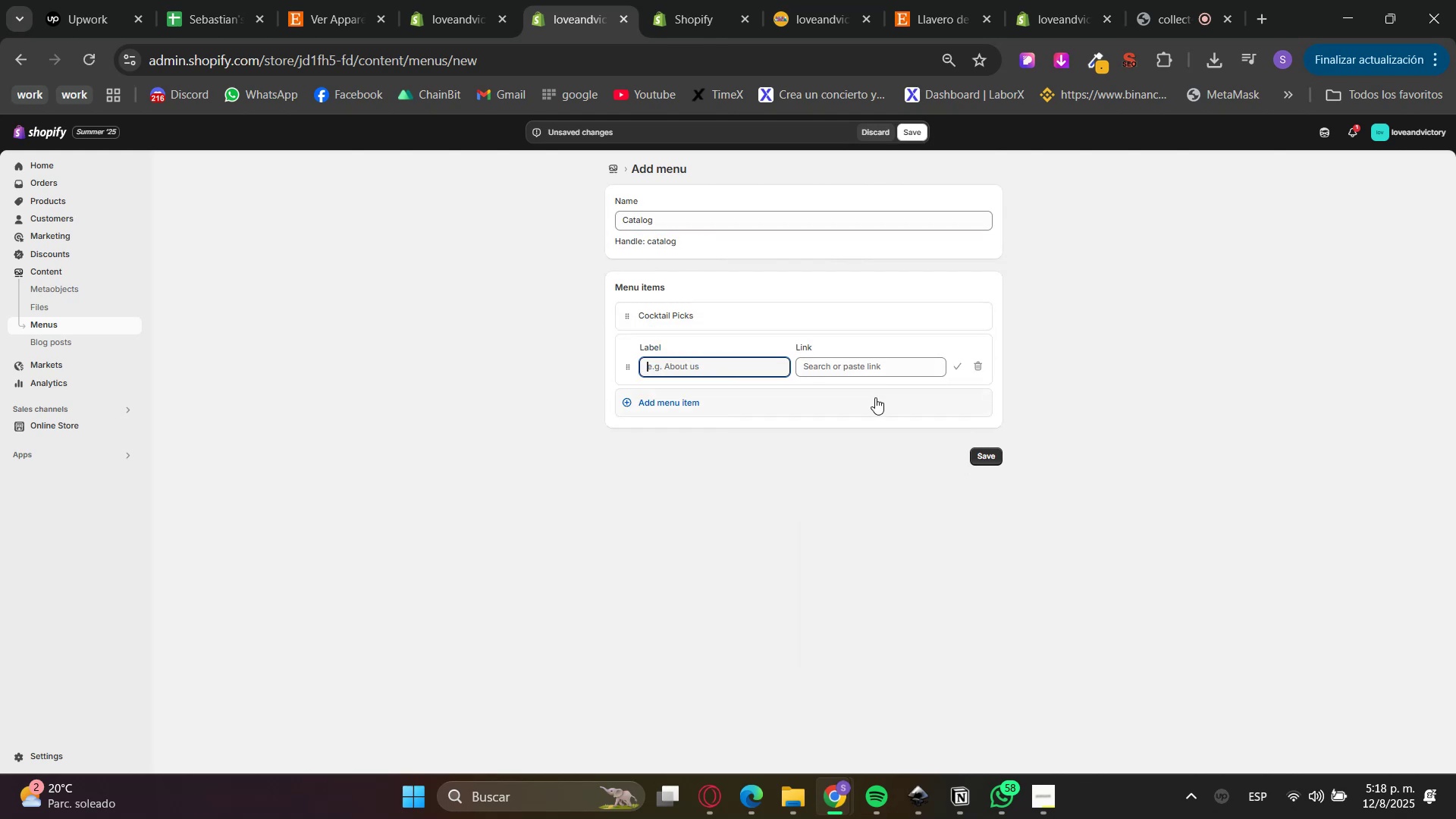 
left_click([862, 372])
 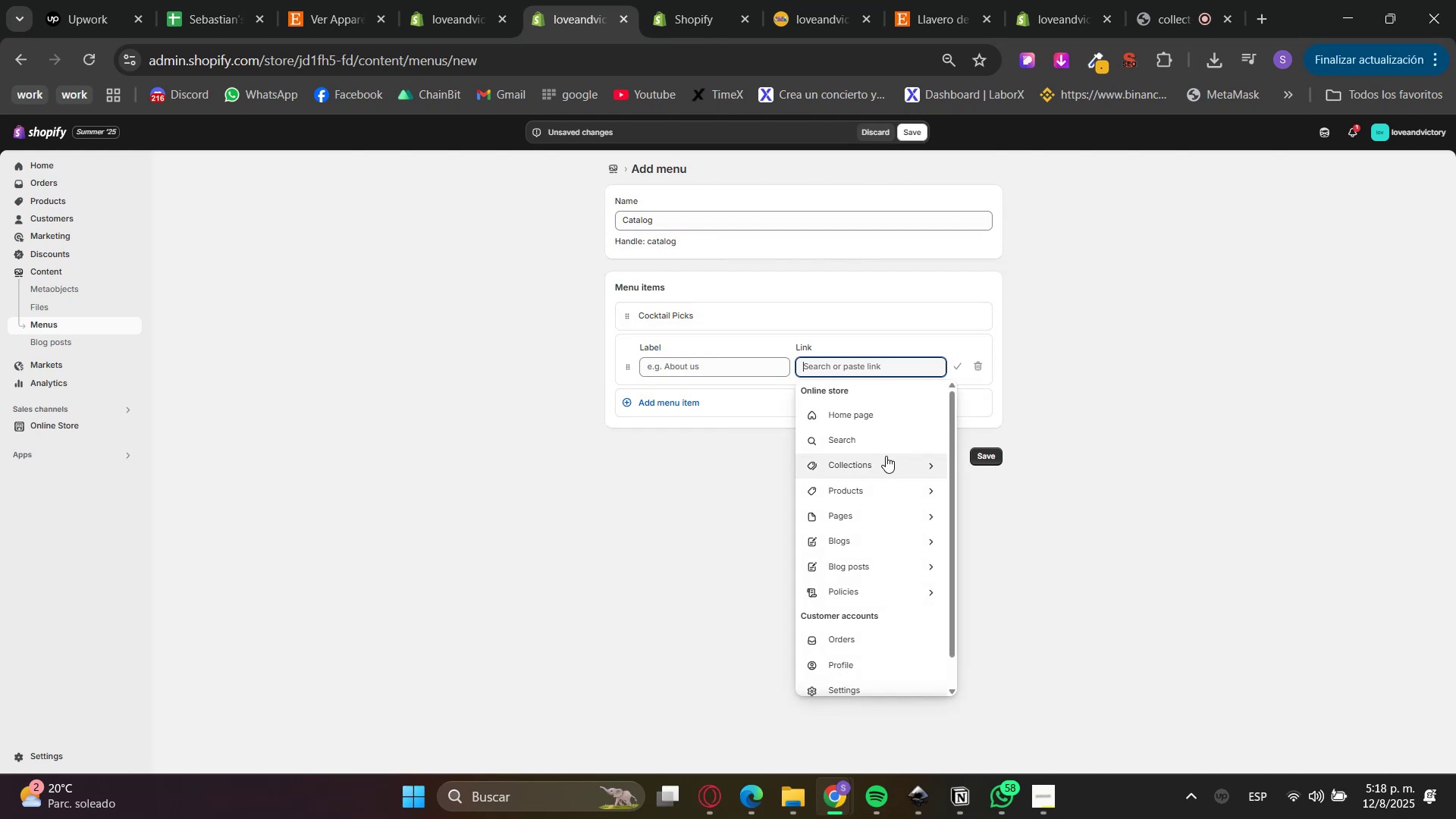 
left_click([886, 456])
 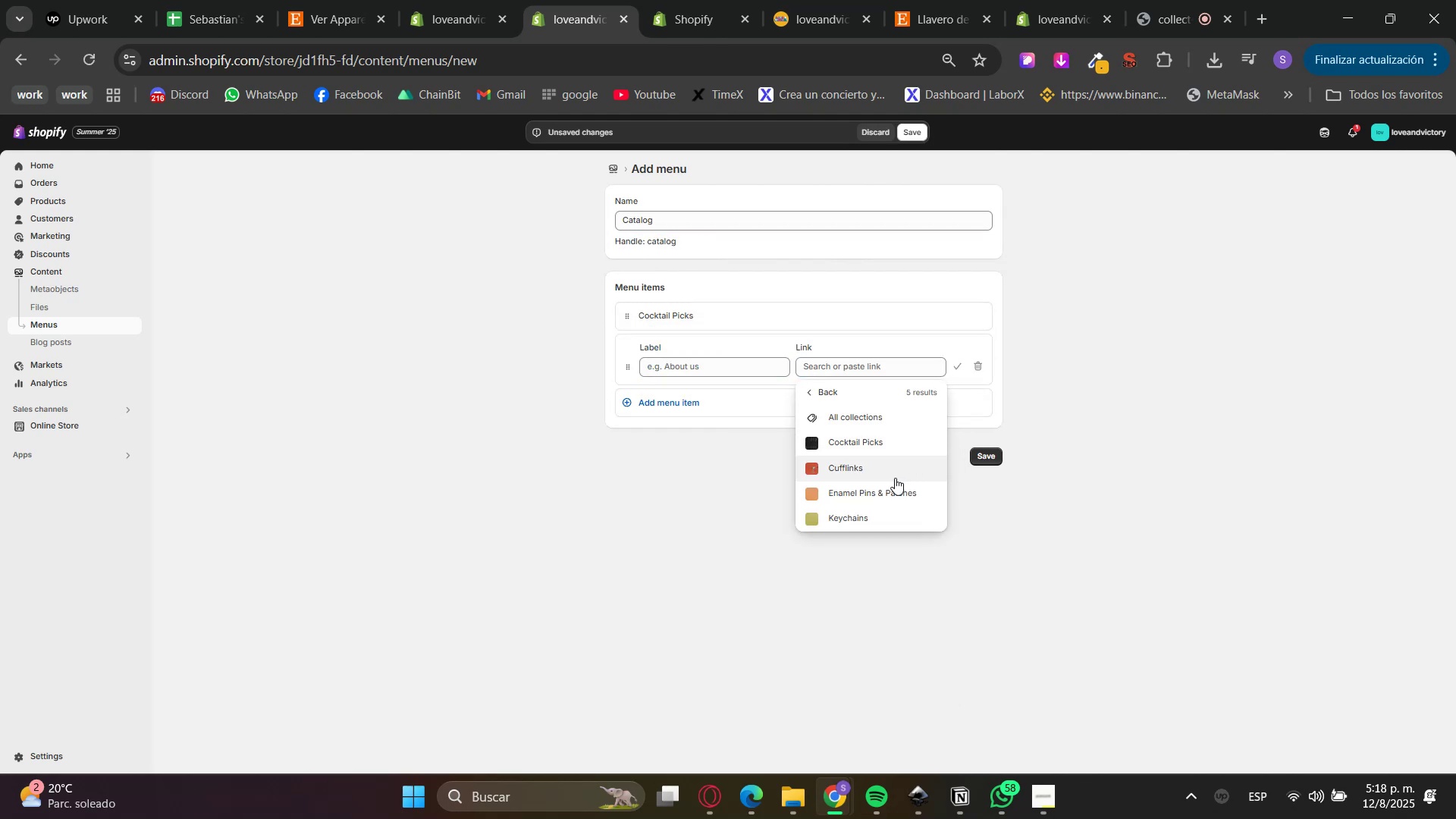 
left_click([874, 469])
 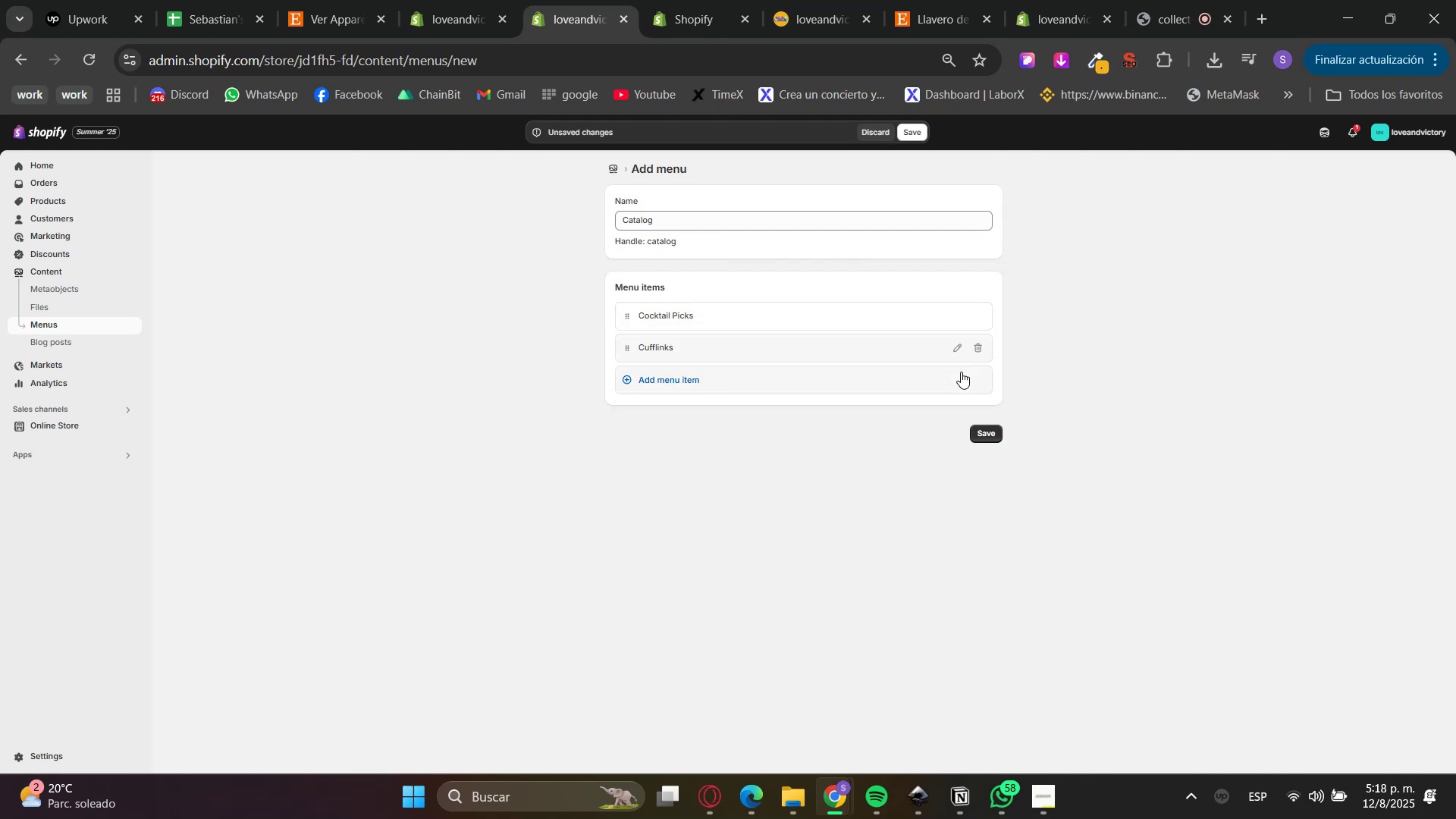 
double_click([824, 405])
 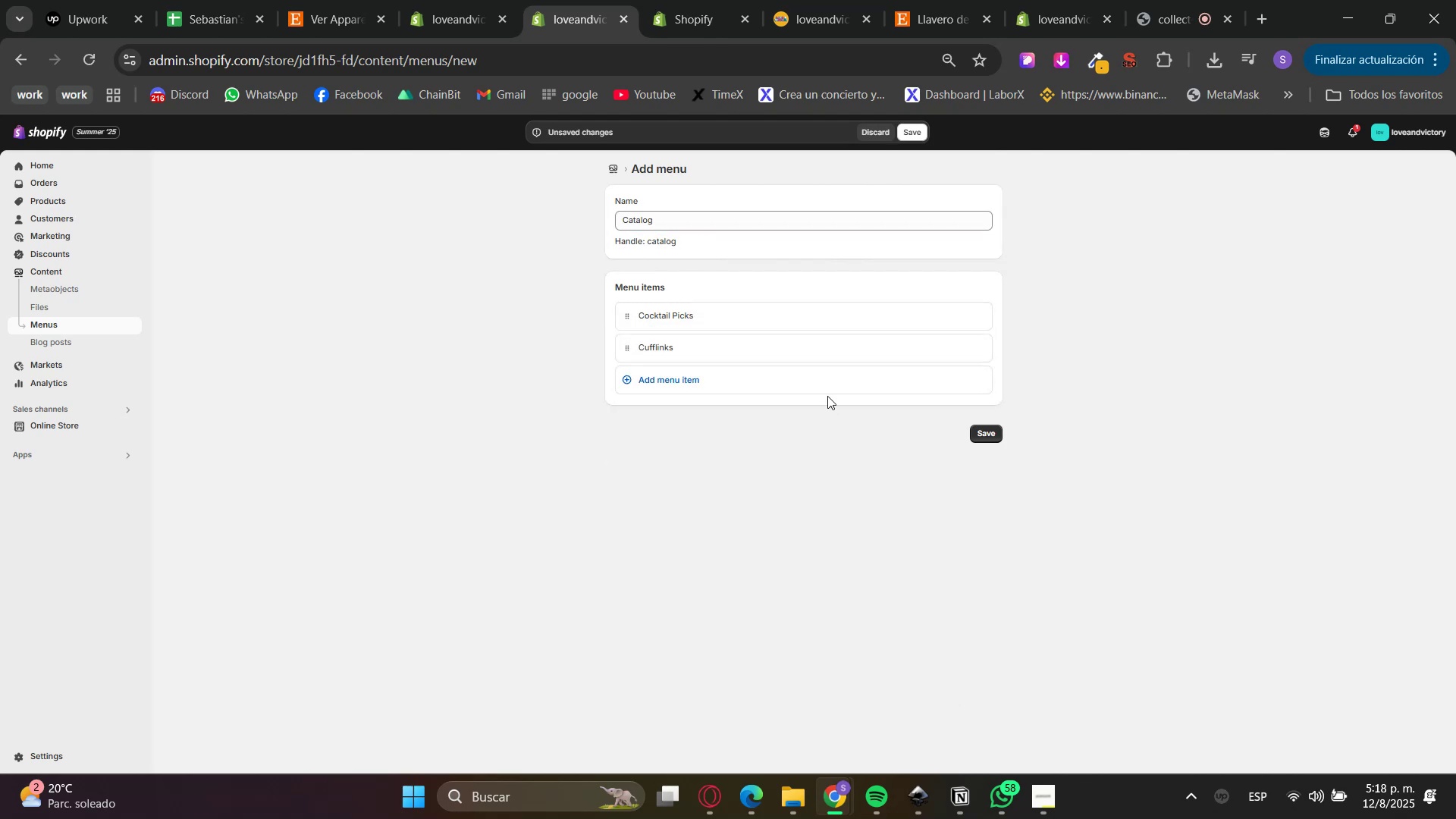 
triple_click([828, 394])
 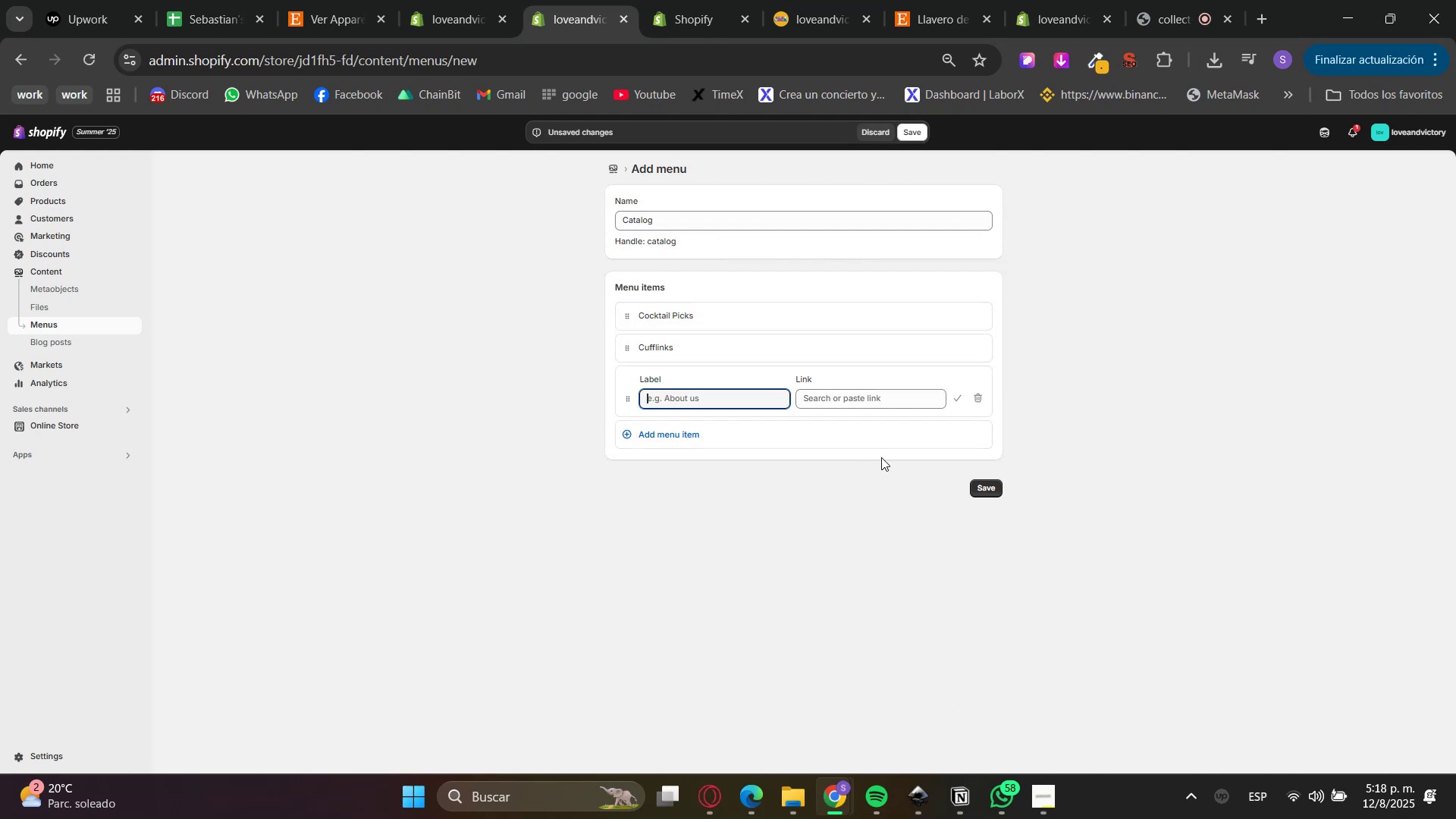 
left_click([871, 392])
 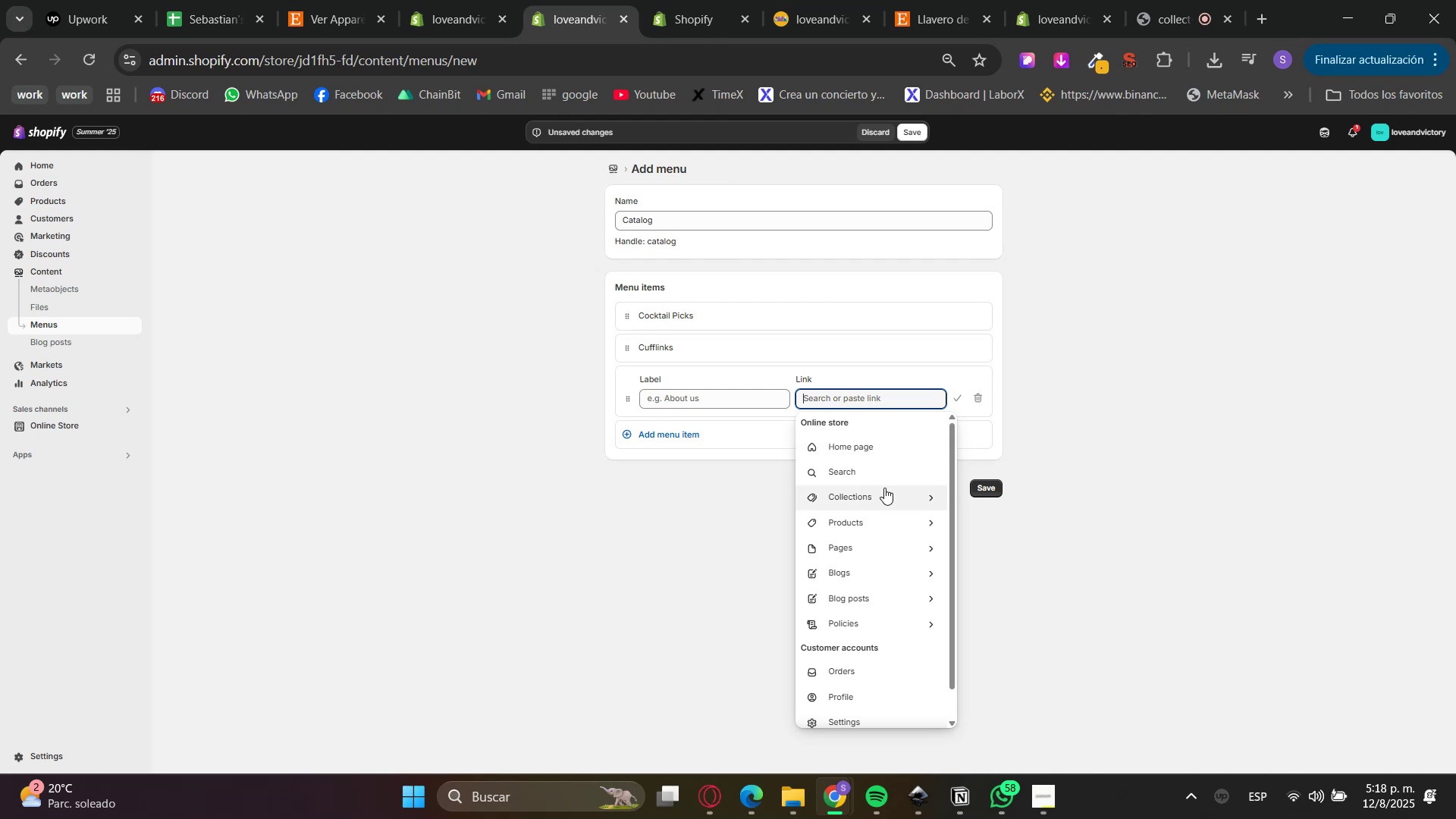 
left_click([884, 488])
 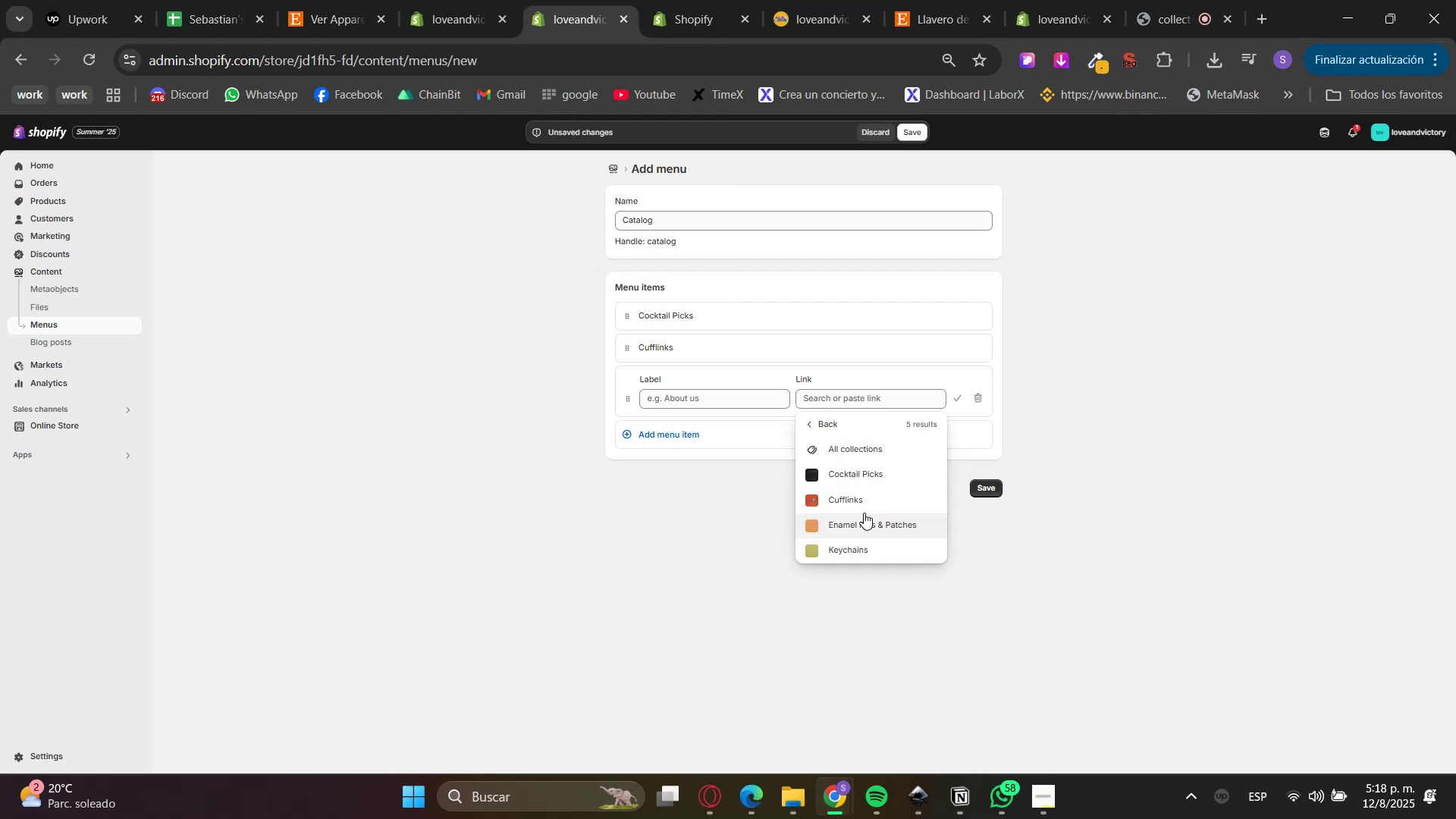 
left_click([854, 538])
 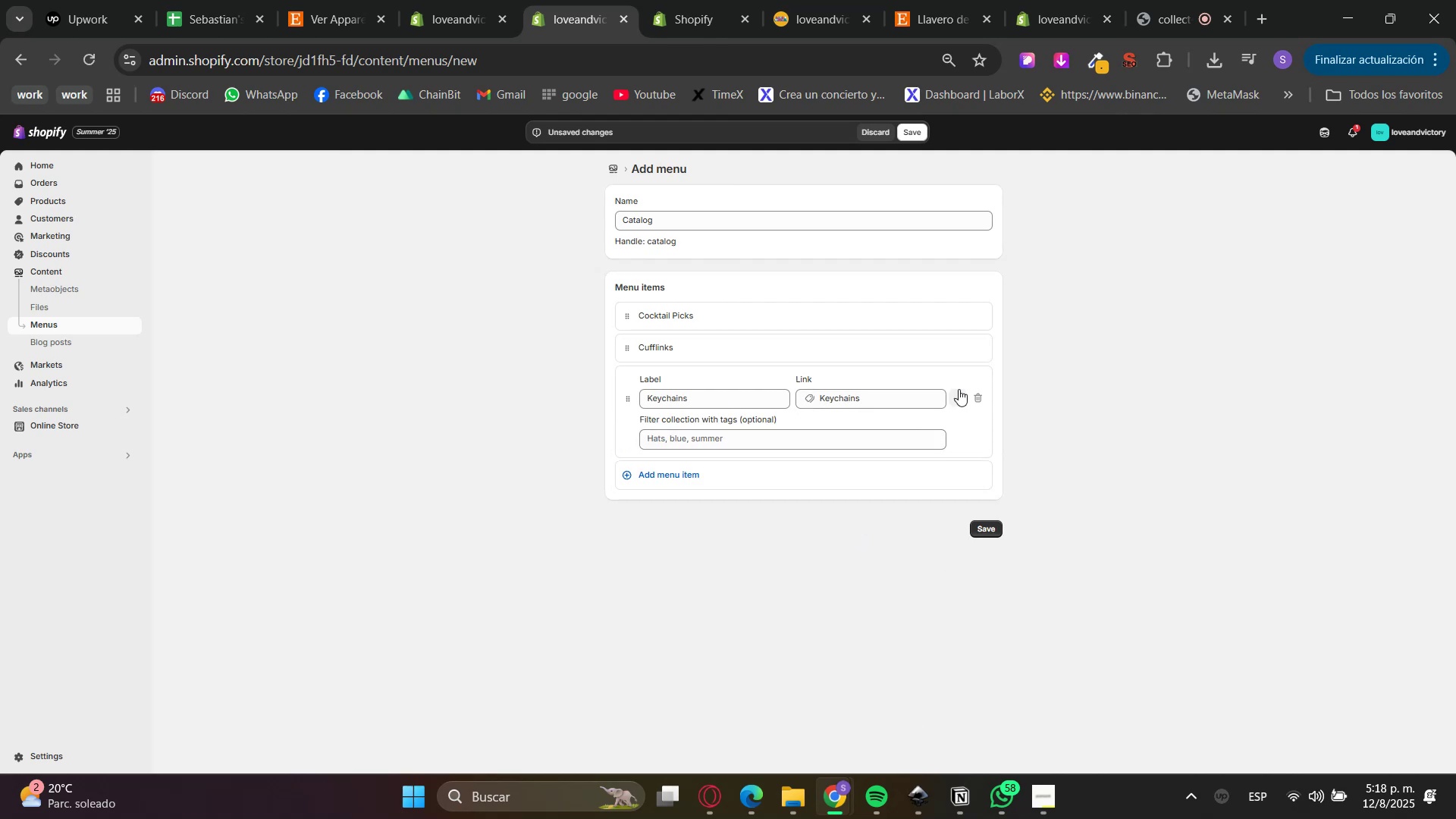 
double_click([960, 397])
 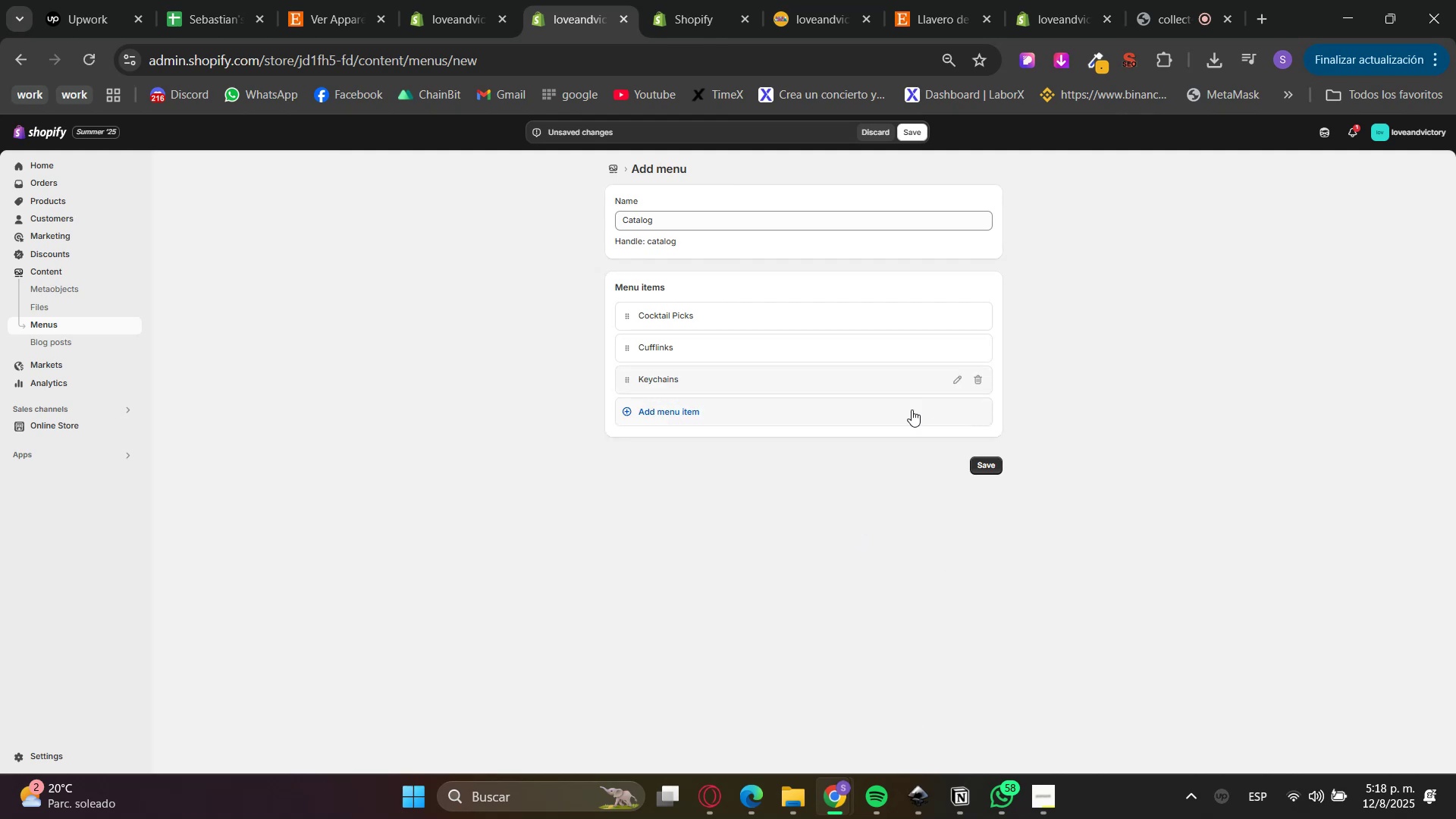 
triple_click([887, 418])
 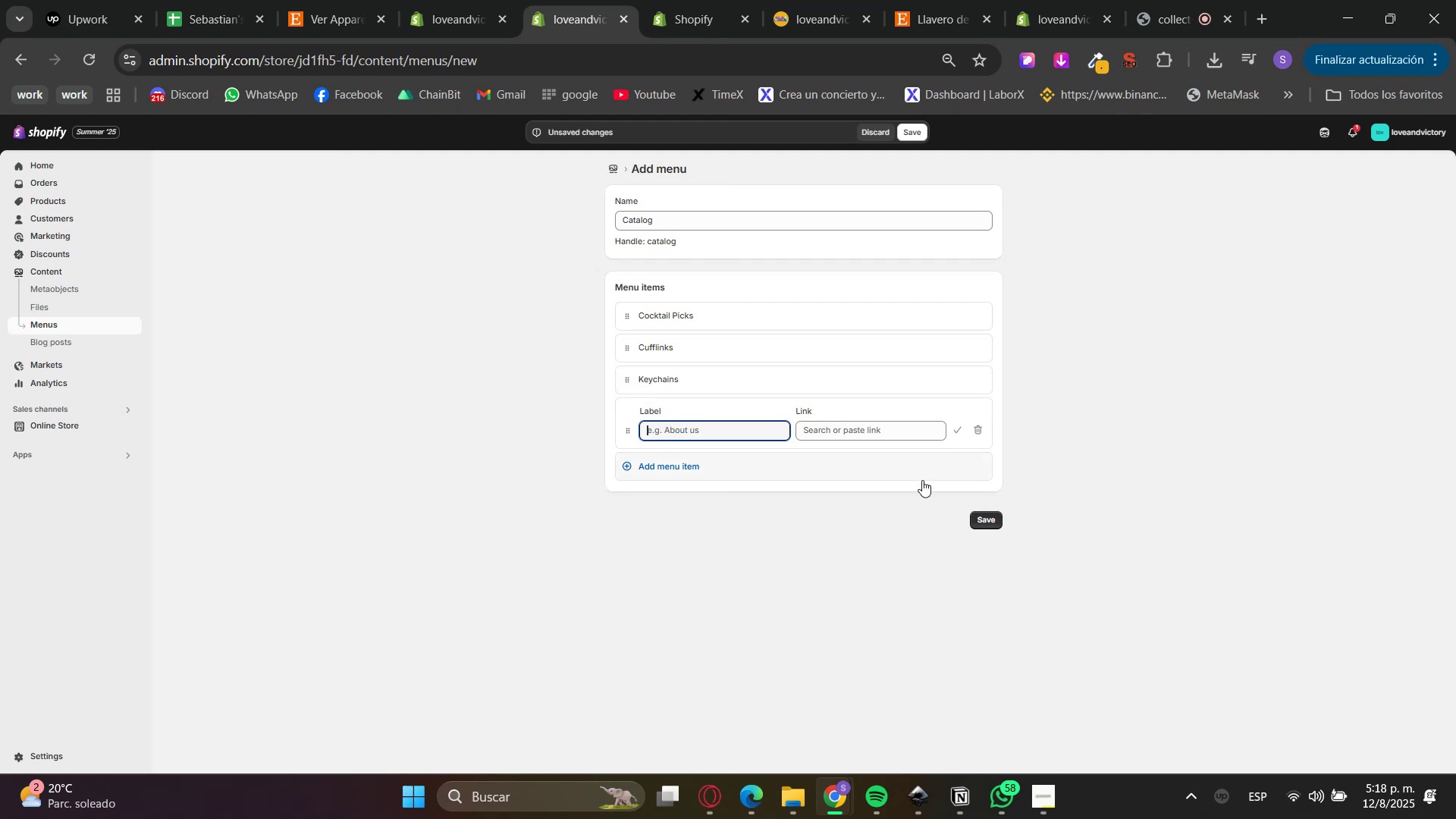 
left_click([892, 433])
 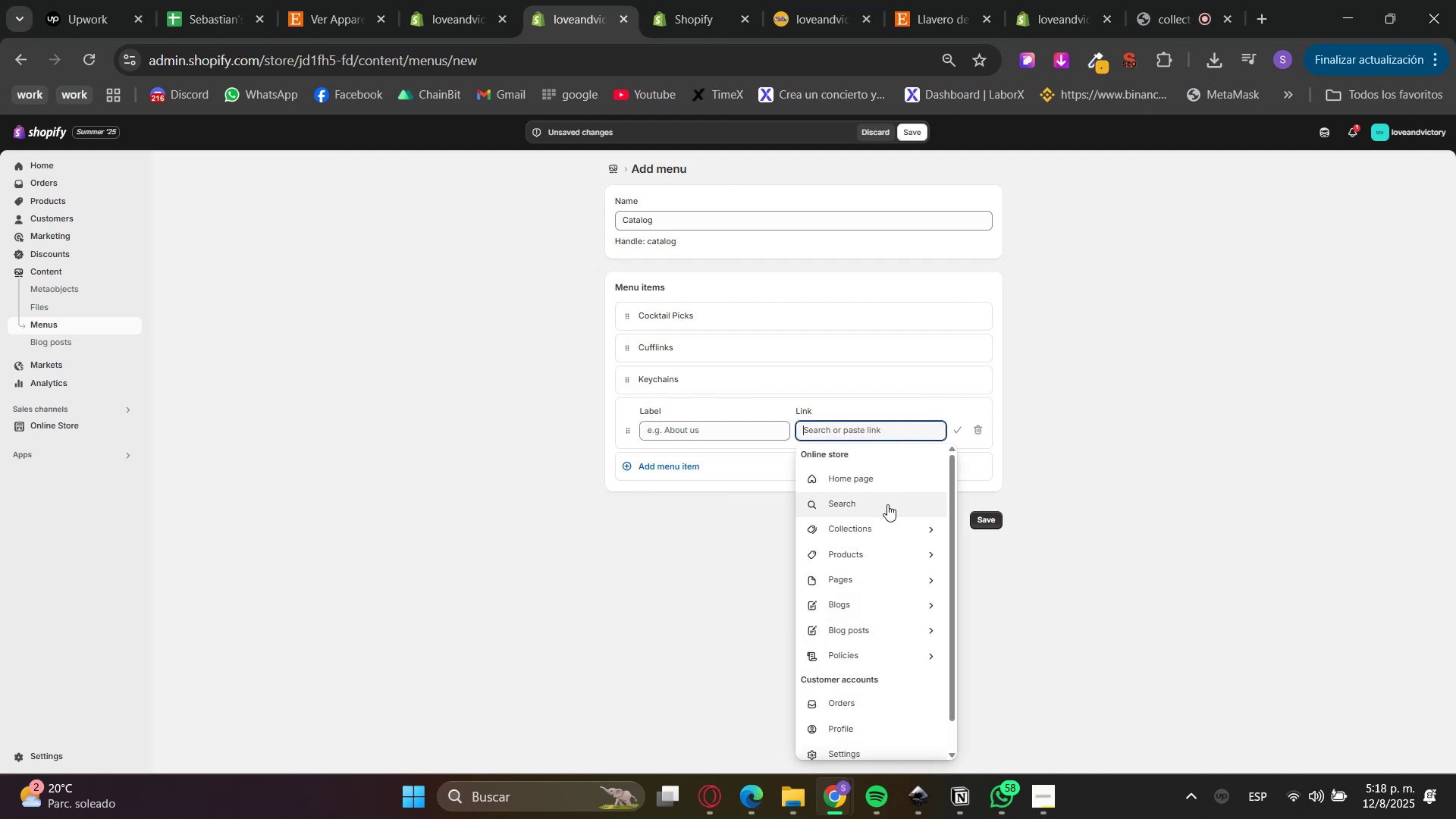 
left_click([879, 517])
 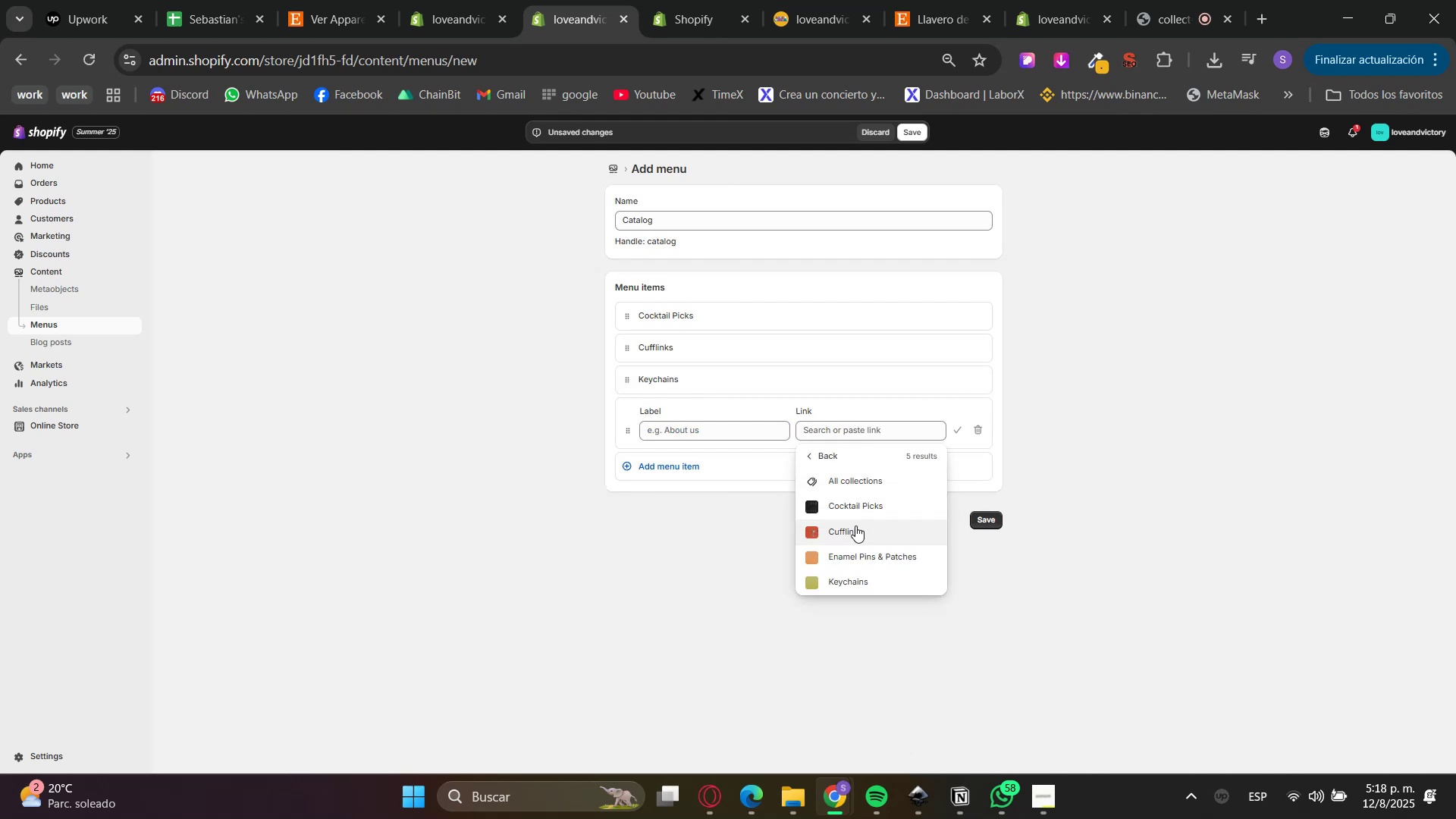 
left_click([852, 558])
 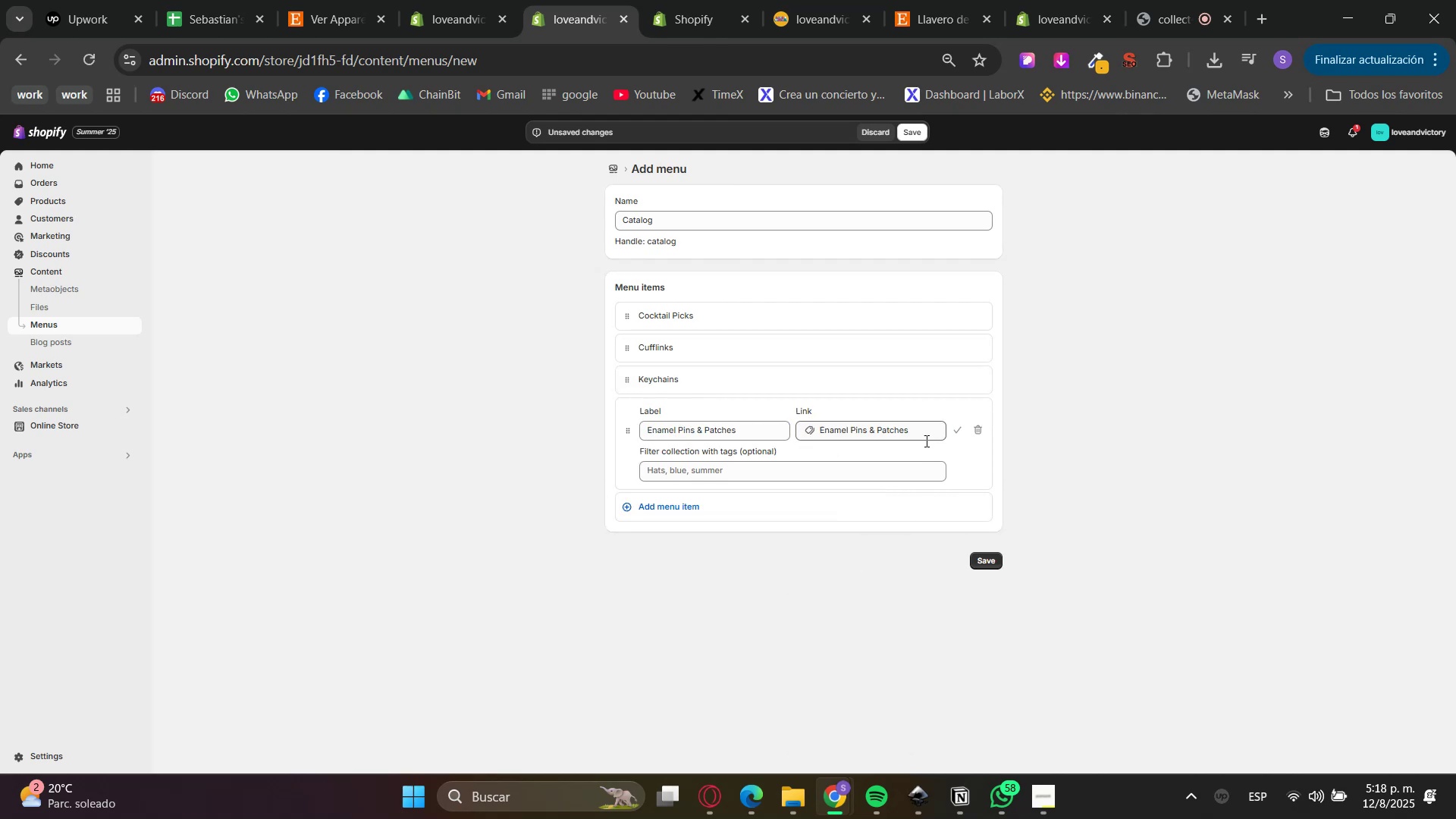 
left_click([952, 432])
 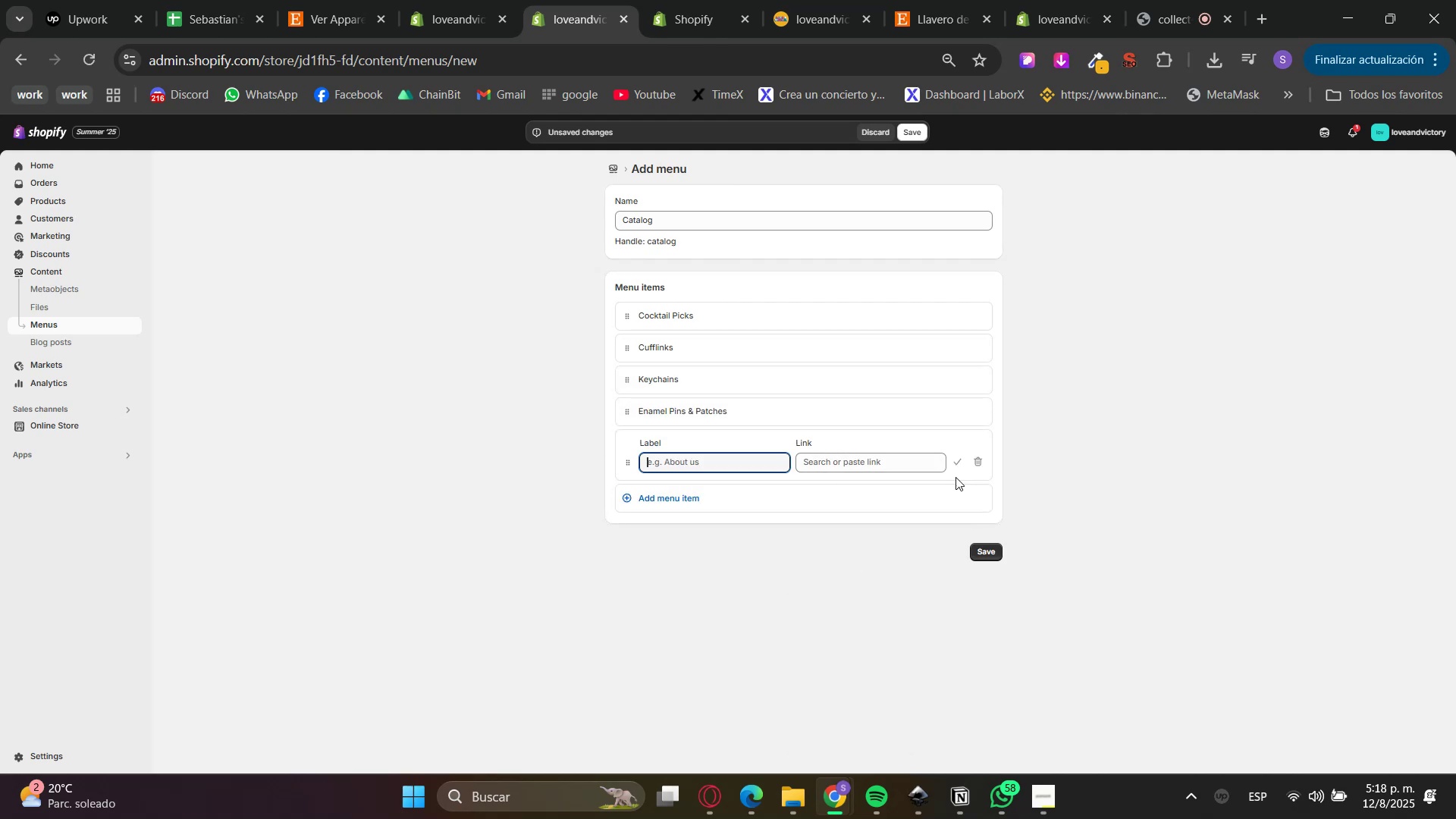 
left_click([906, 466])
 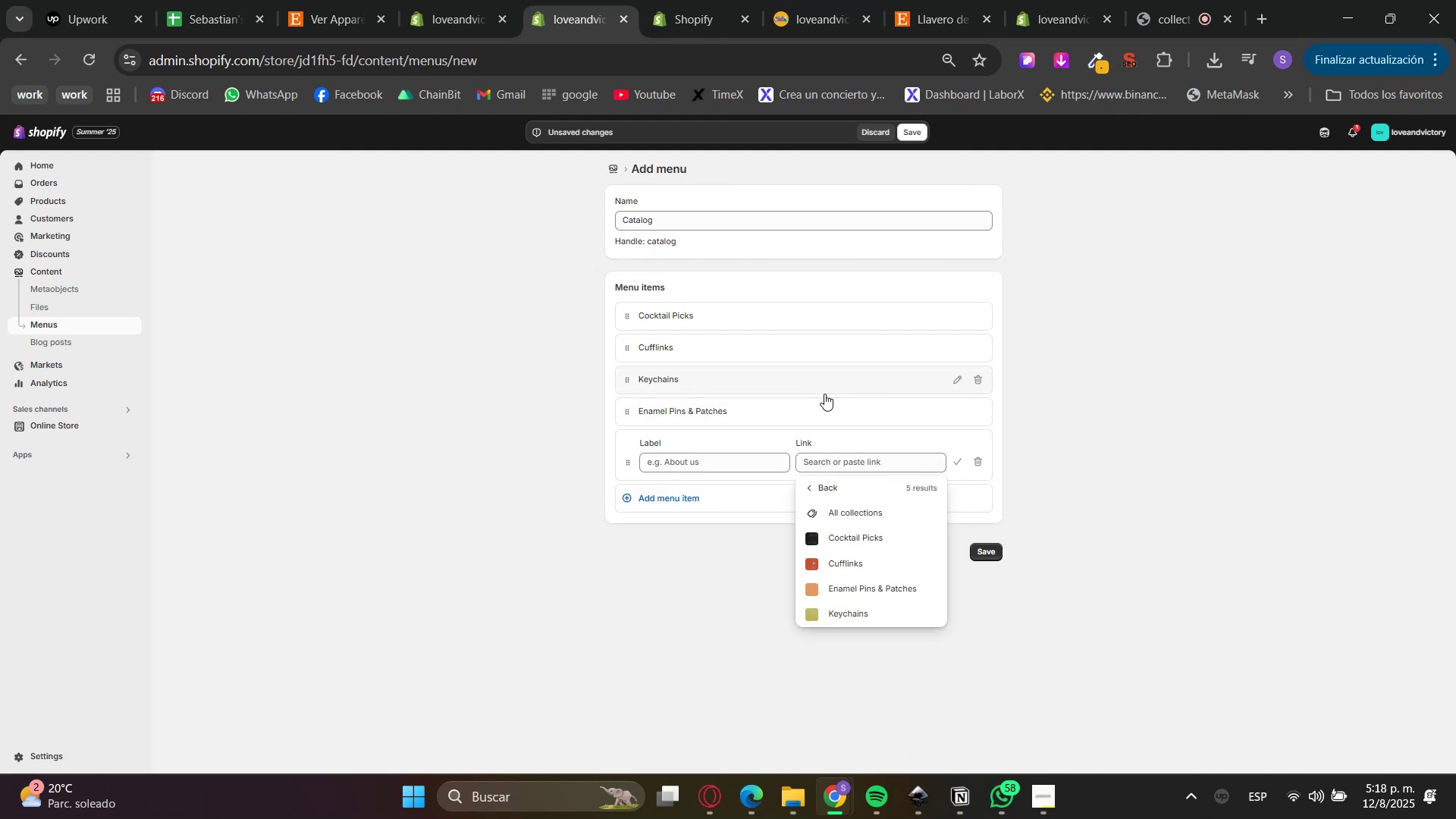 
left_click([830, 516])
 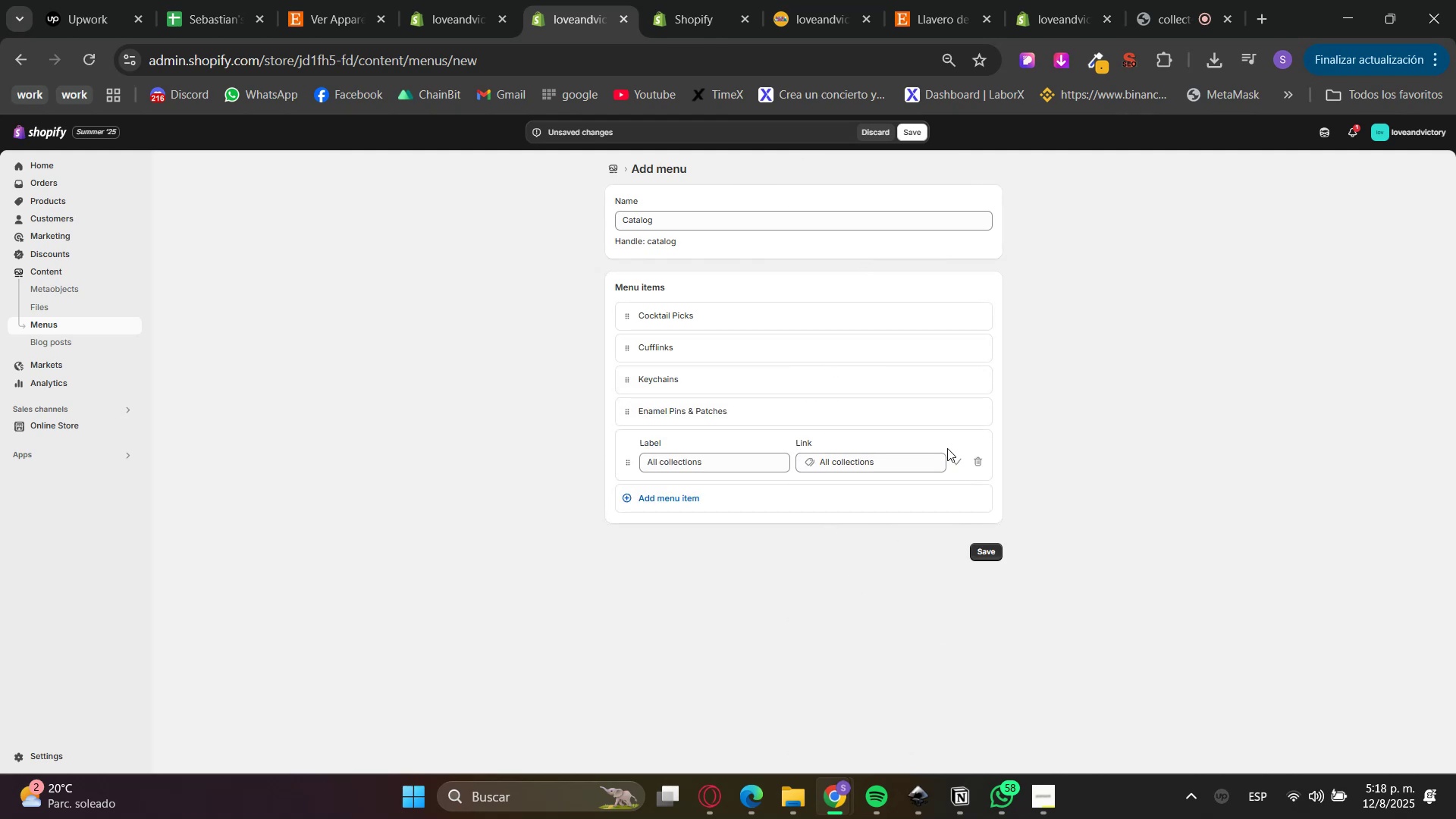 
left_click([956, 467])
 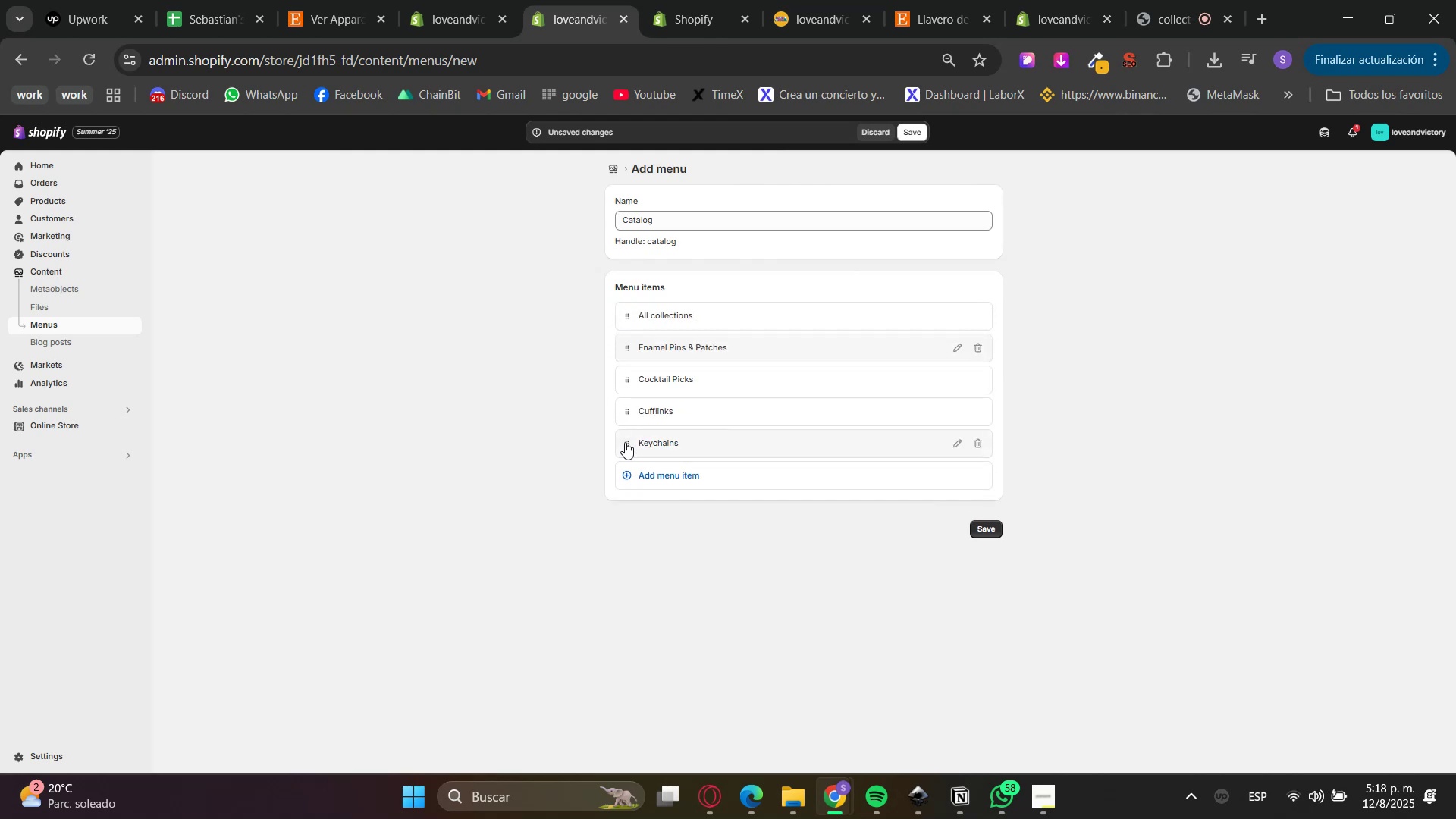 
wait(5.19)
 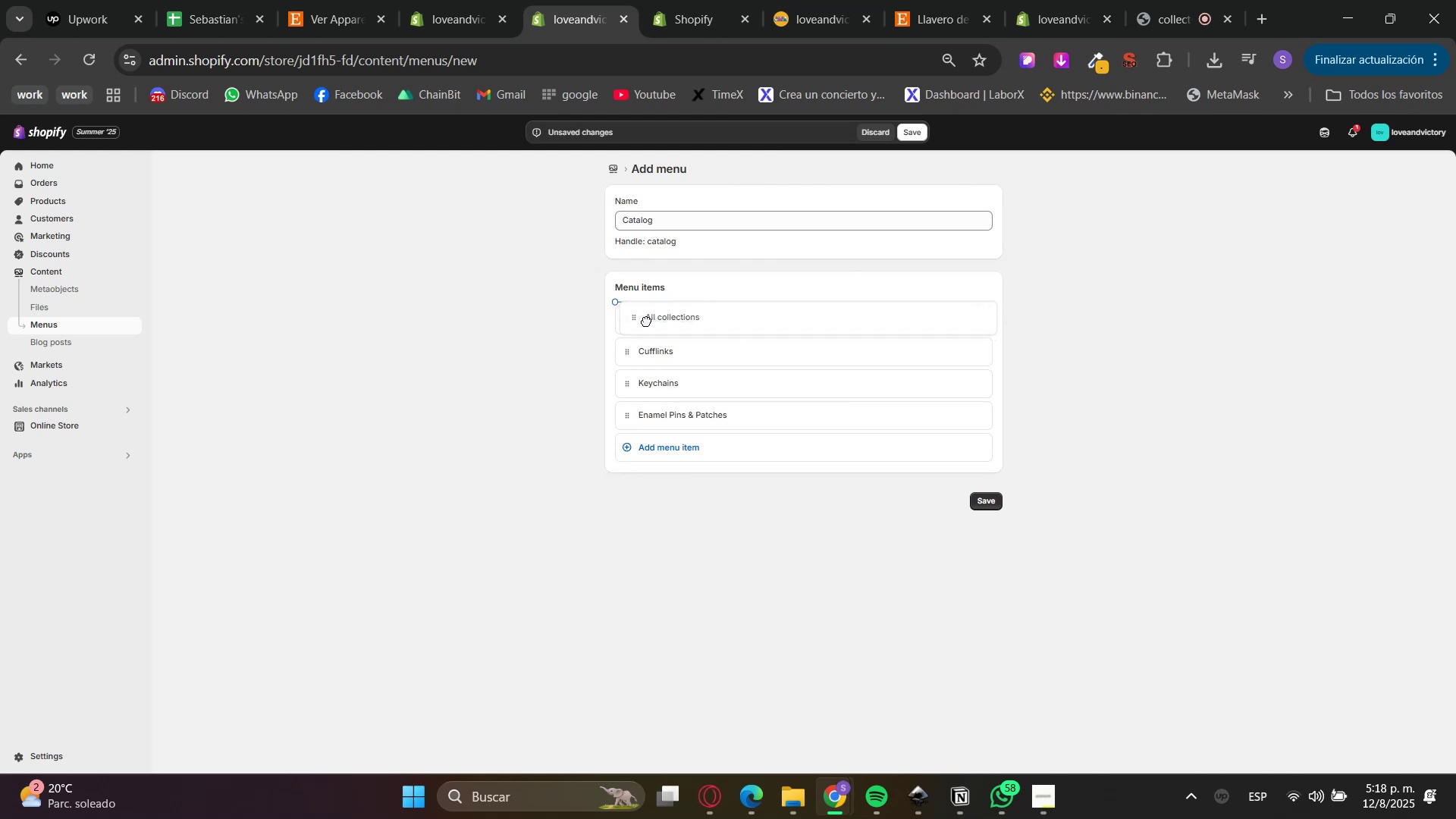 
left_click([979, 532])
 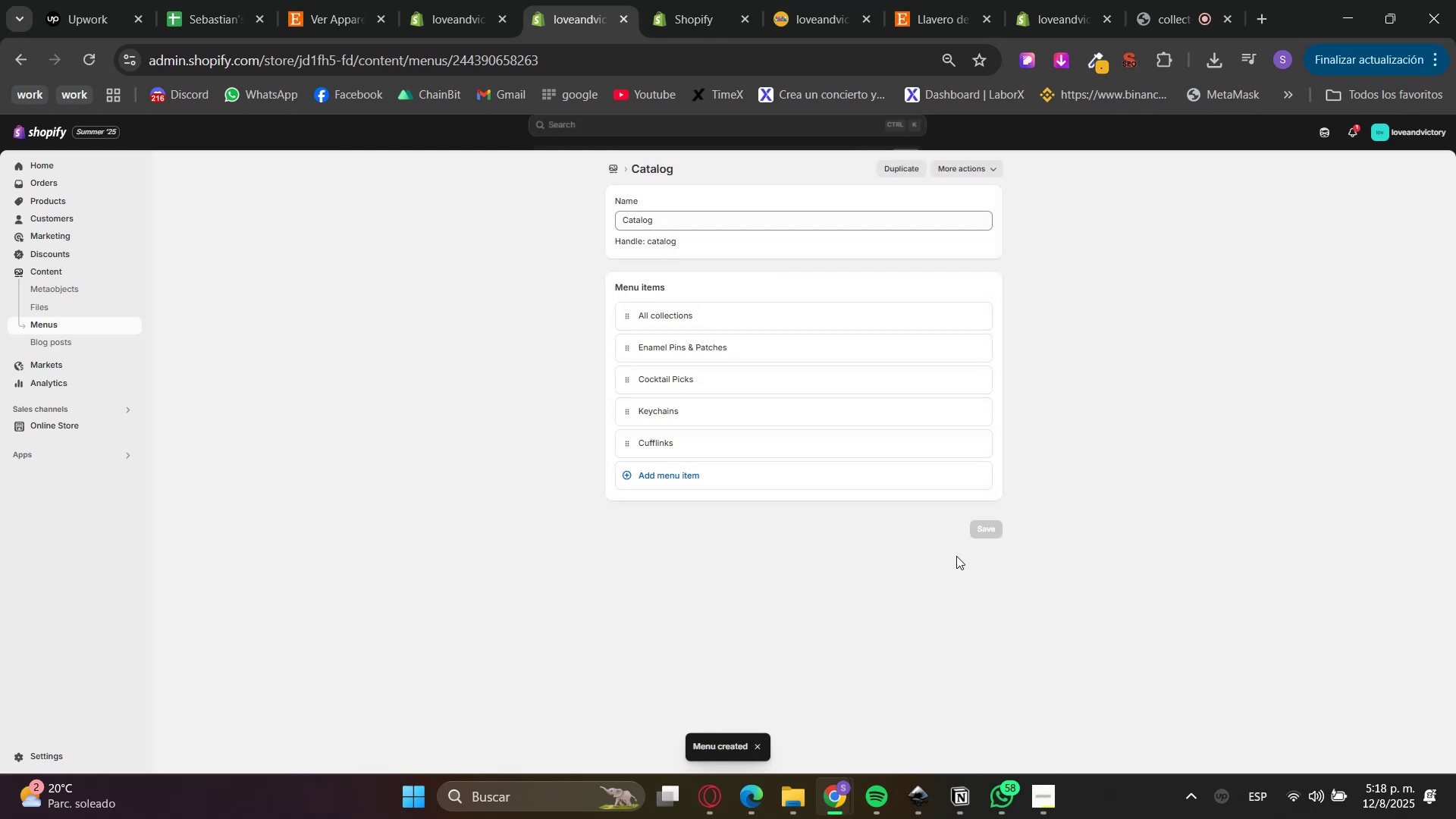 
key(MediaTrackNext)
 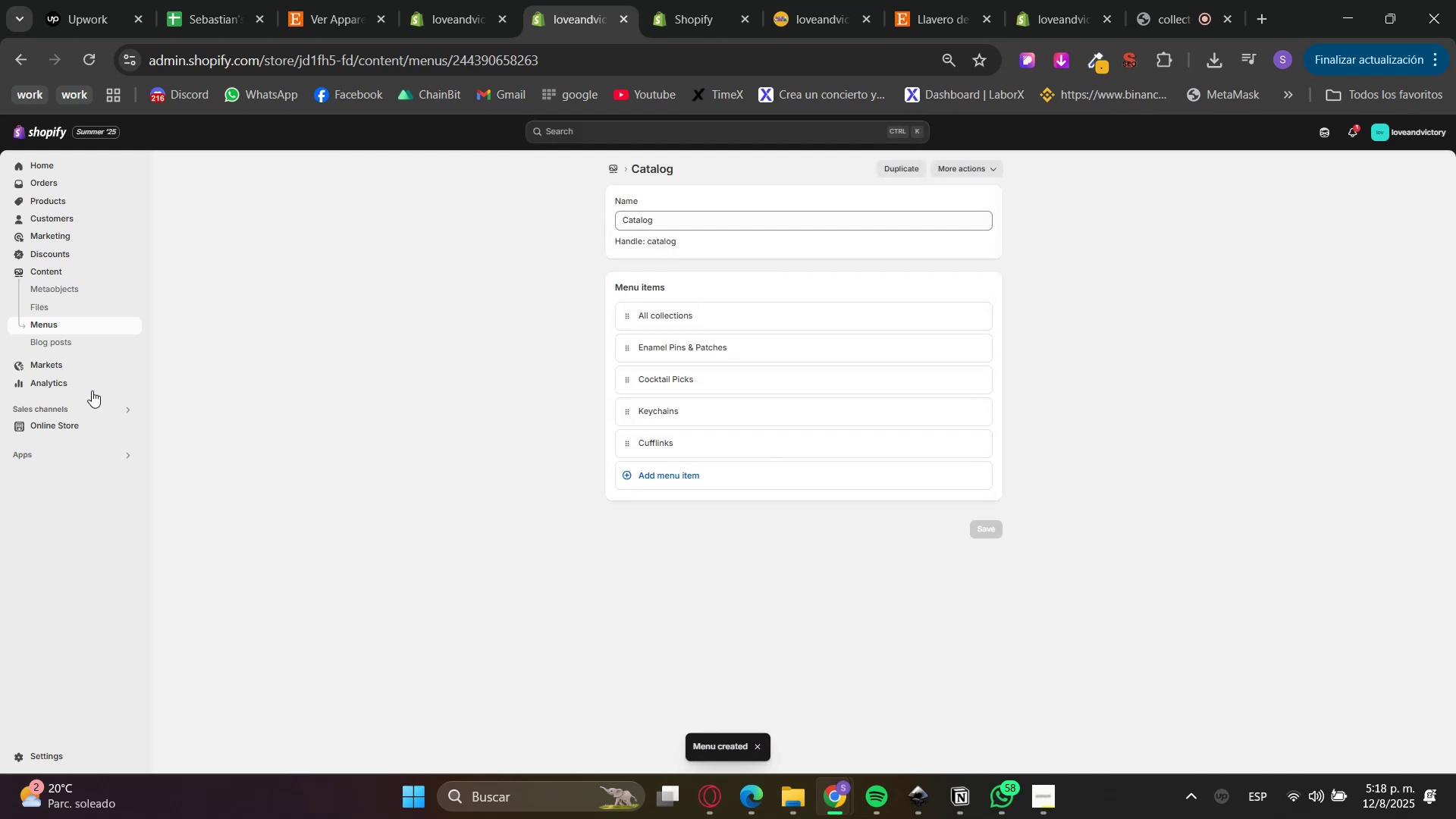 
left_click([58, 327])
 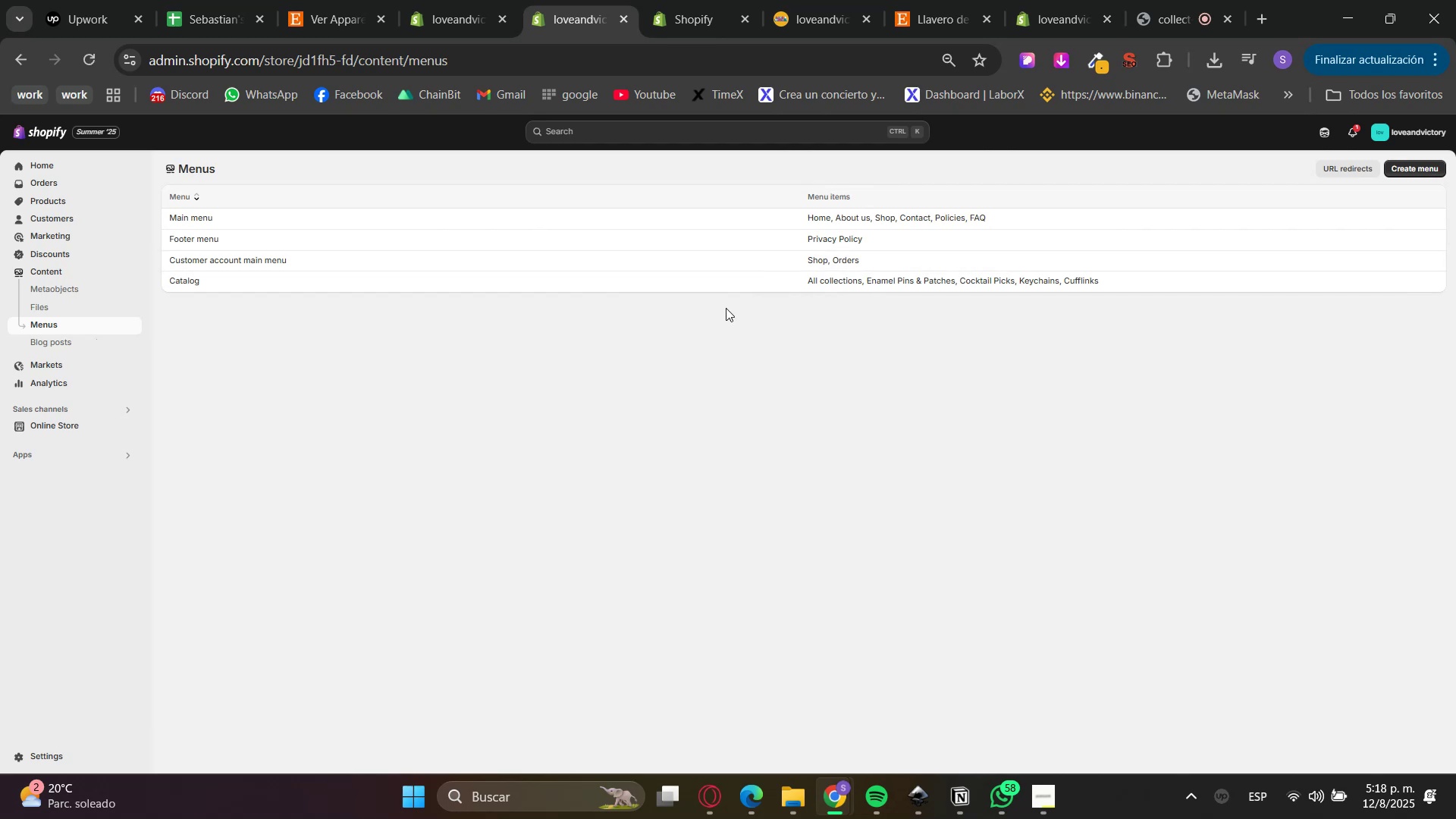 
left_click([519, 0])
 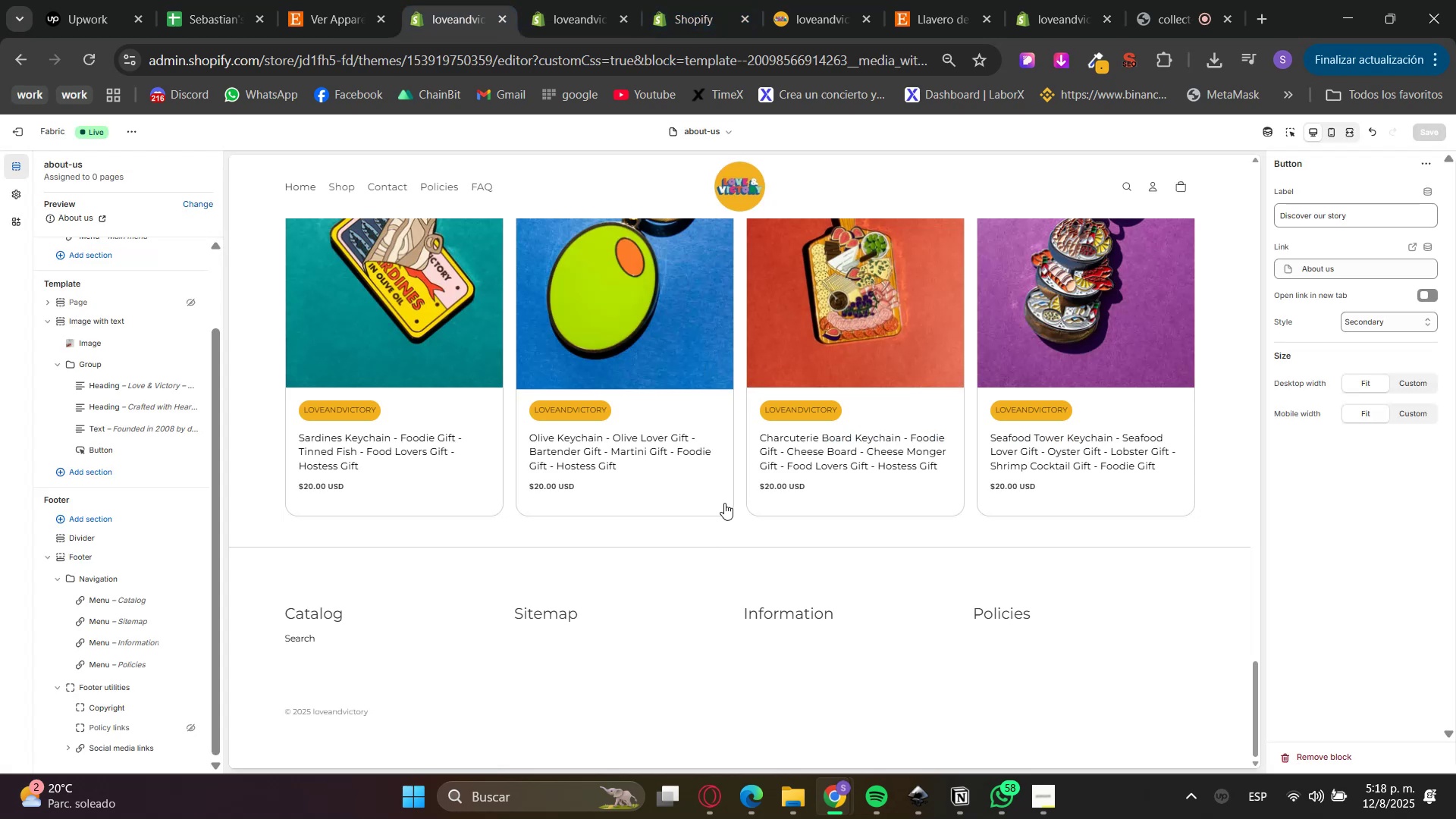 
left_click([569, 0])
 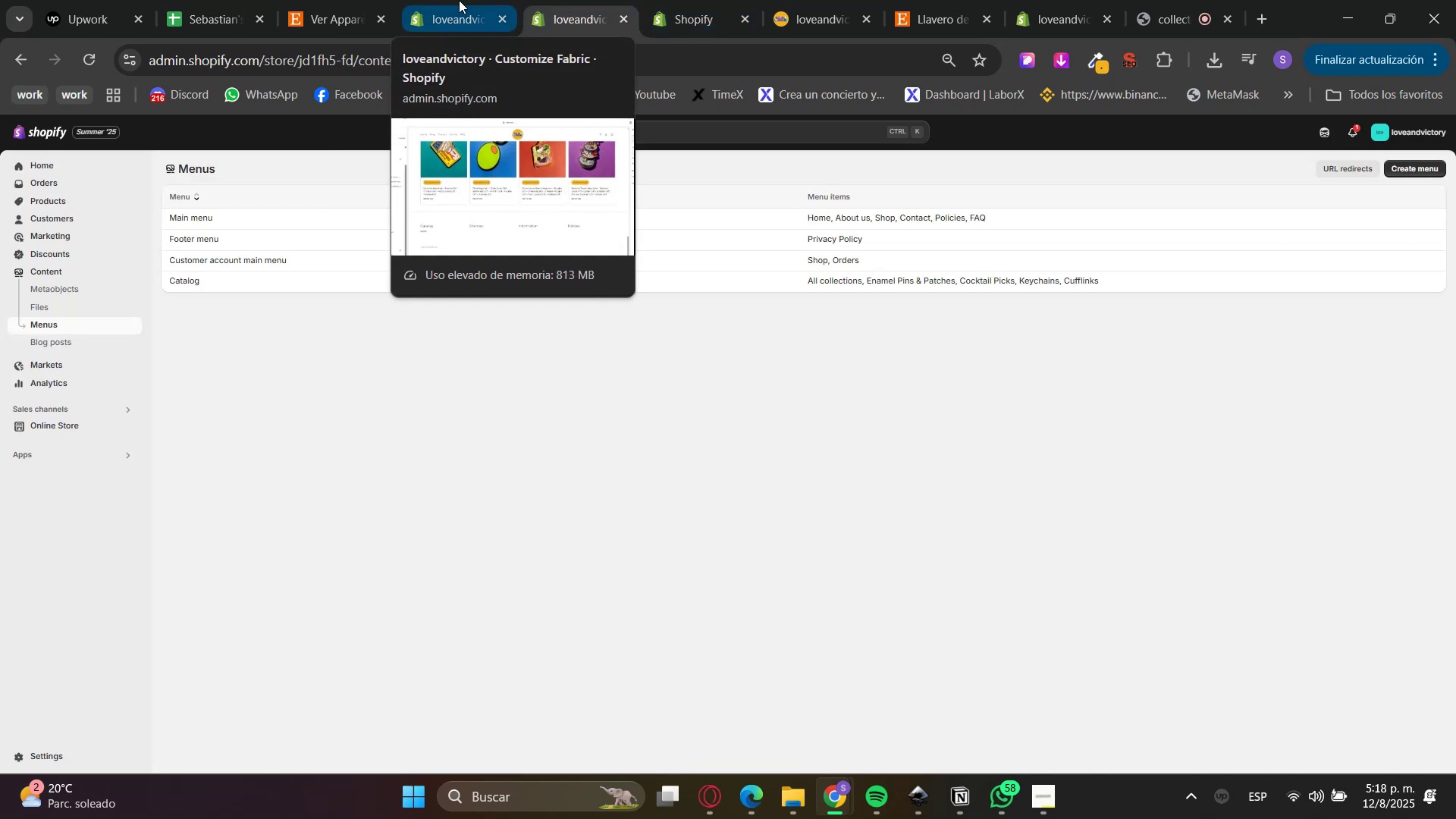 
left_click([459, 0])
 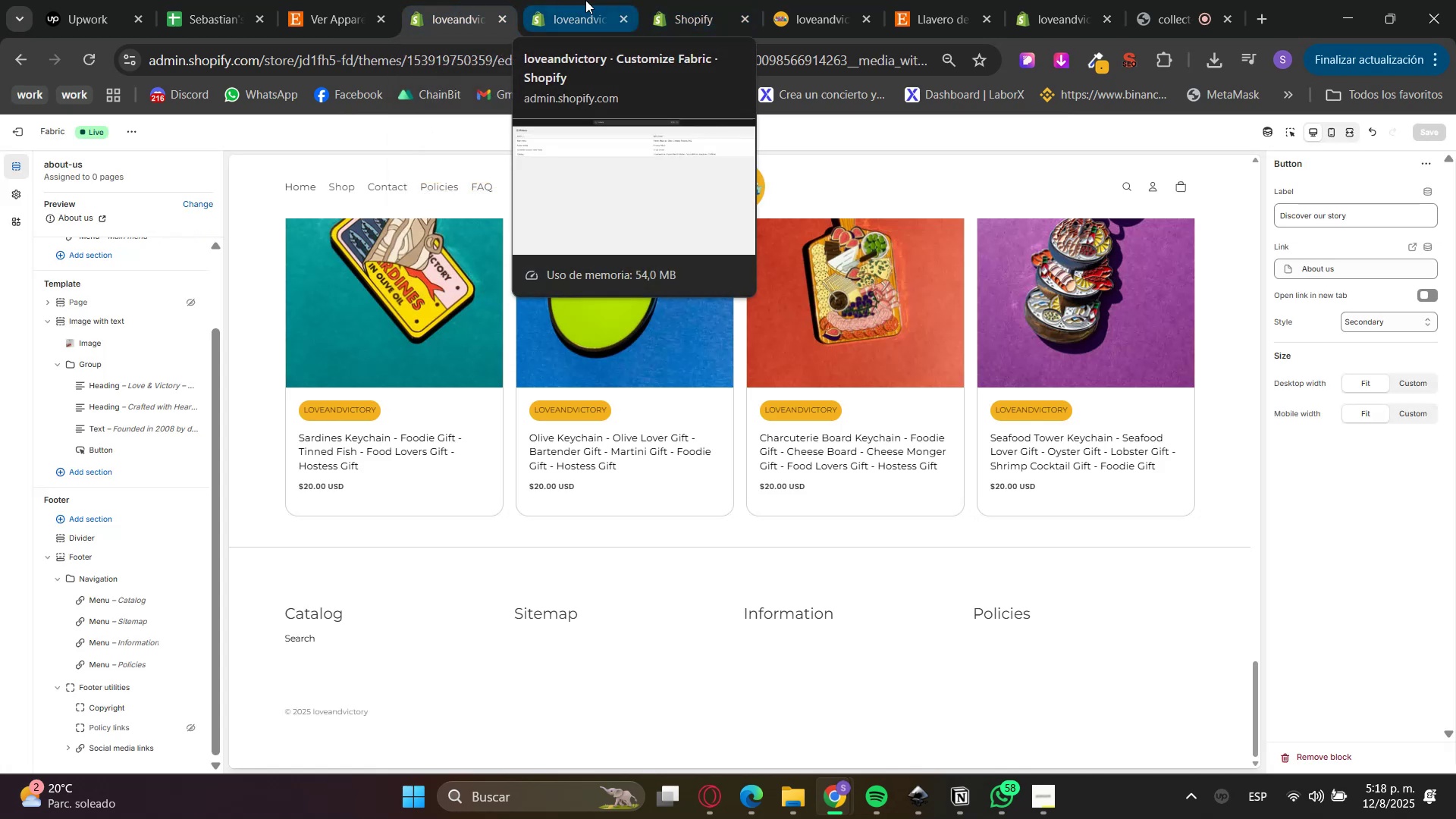 
left_click([585, 0])
 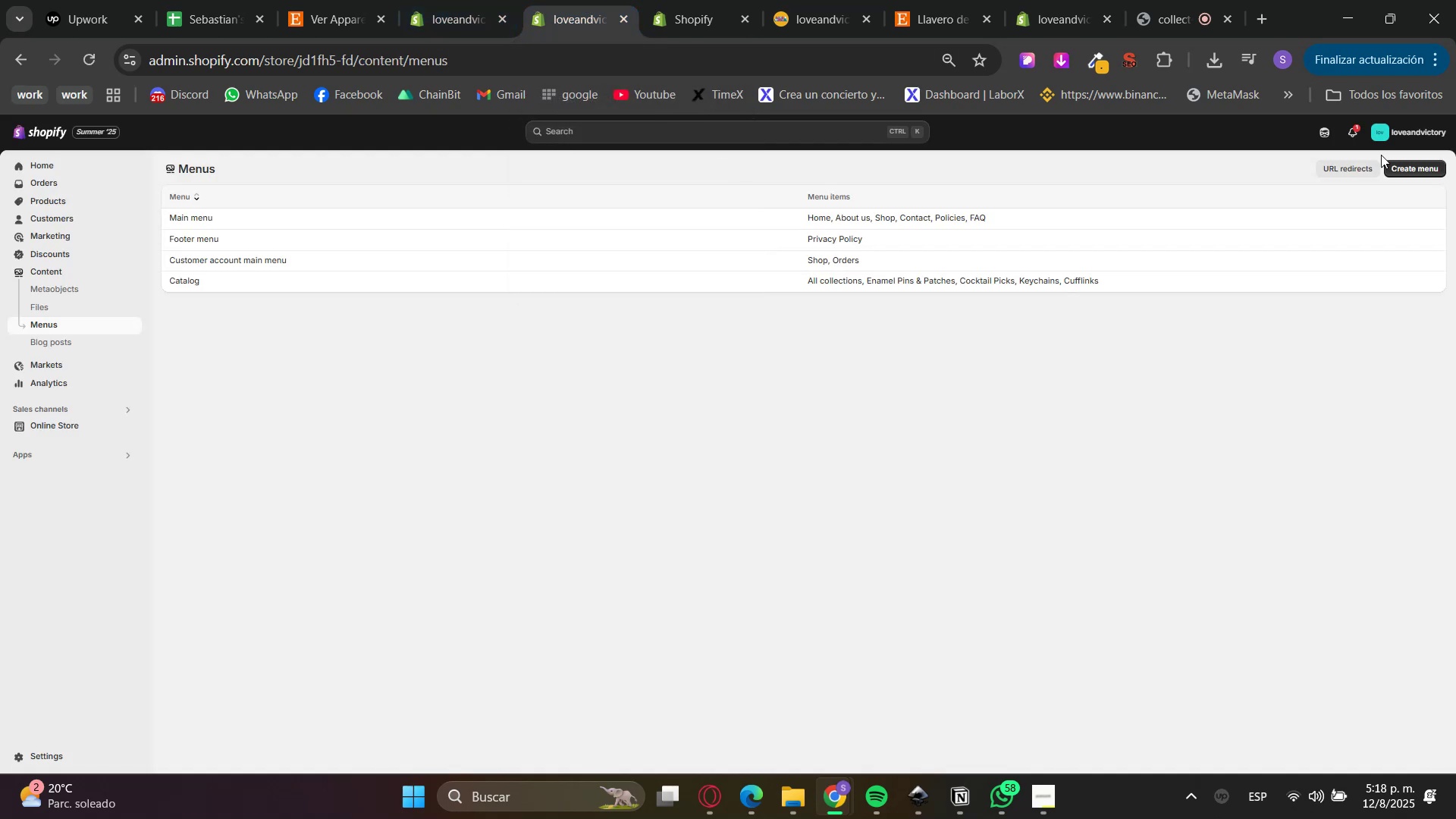 
left_click([1405, 165])
 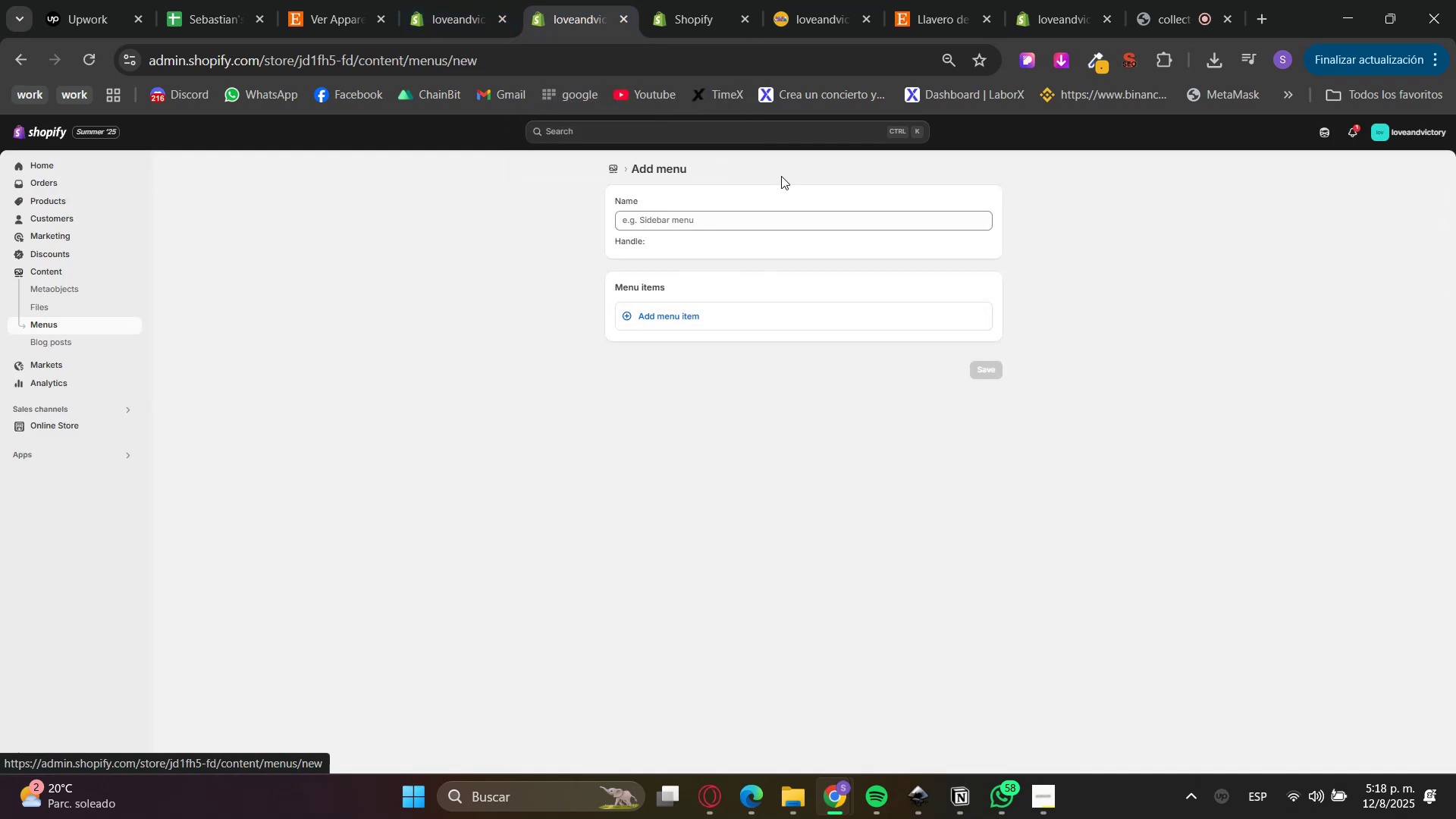 
left_click([765, 221])
 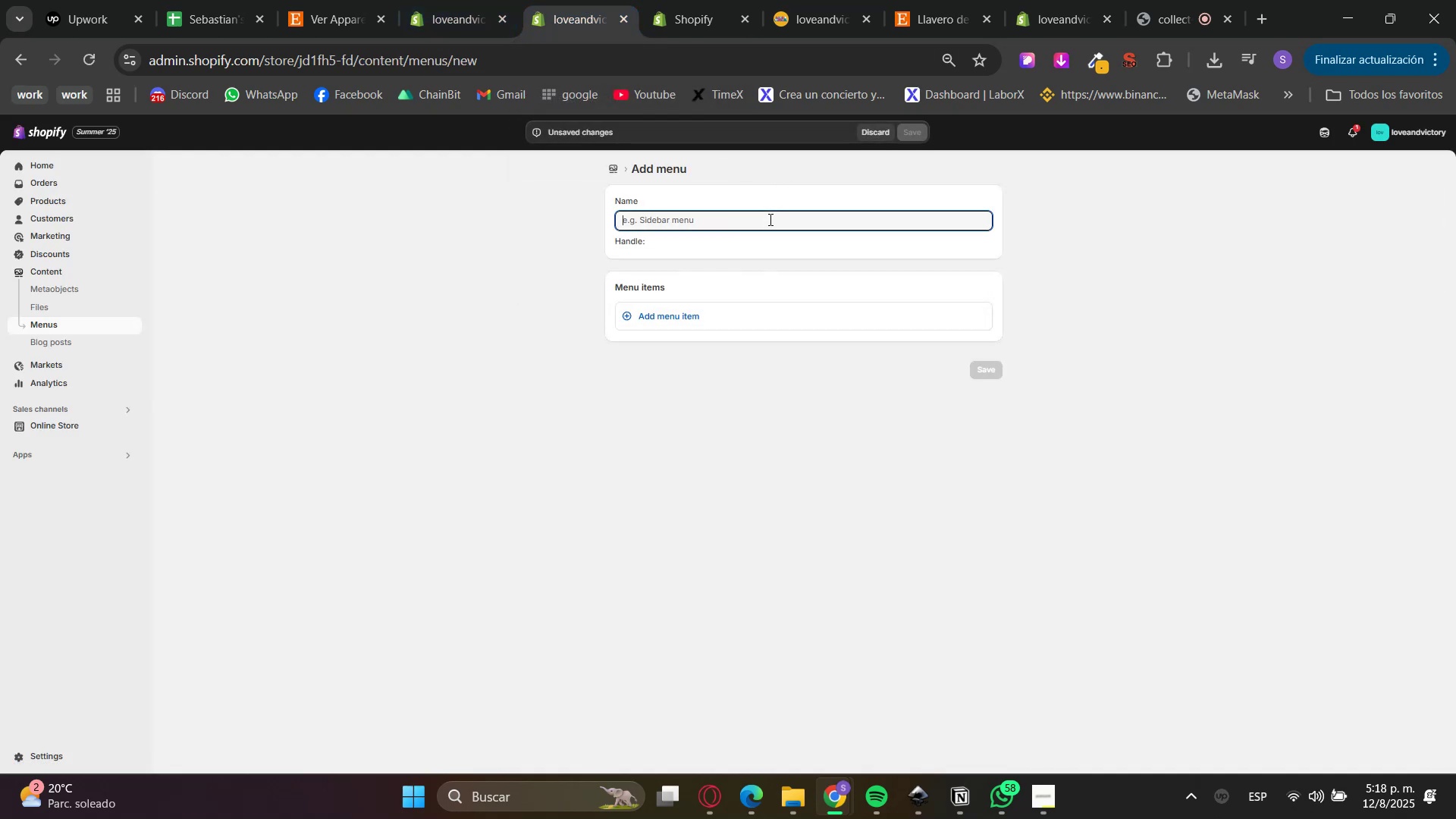 
type(Info)
 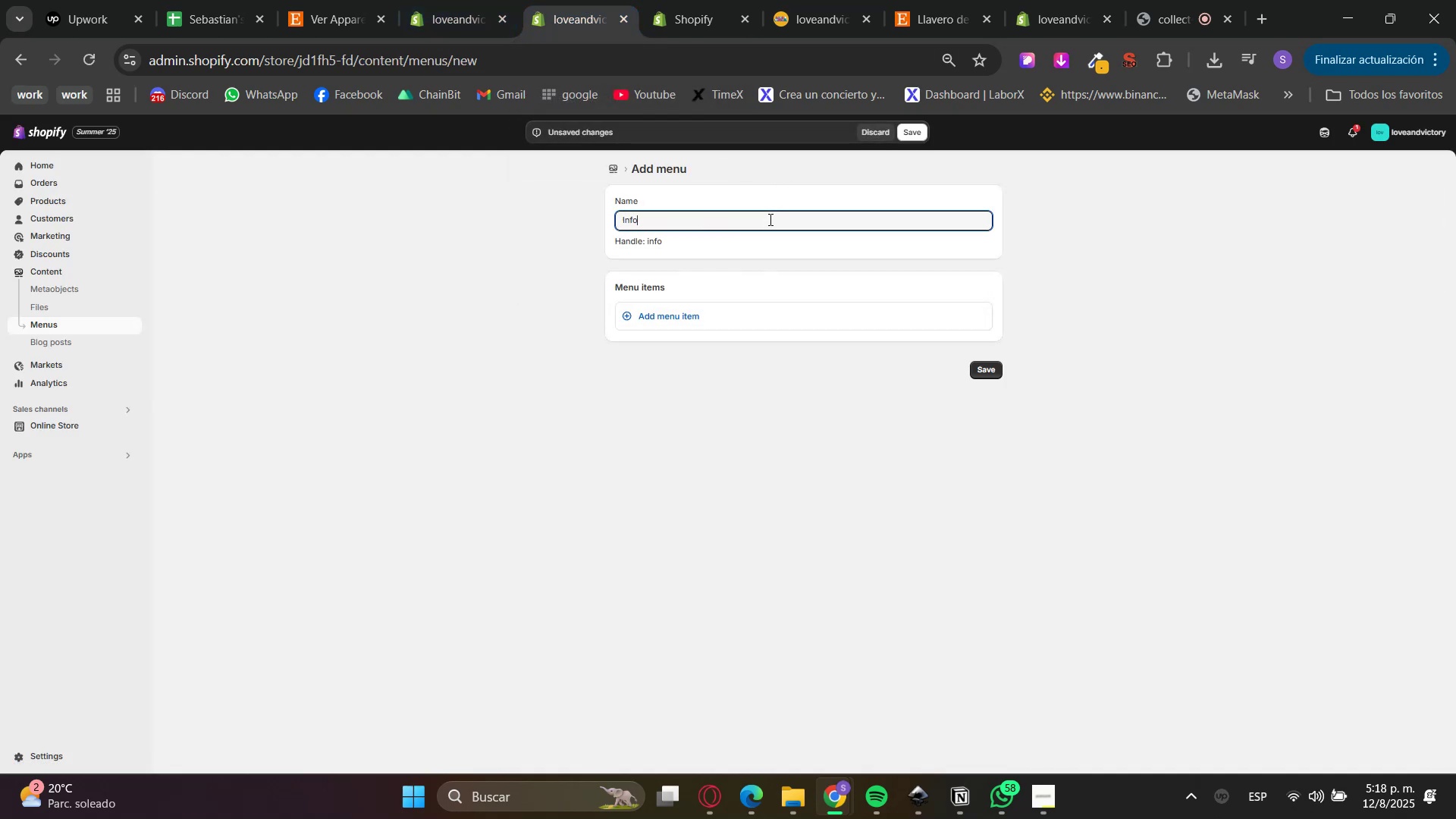 
left_click([701, 307])
 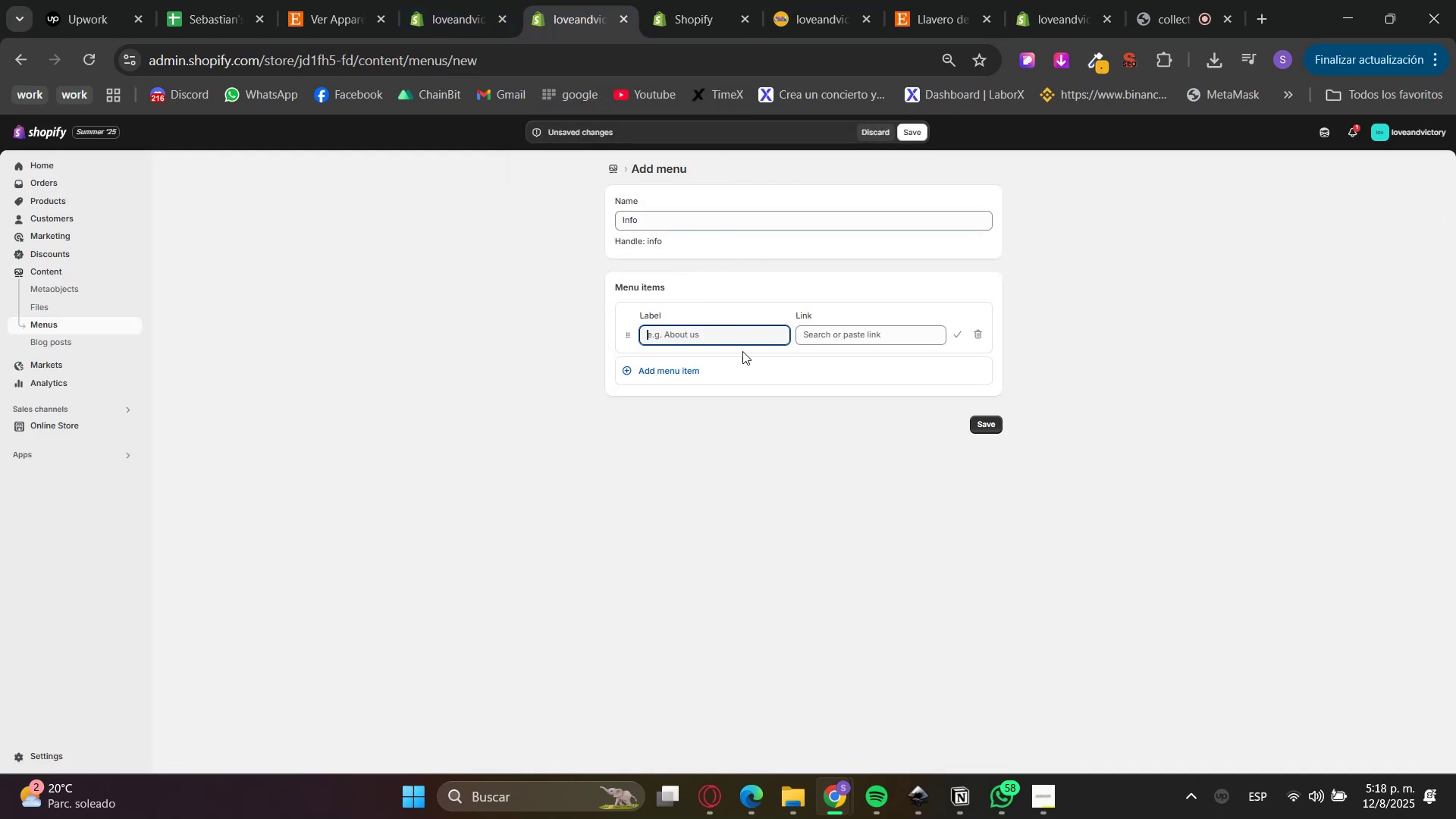 
left_click([814, 331])
 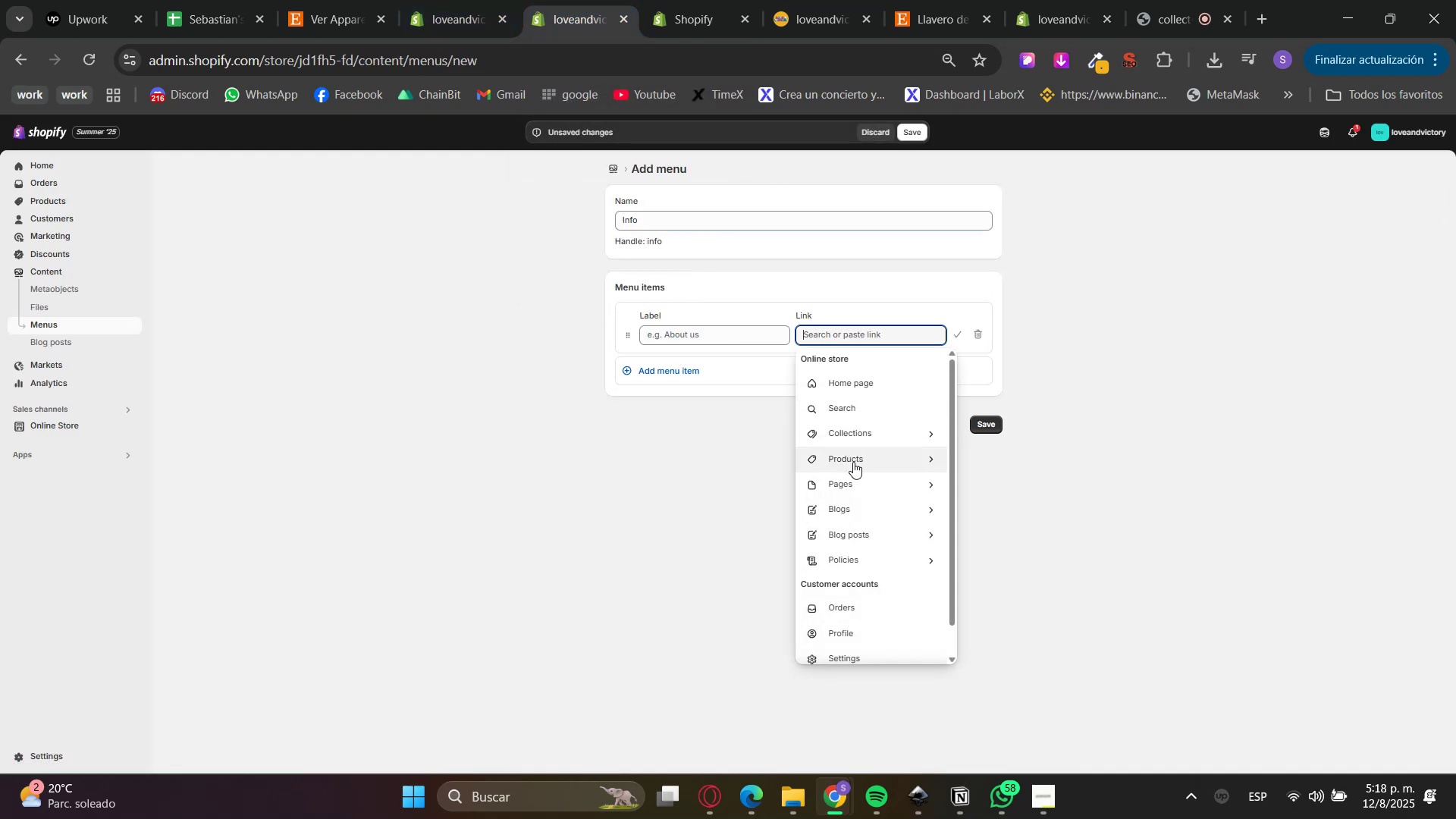 
left_click([855, 482])
 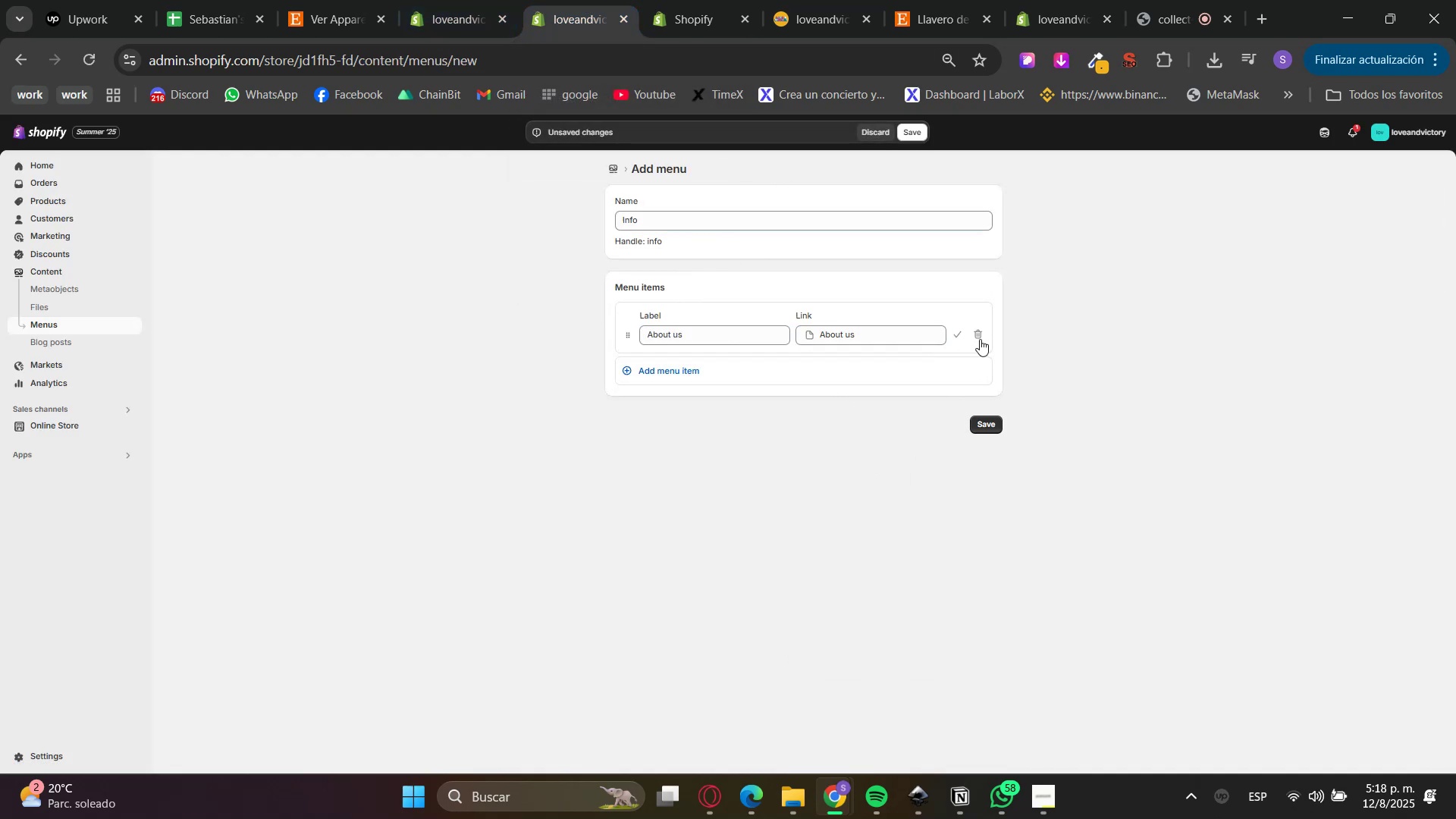 
double_click([786, 347])
 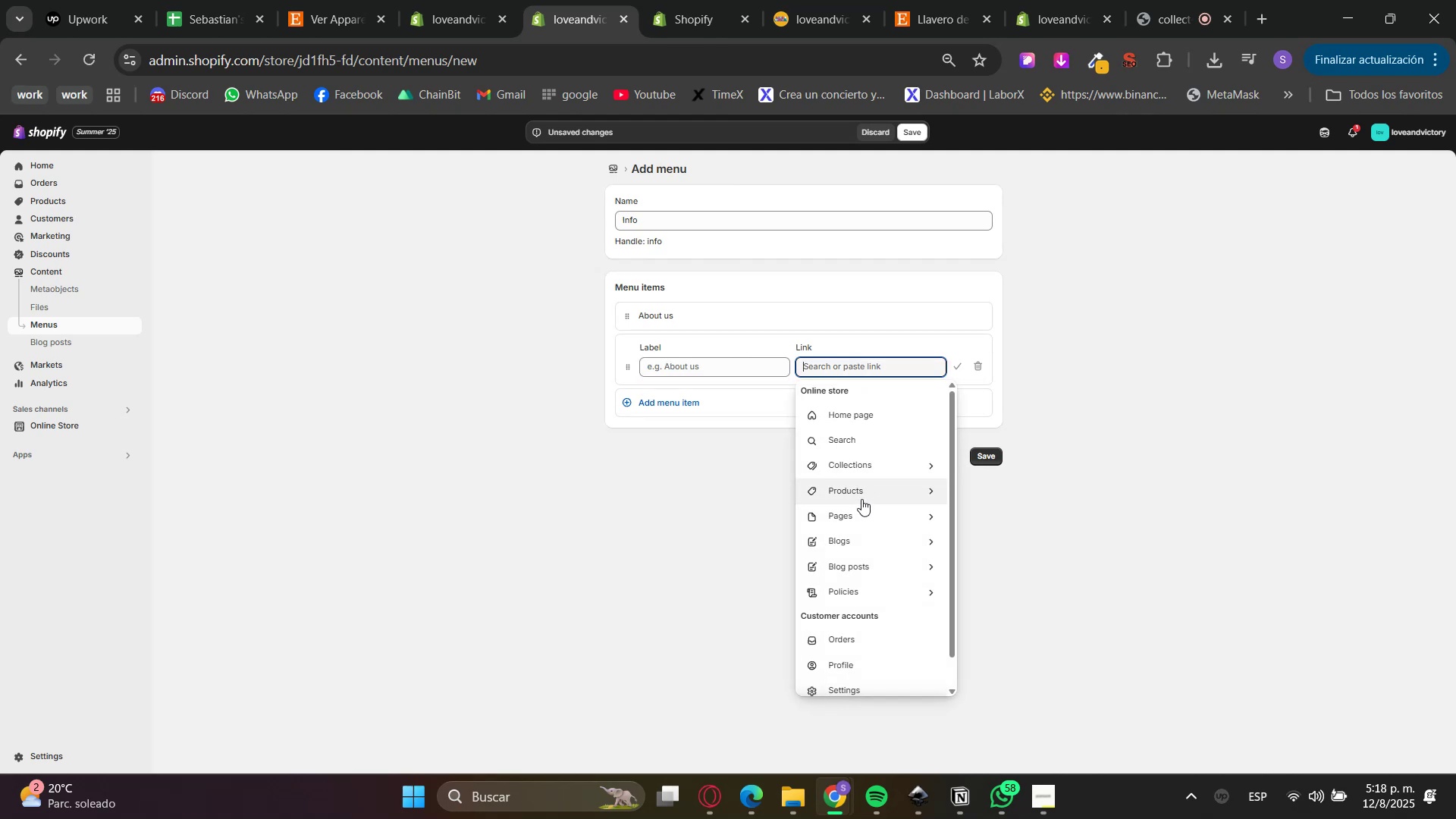 
left_click([850, 512])
 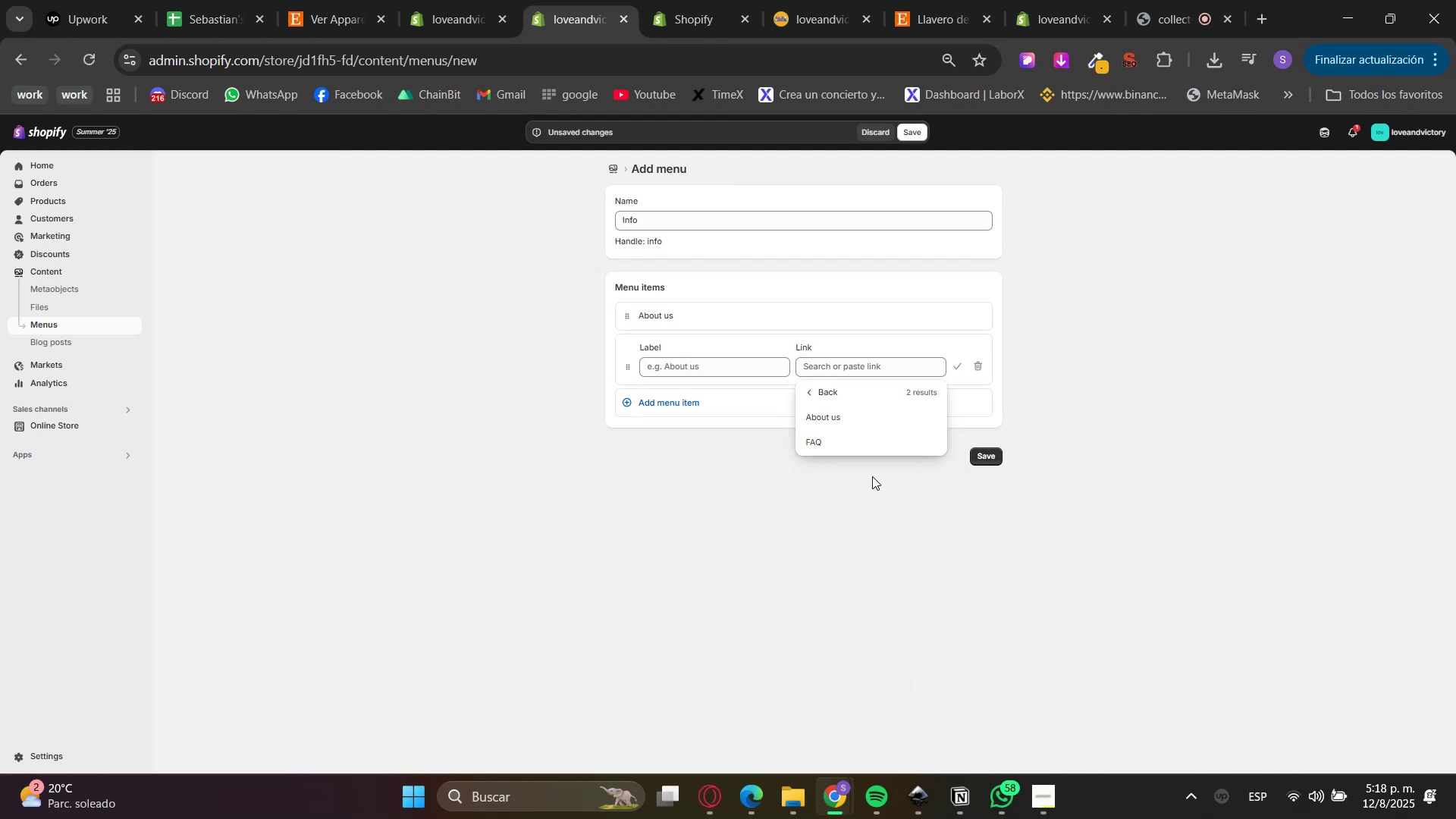 
left_click([843, 444])
 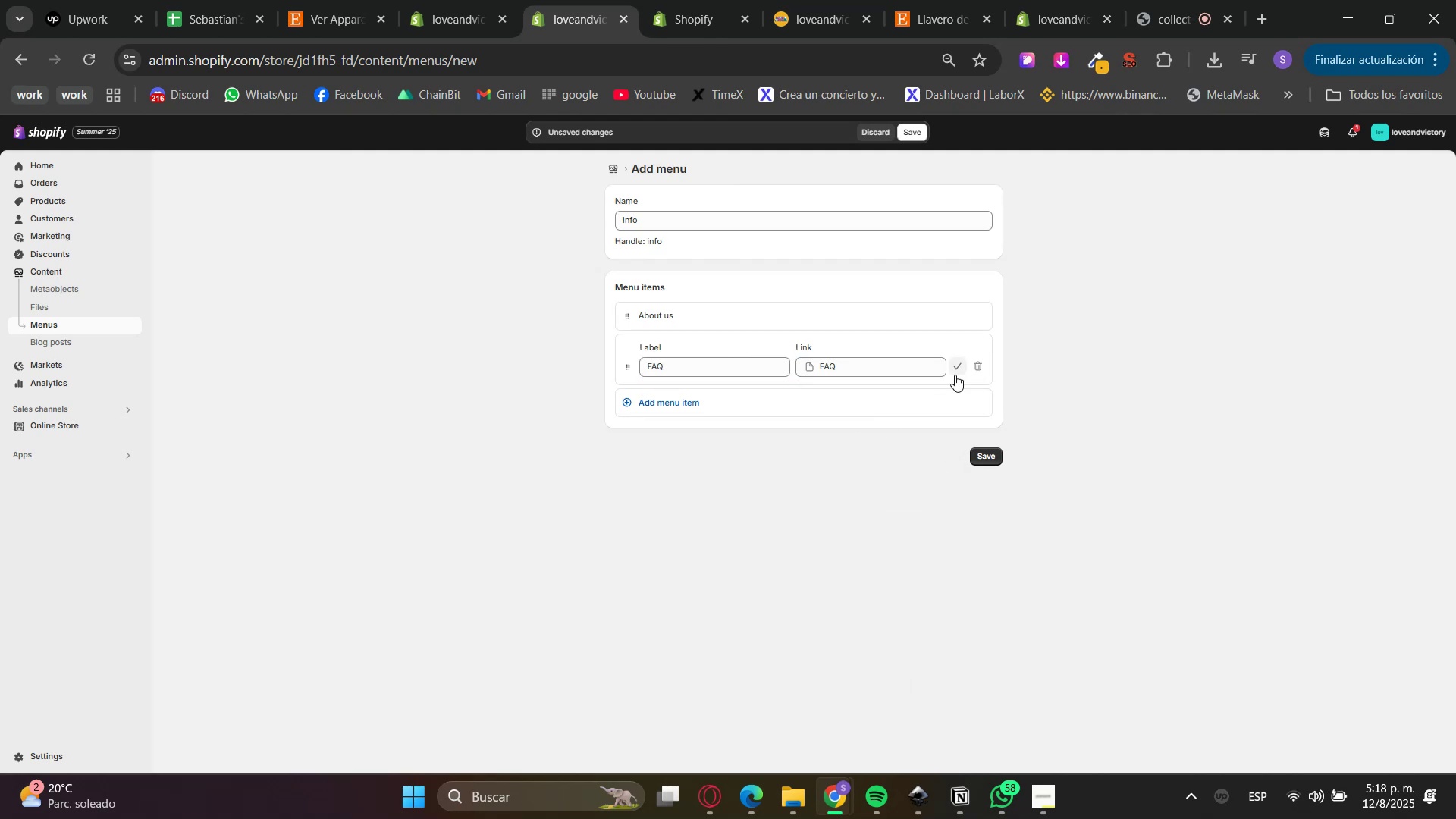 
left_click([952, 366])
 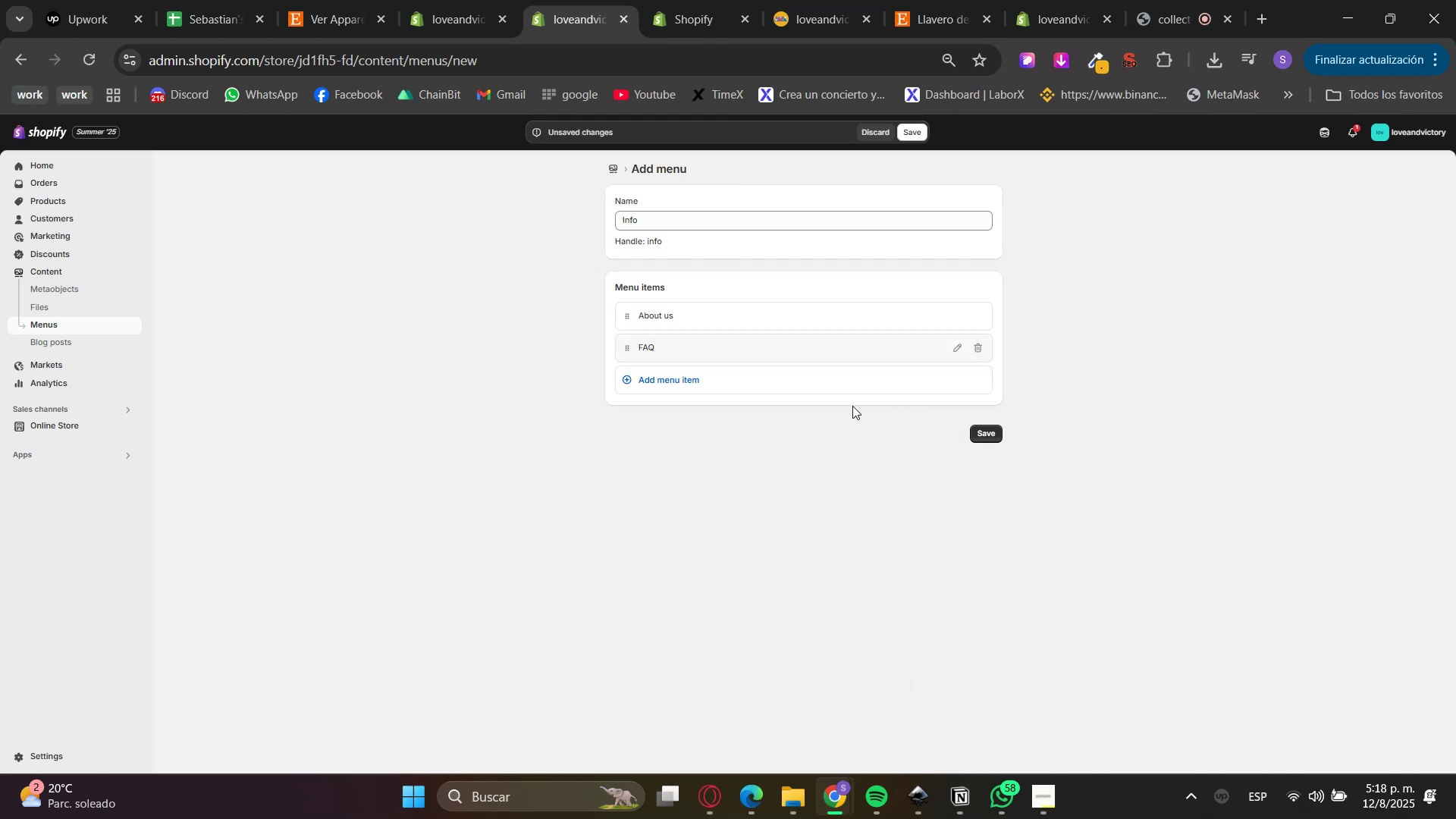 
double_click([870, 381])
 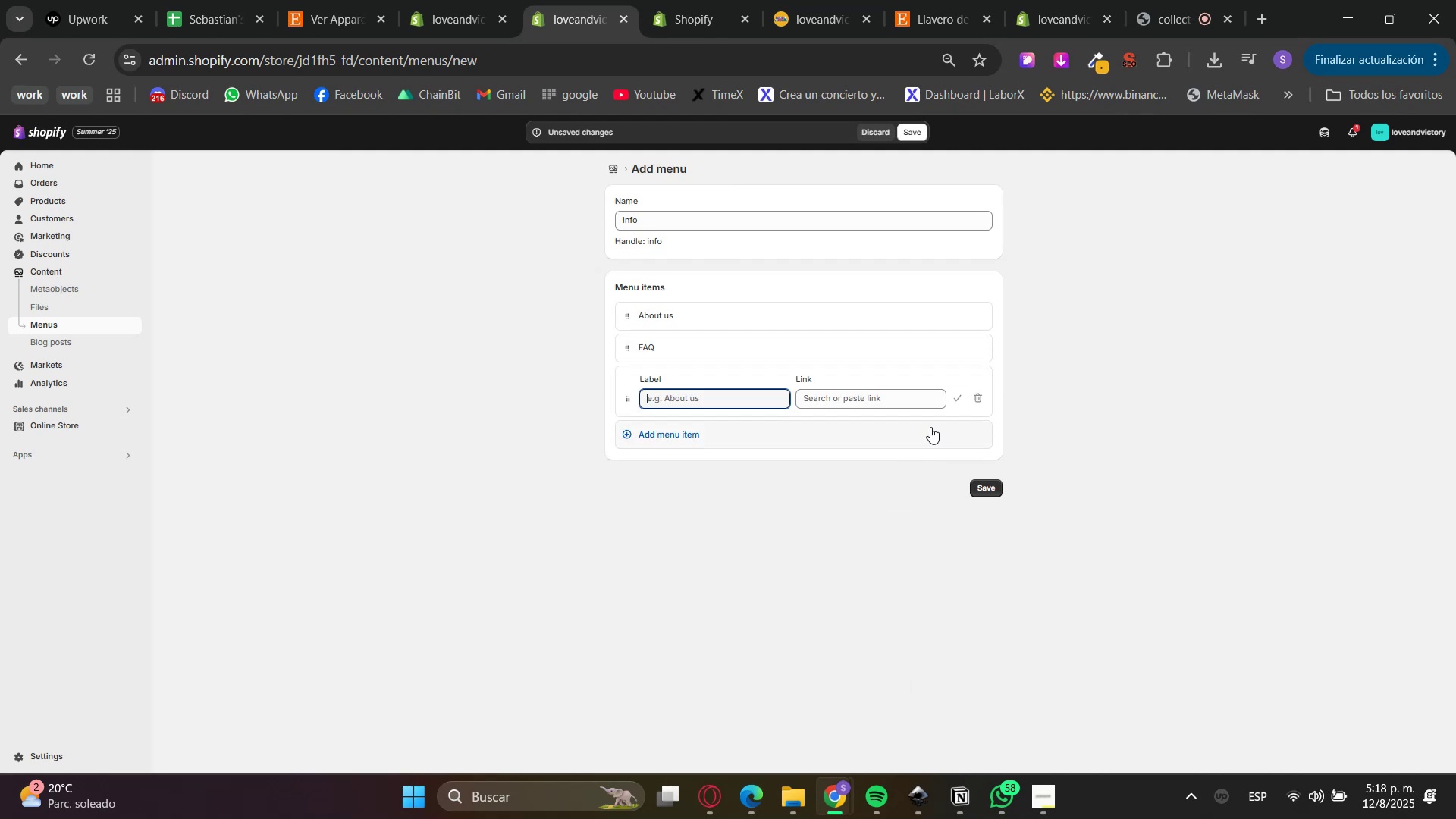 
left_click([891, 393])
 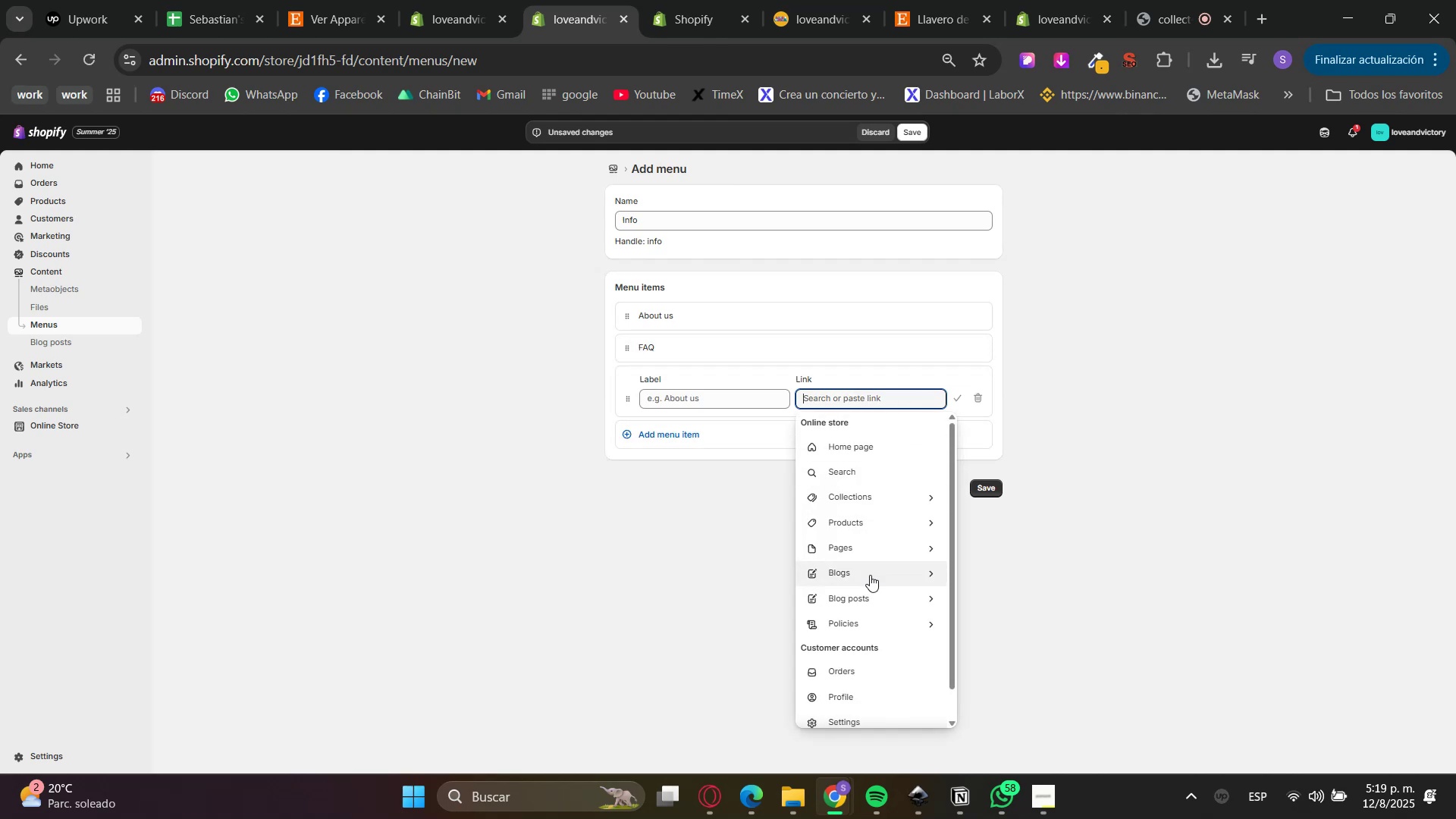 
scroll: coordinate [885, 603], scroll_direction: down, amount: 1.0
 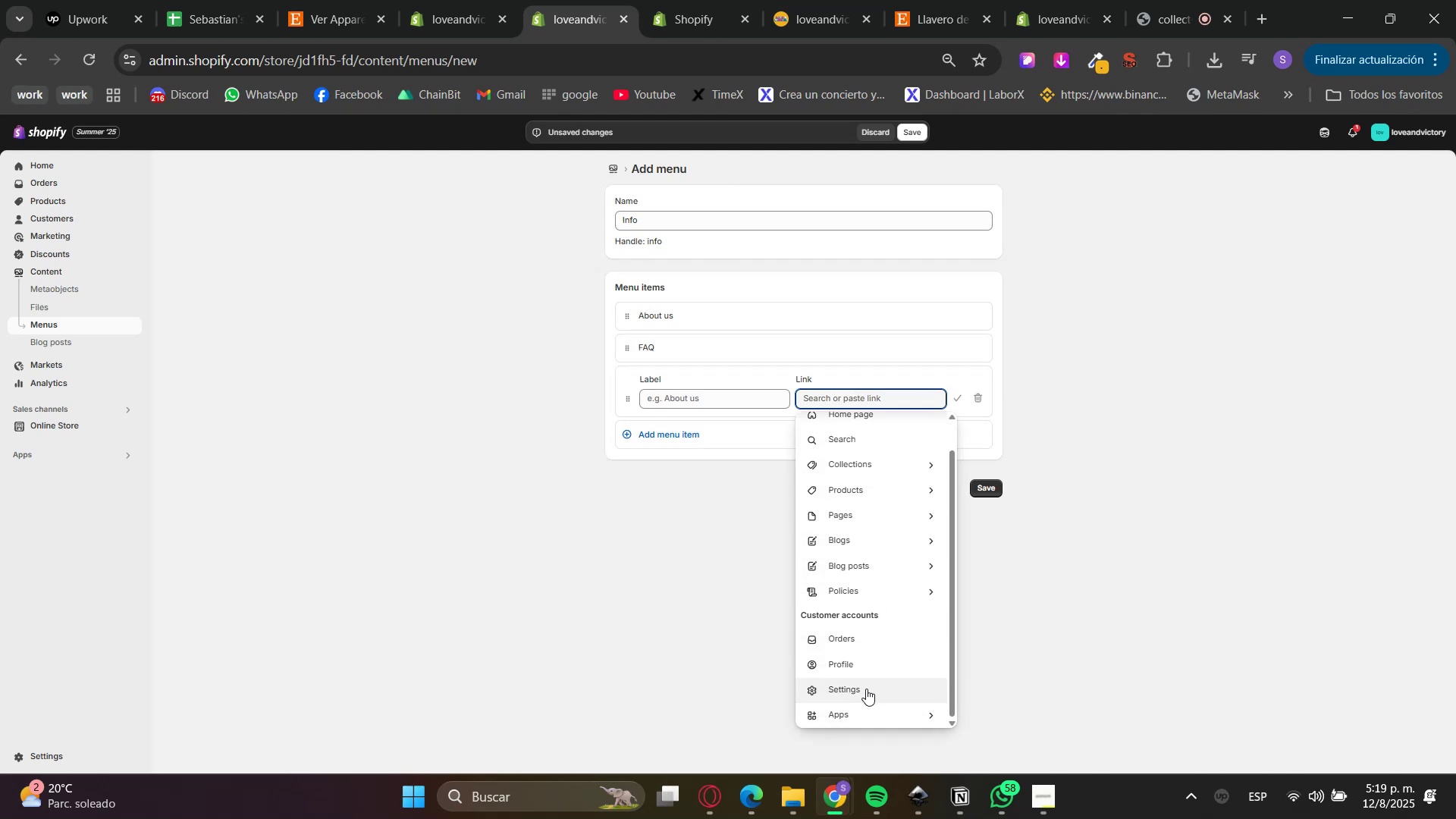 
left_click([858, 670])
 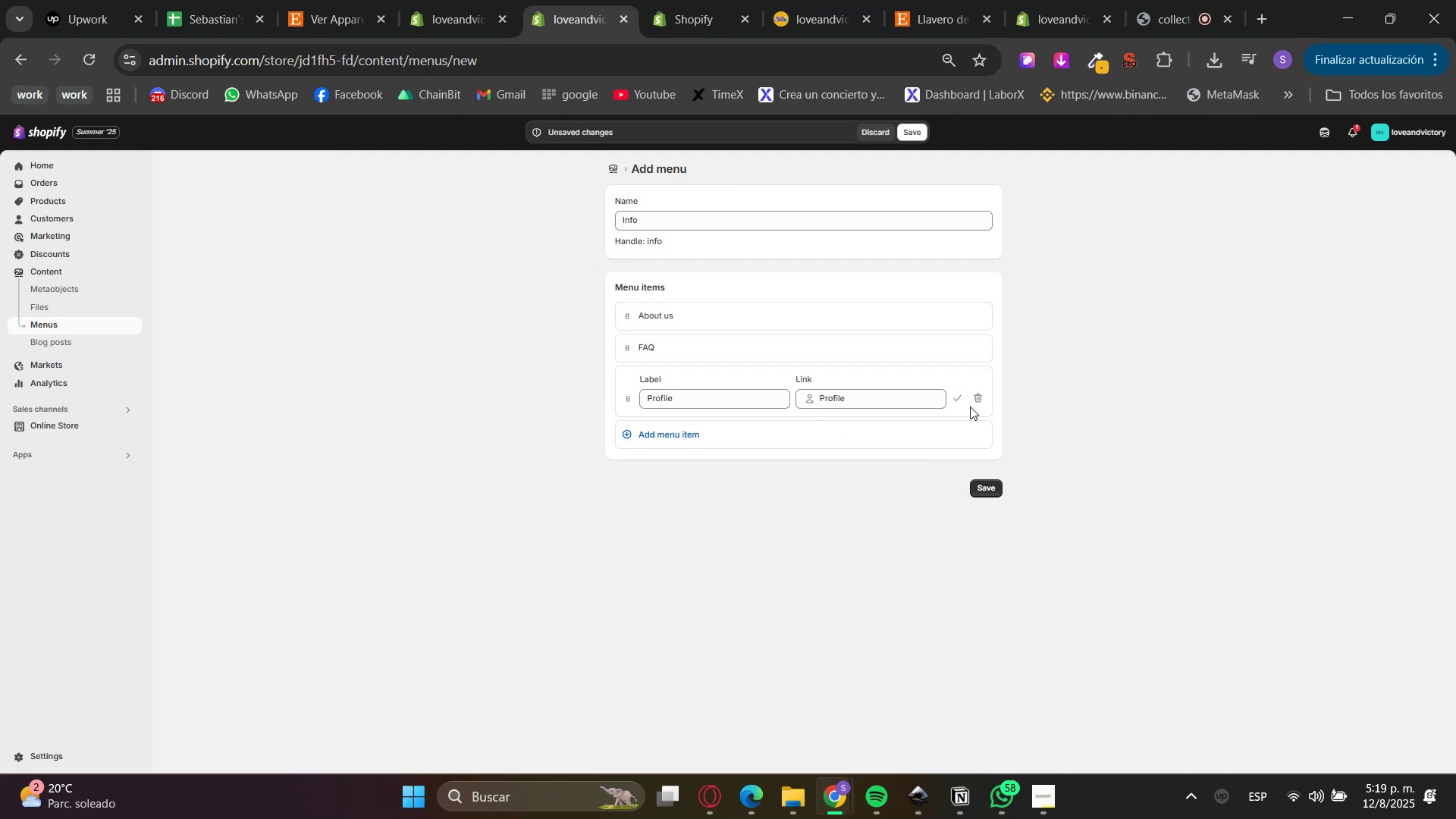 
left_click([956, 400])
 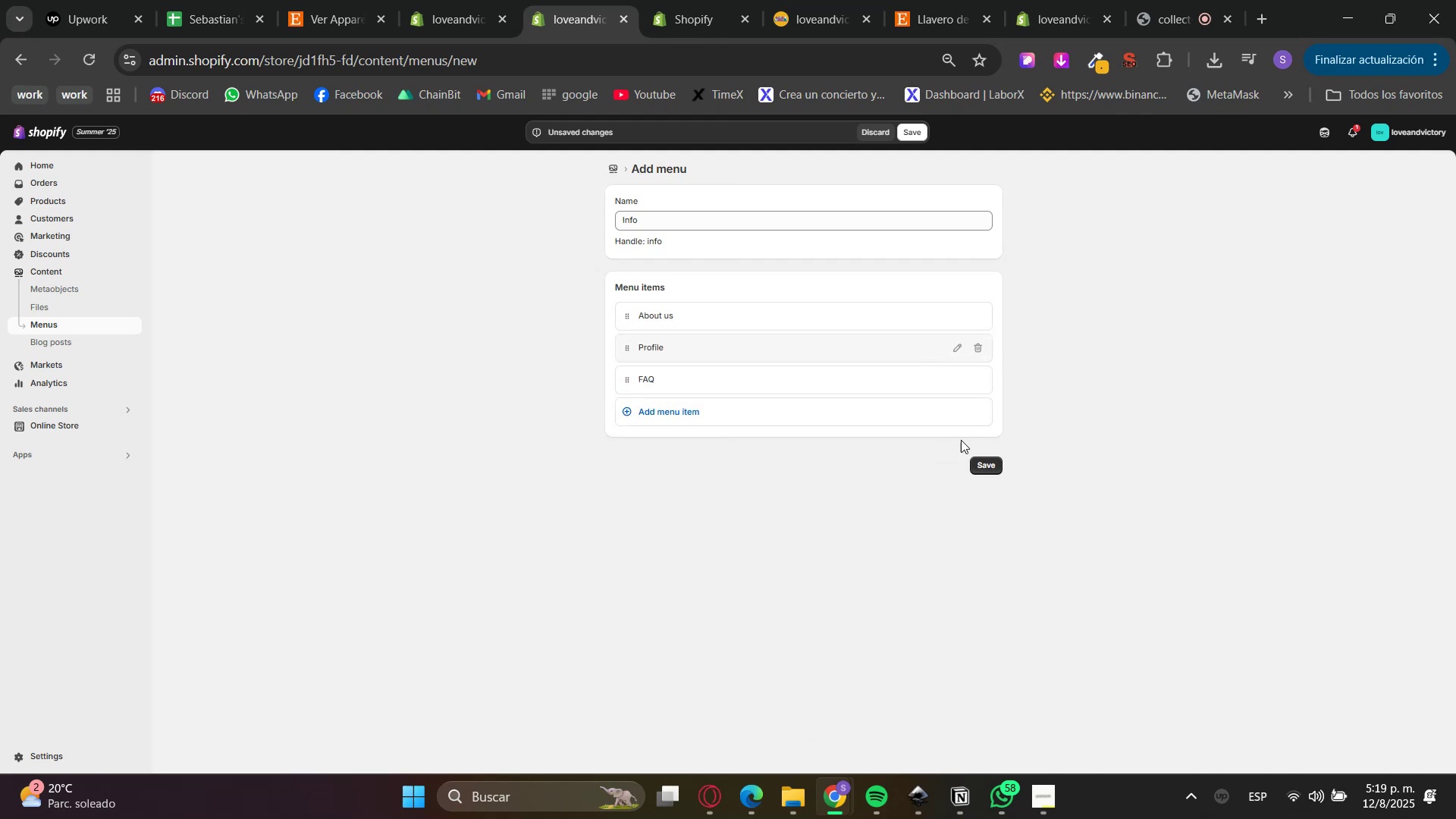 
left_click([923, 412])
 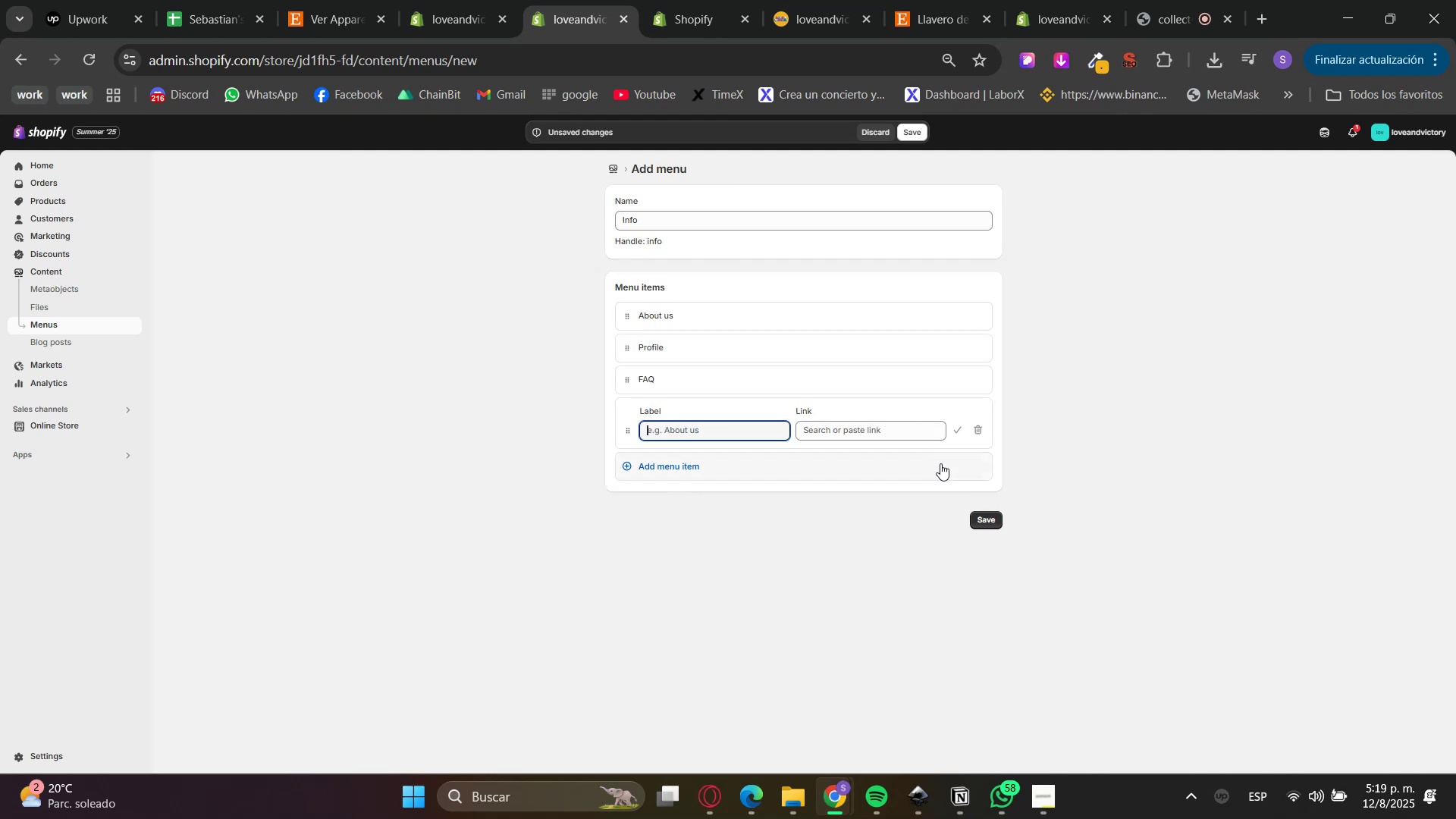 
left_click([908, 426])
 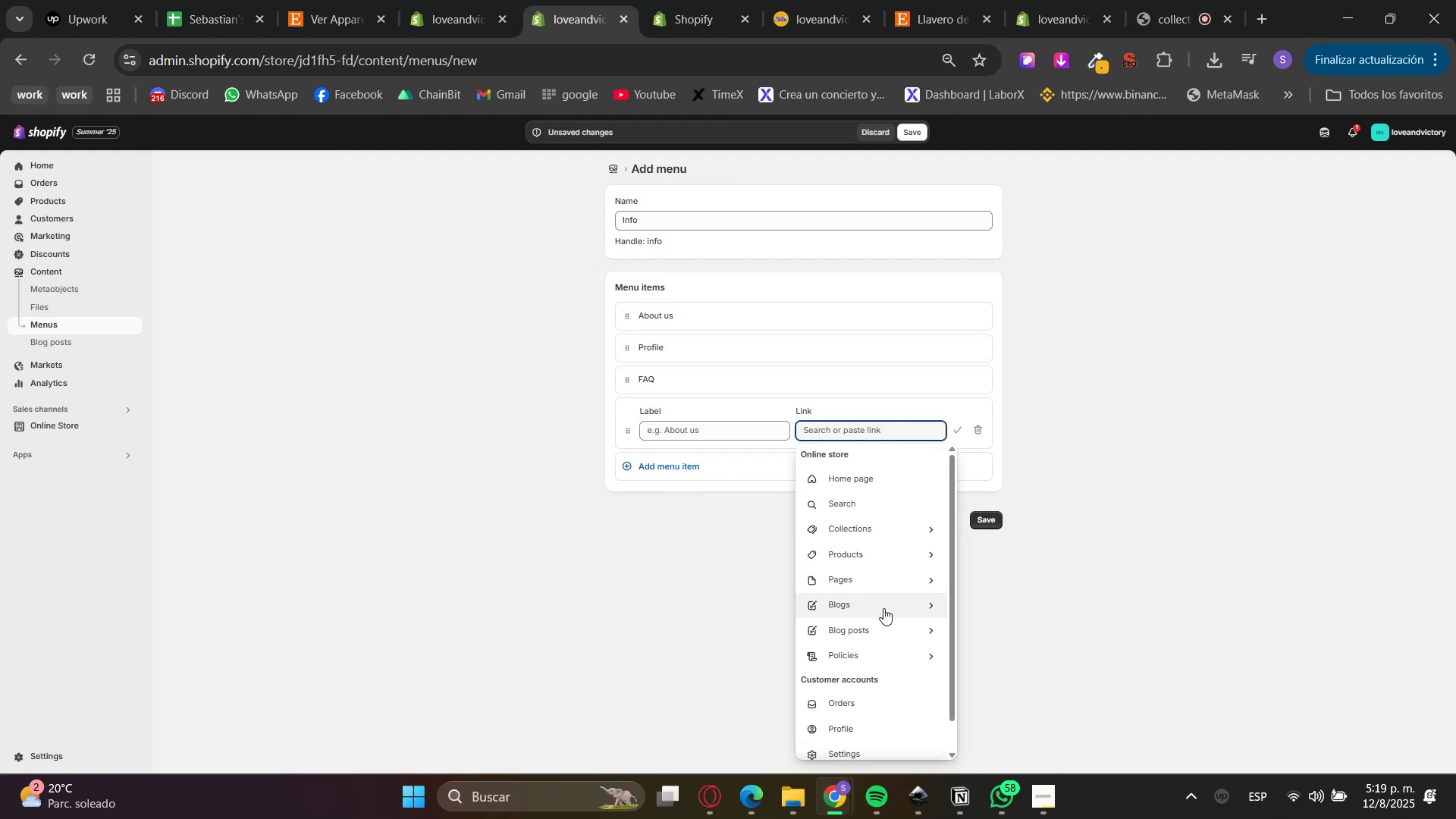 
left_click([843, 504])
 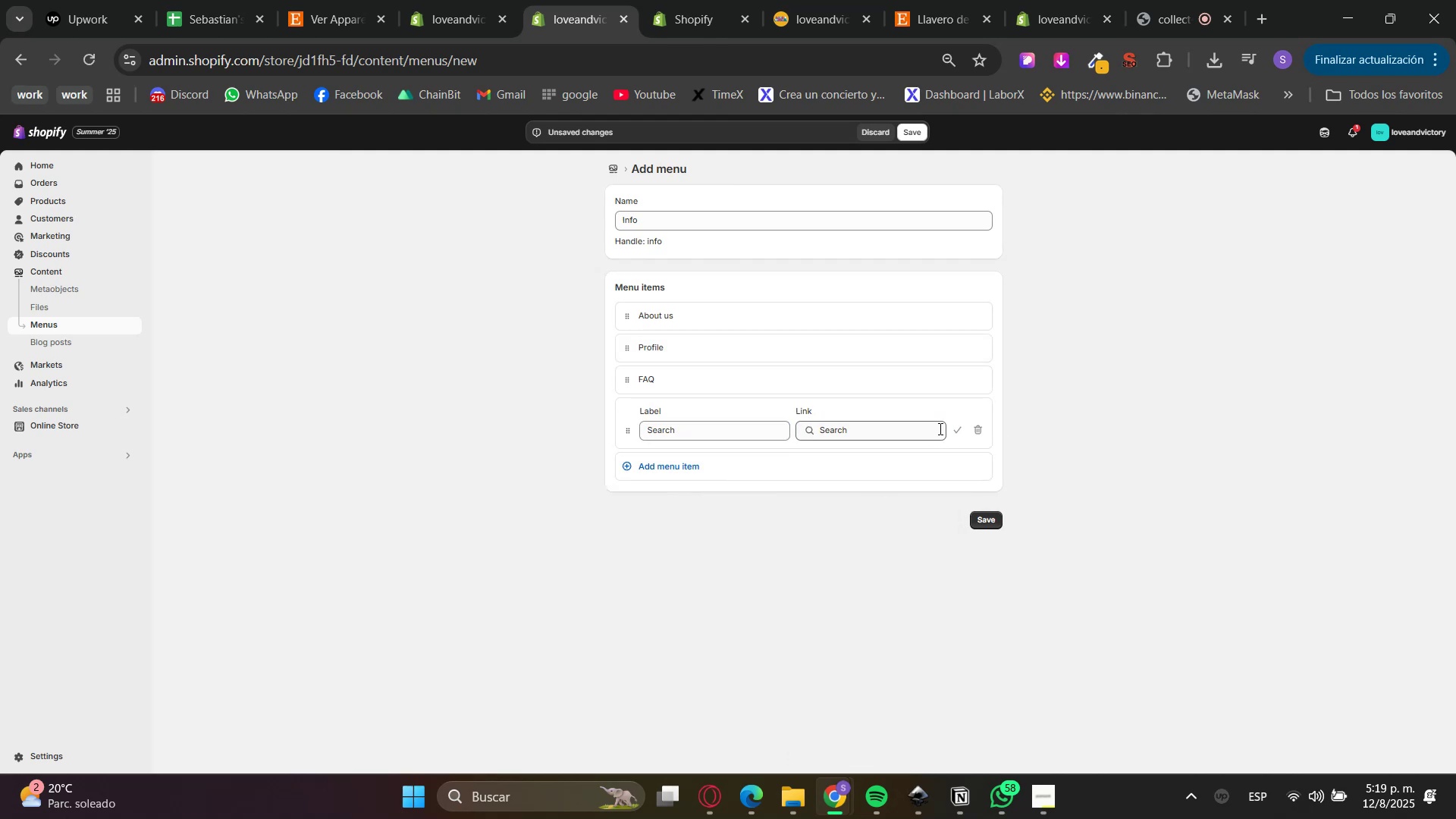 
left_click([950, 424])
 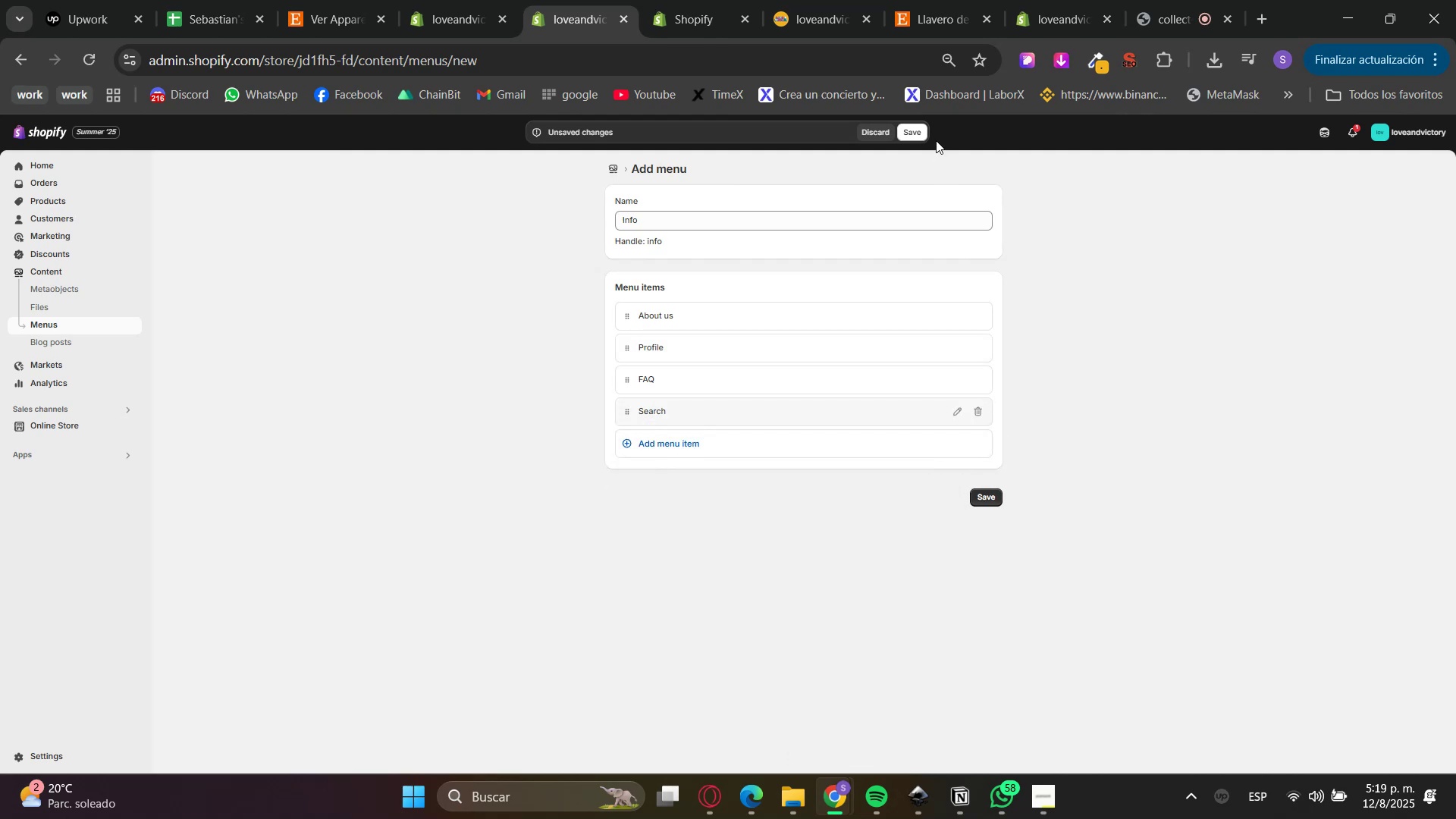 
left_click([923, 133])
 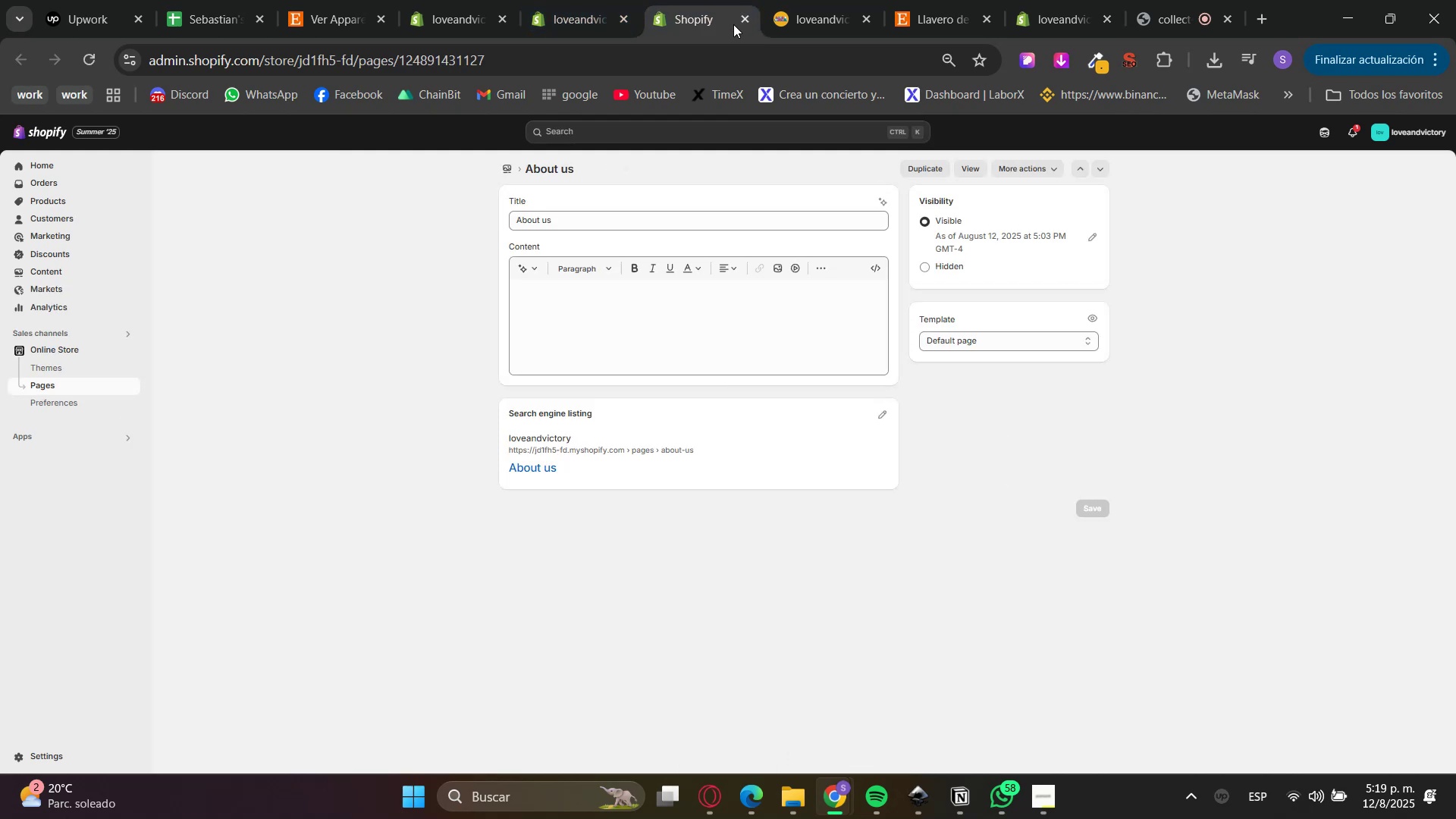 
double_click([453, 0])
 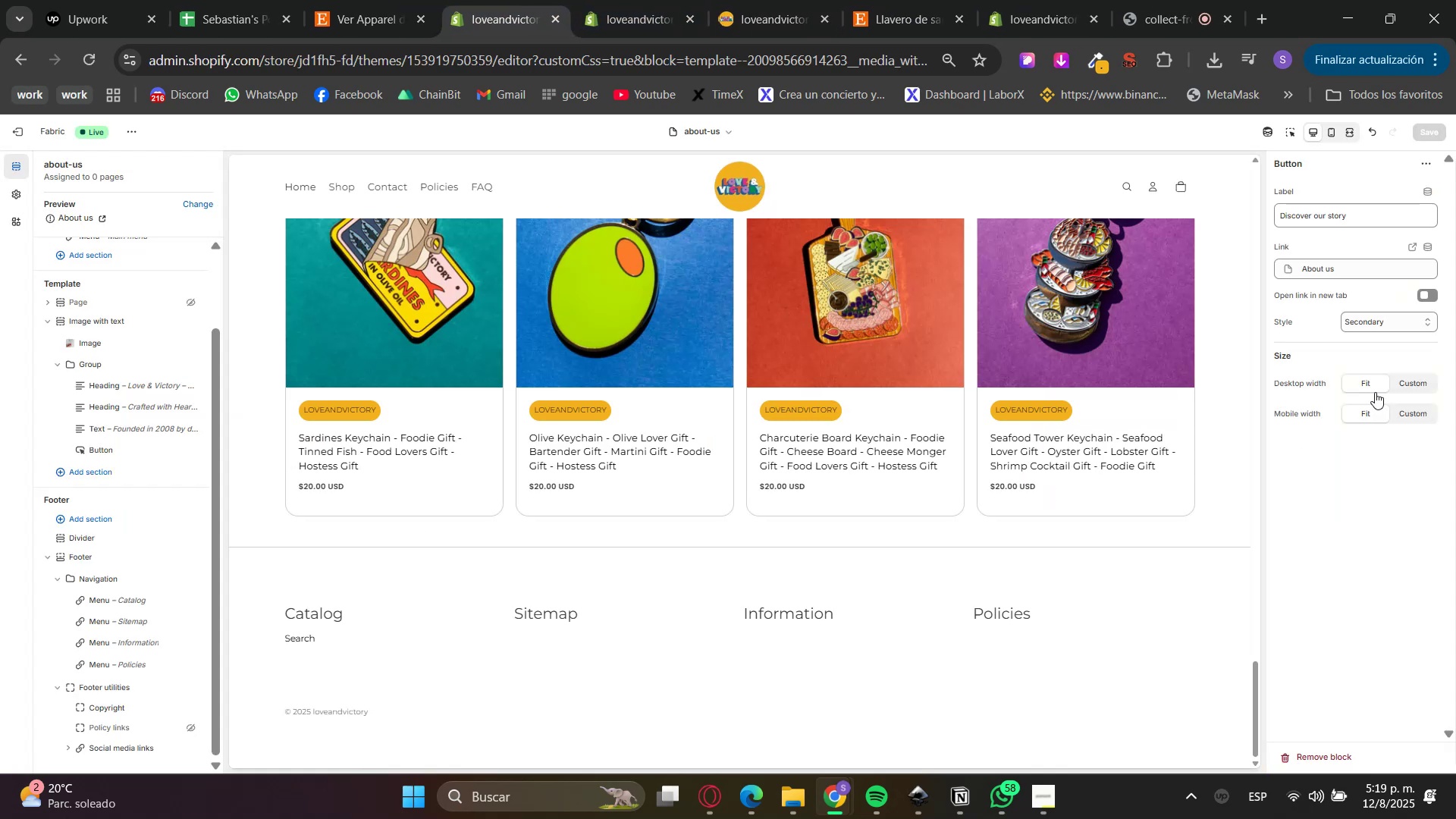 
key(F5)
 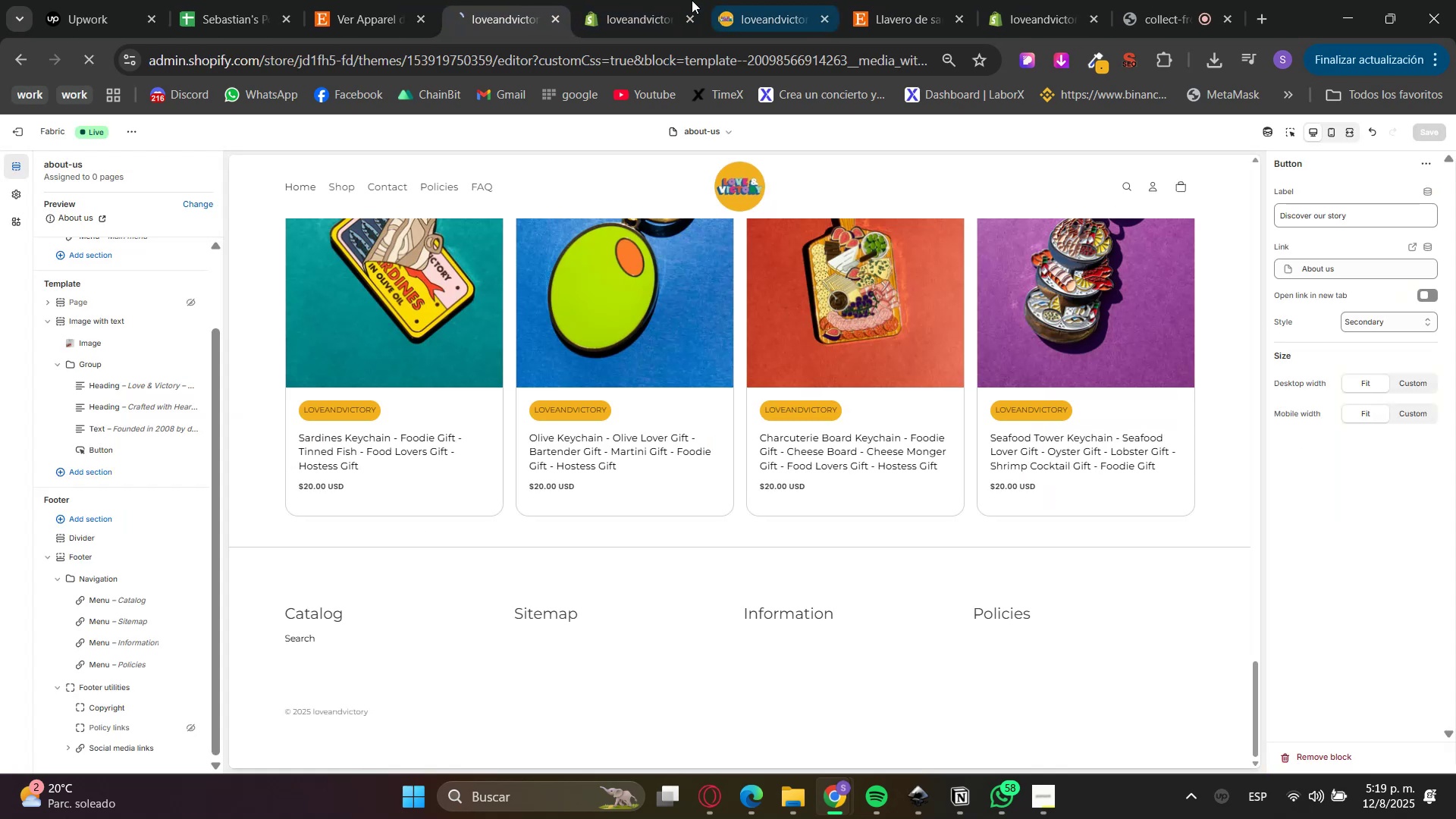 
left_click([649, 0])
 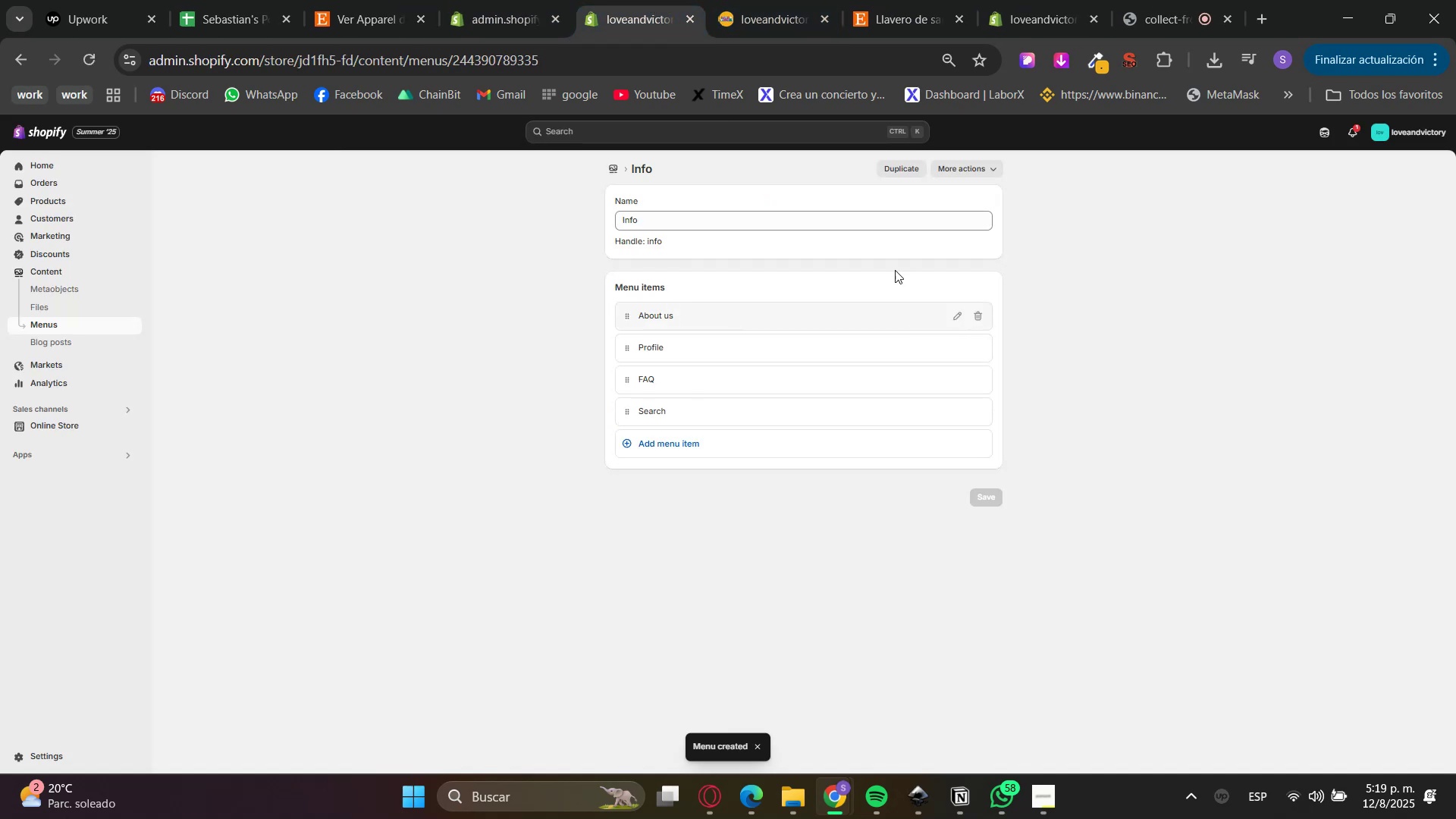 
left_click([755, 0])
 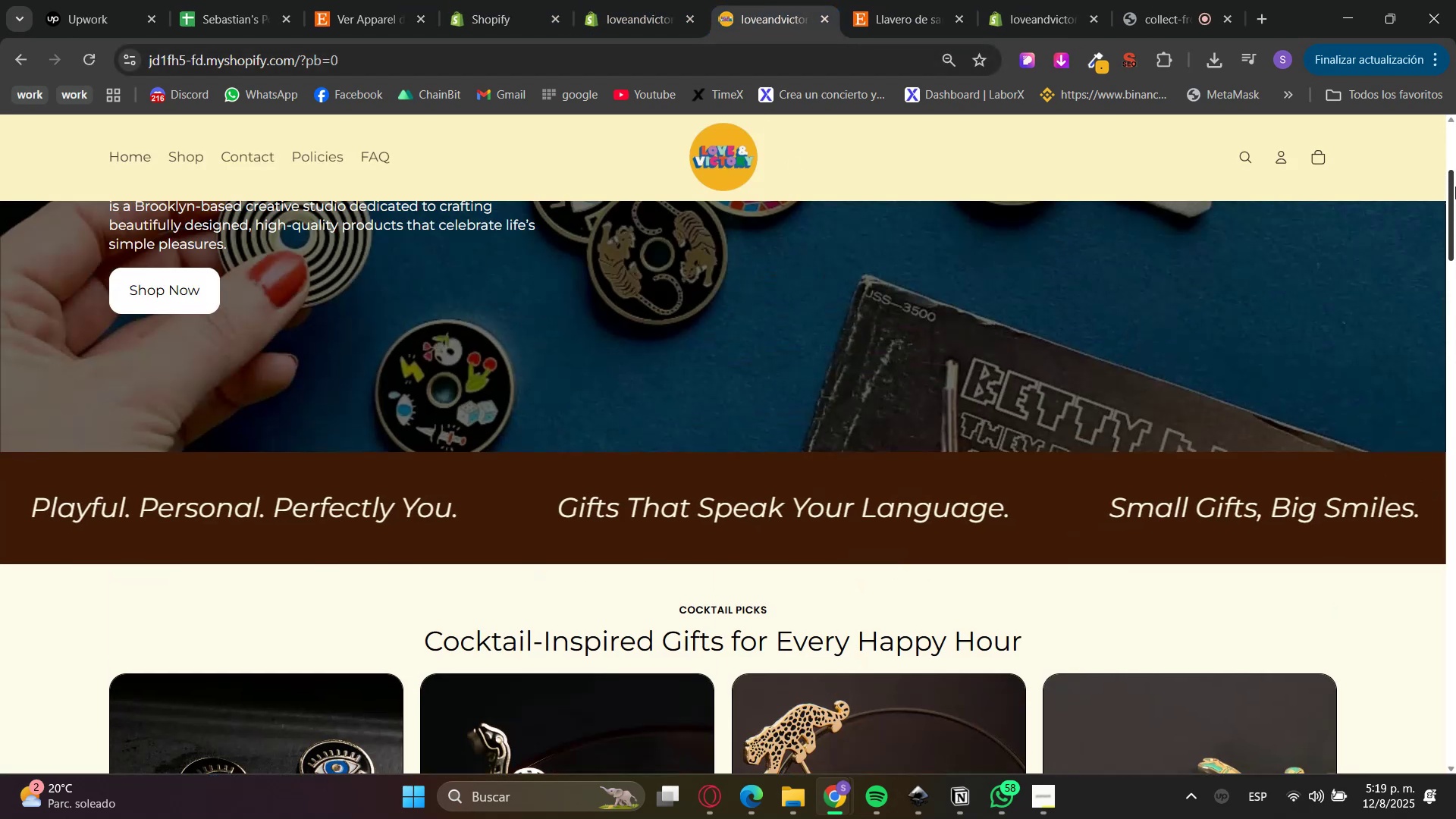 
key(F5)
 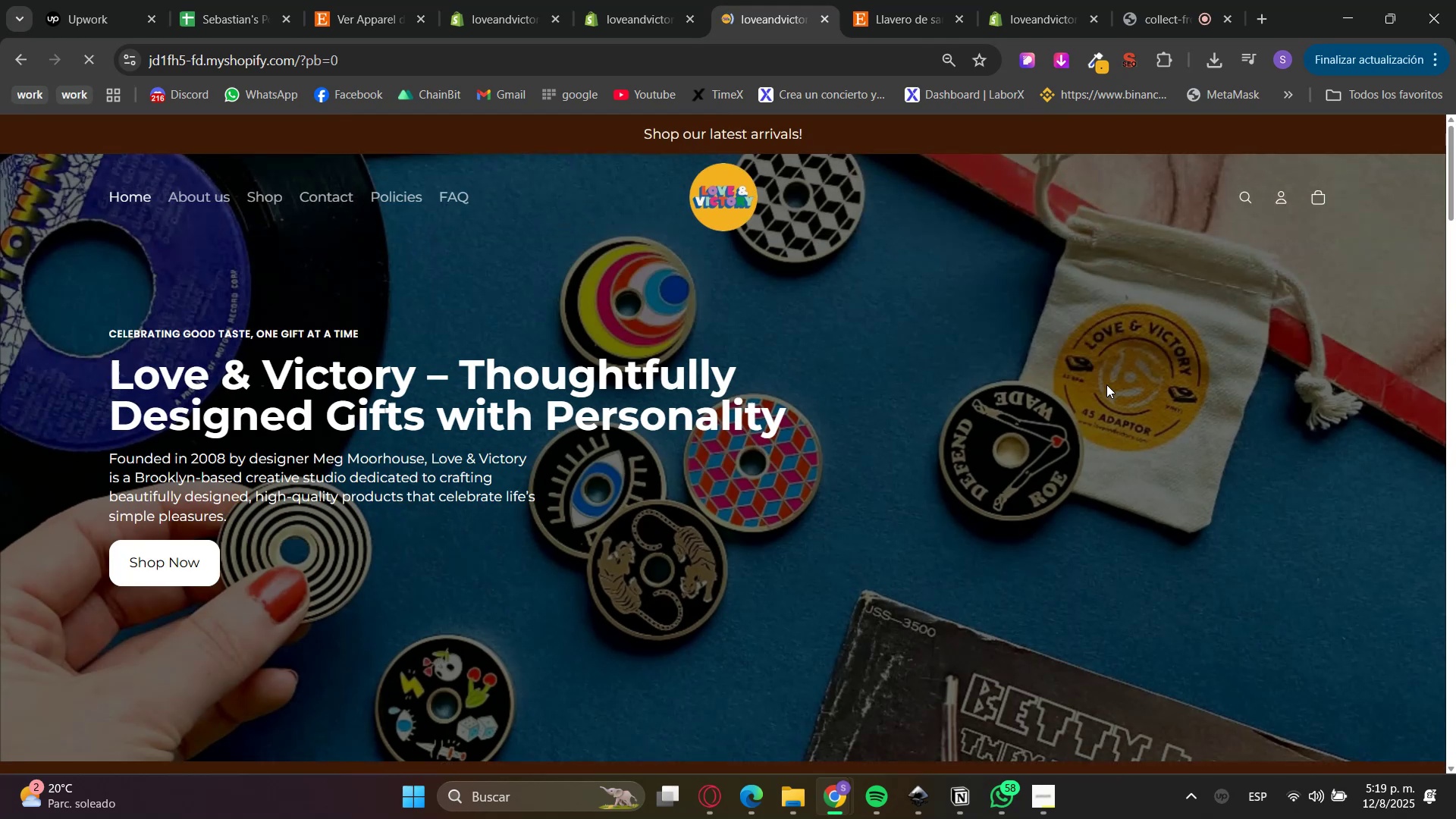 
scroll: coordinate [1291, 419], scroll_direction: down, amount: 49.0
 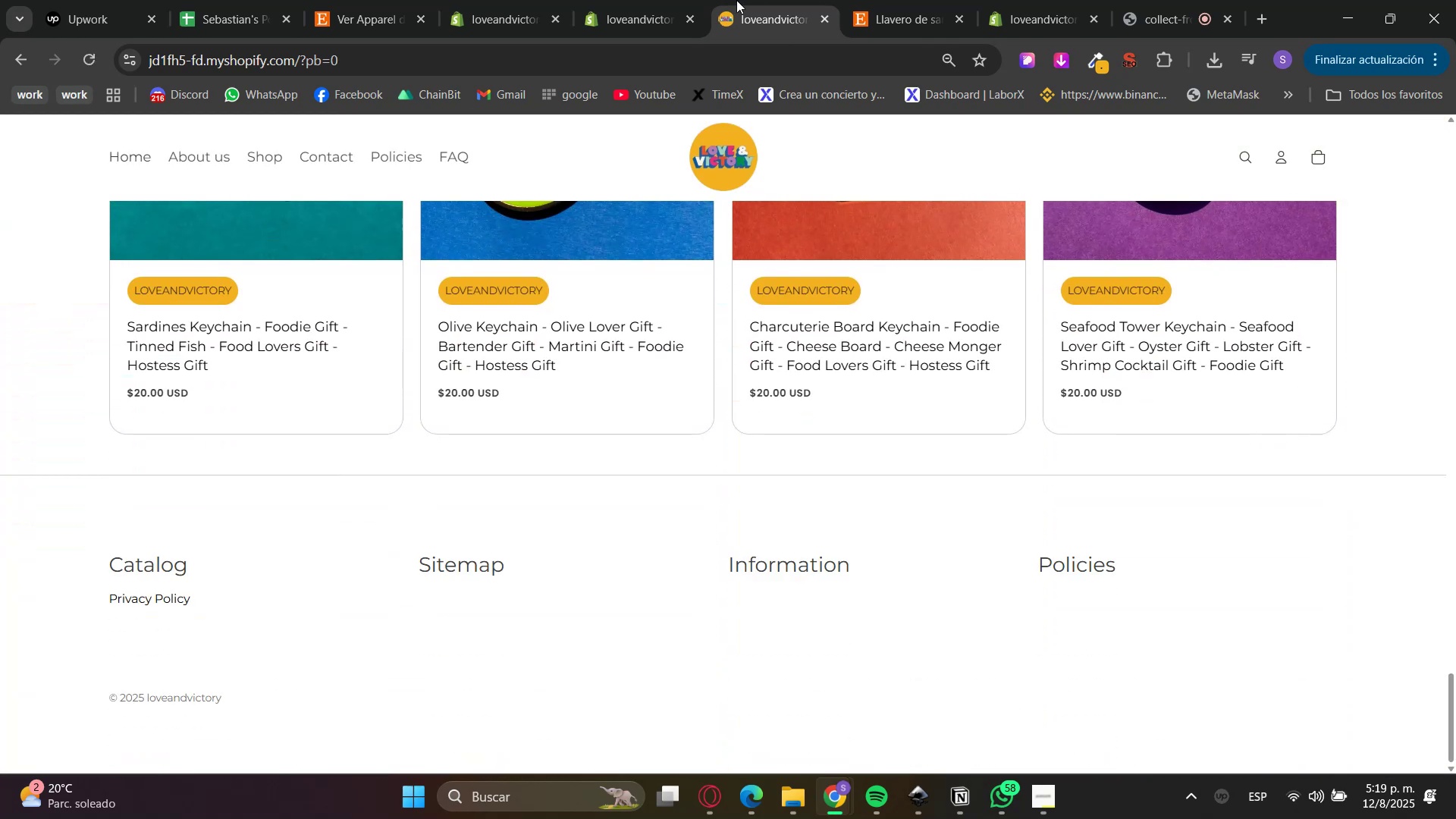 
left_click([642, 0])
 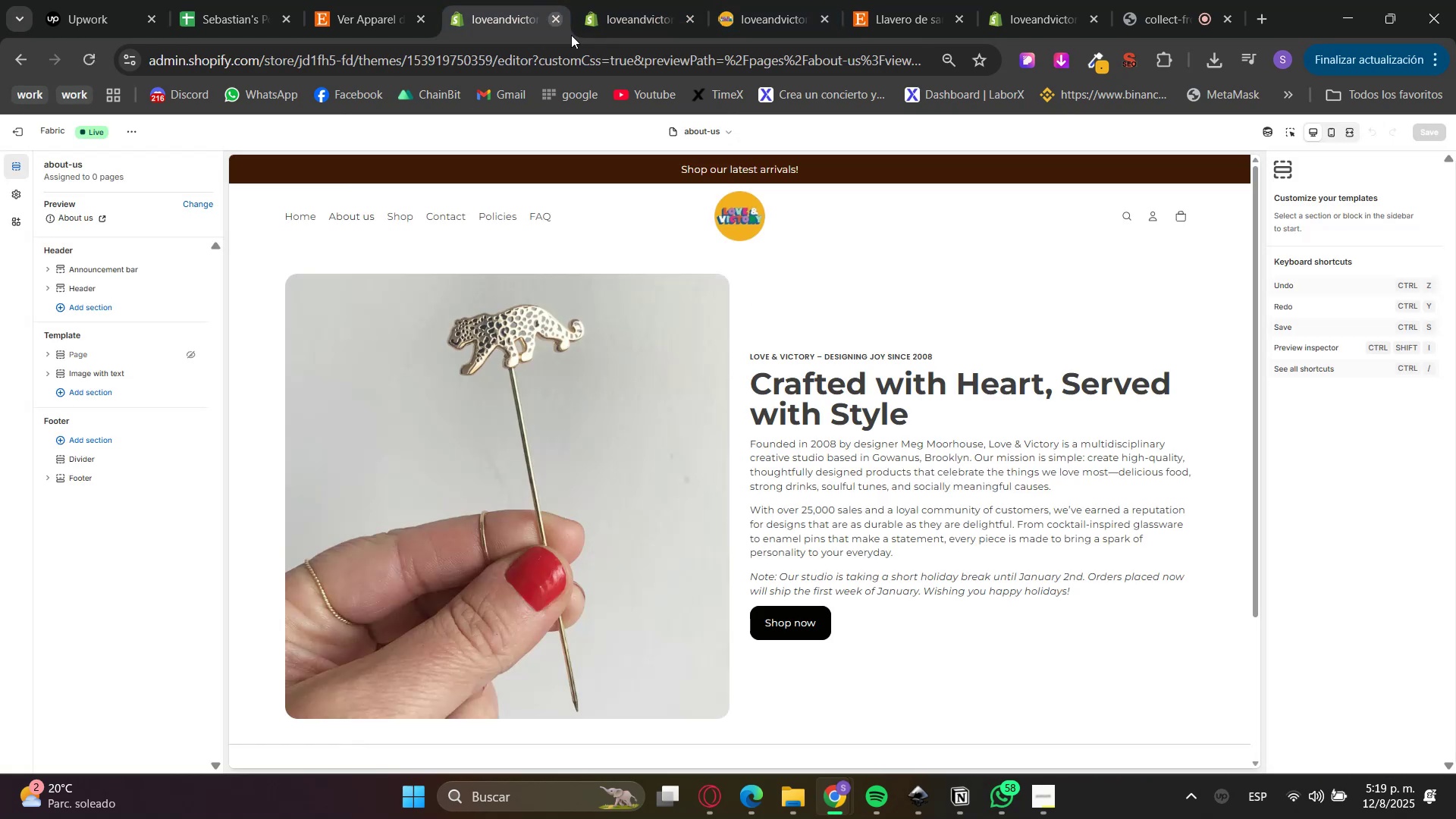 
scroll: coordinate [952, 449], scroll_direction: down, amount: 5.0
 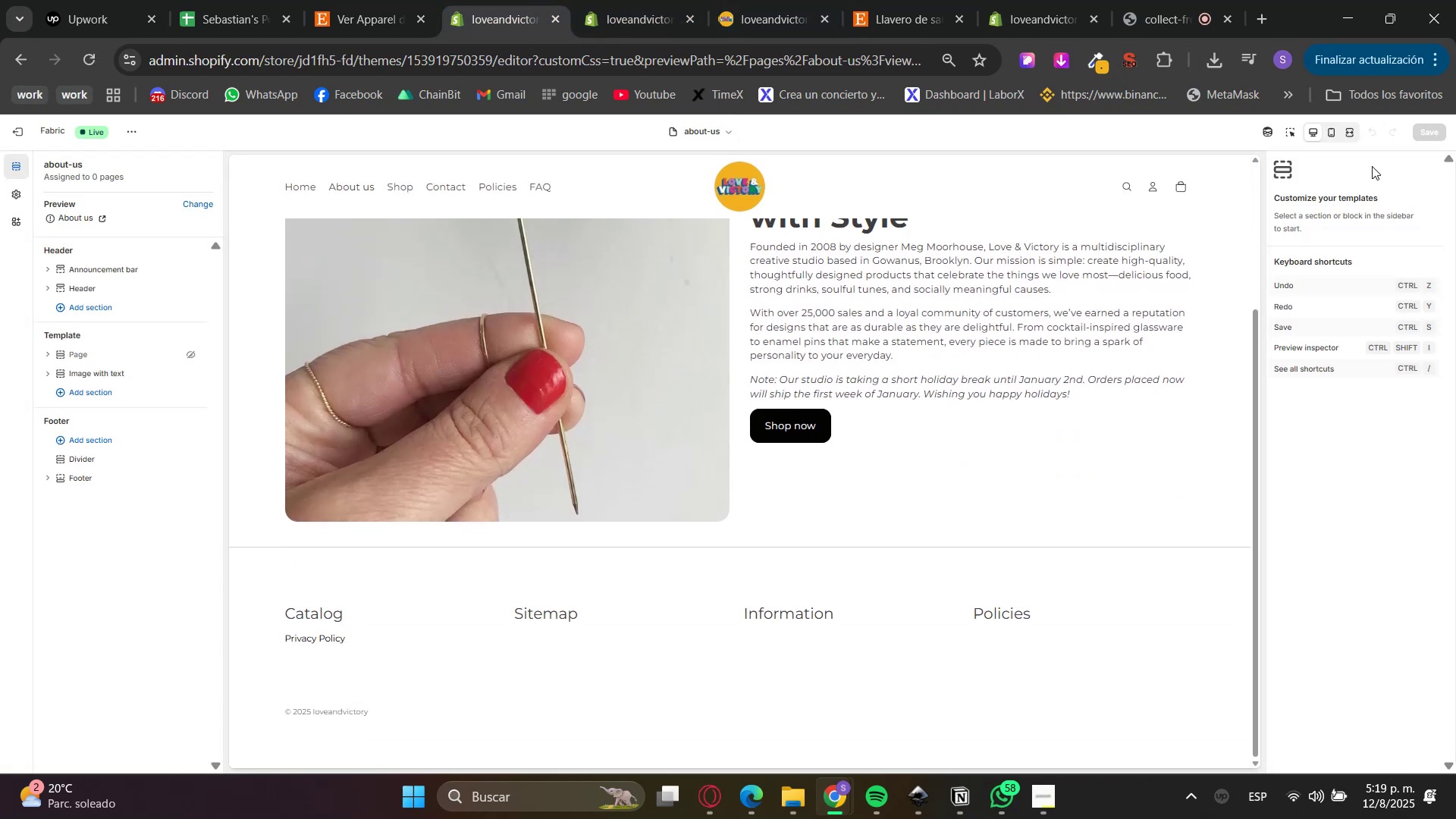 
left_click([1294, 135])
 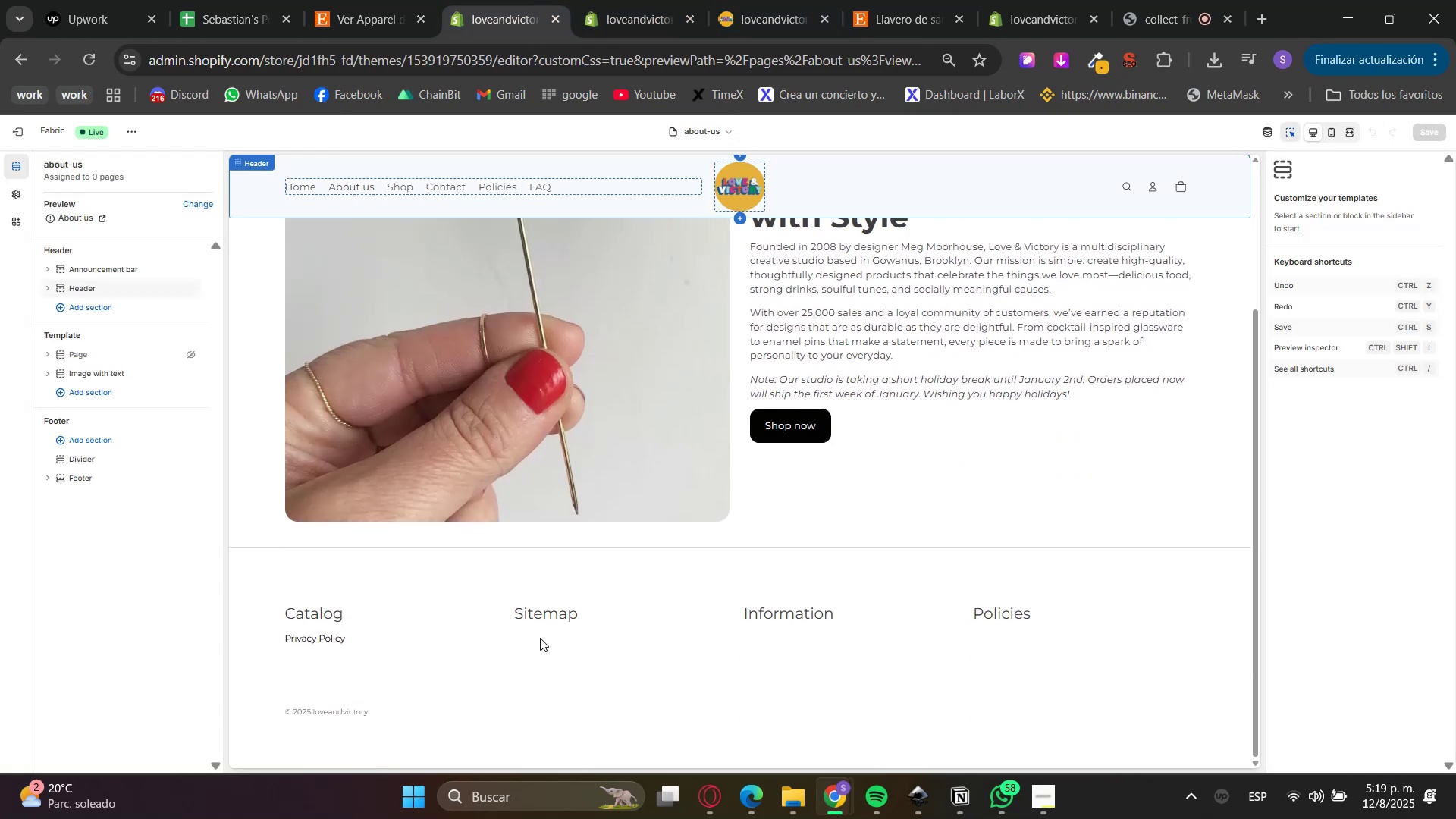 
left_click([533, 617])
 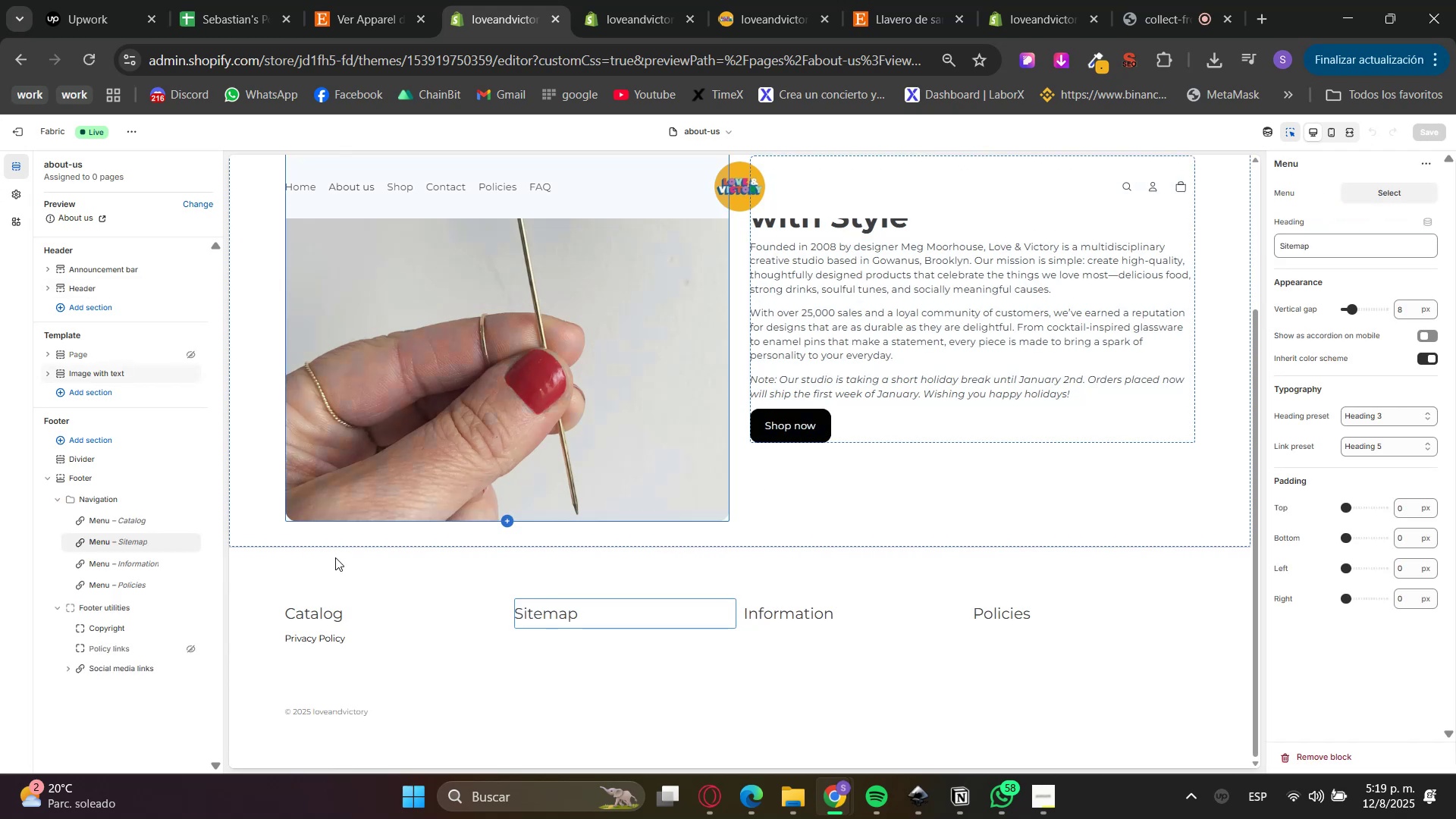 
left_click([359, 606])
 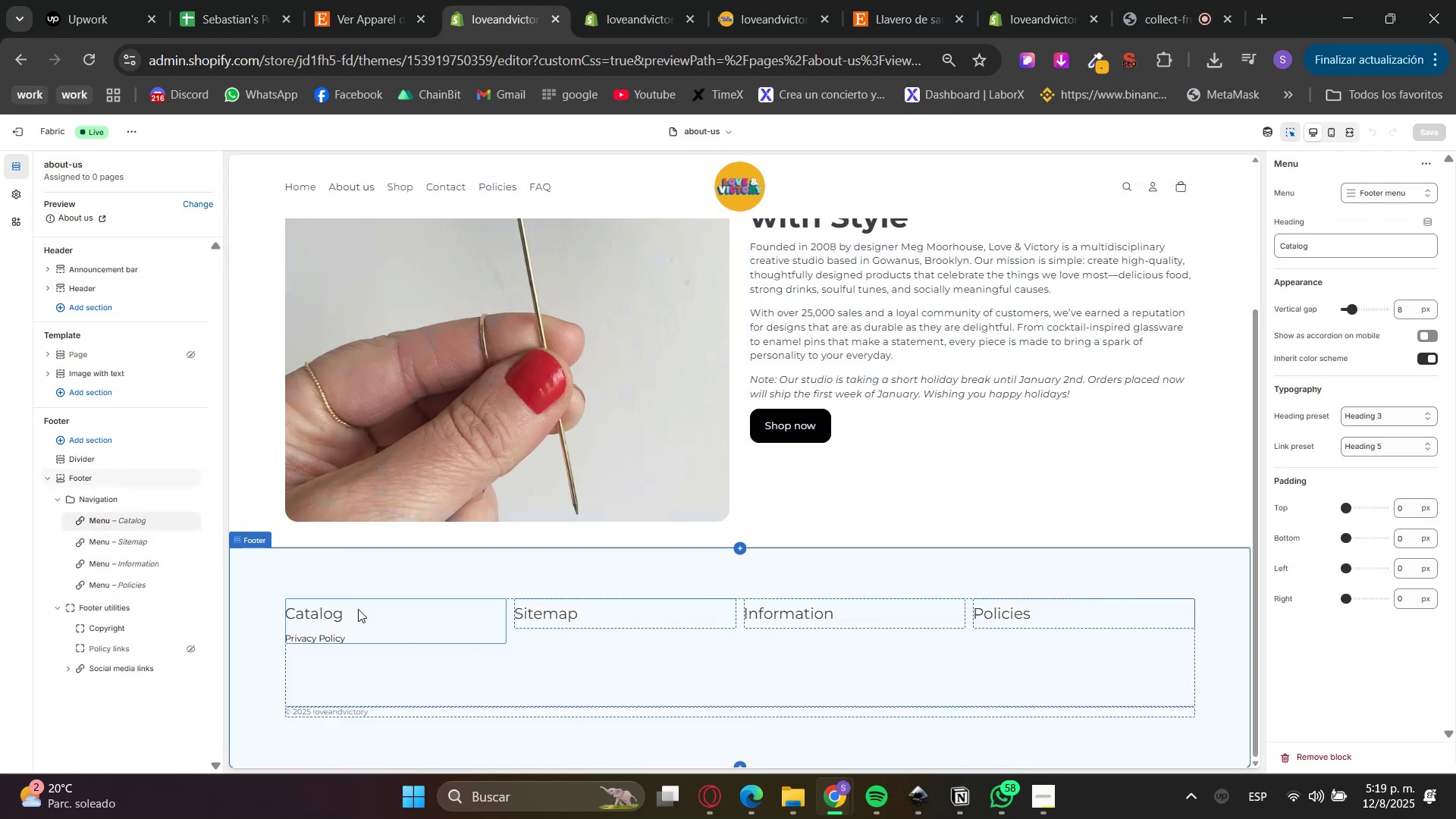 
left_click([342, 613])
 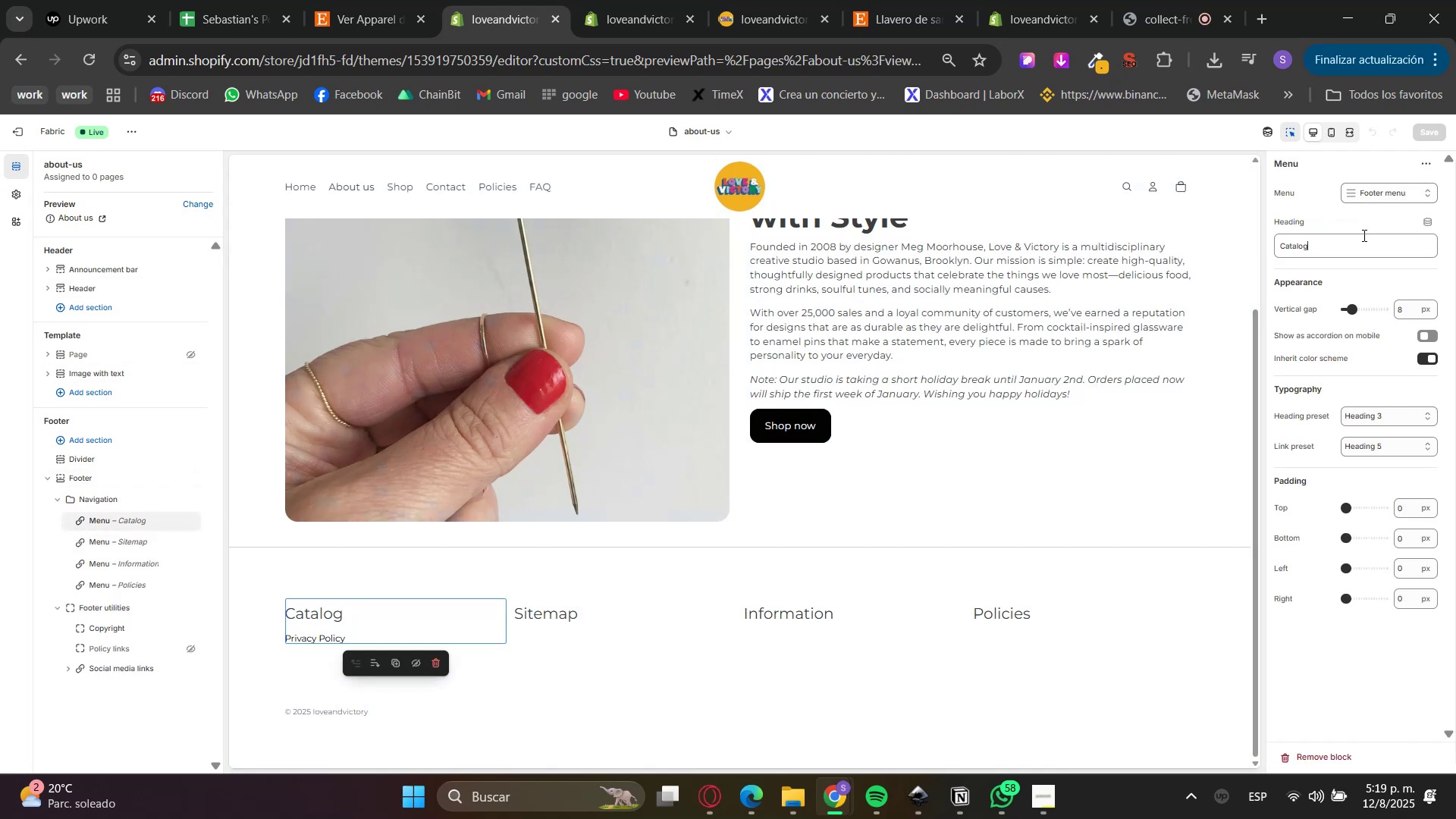 
double_click([1376, 188])
 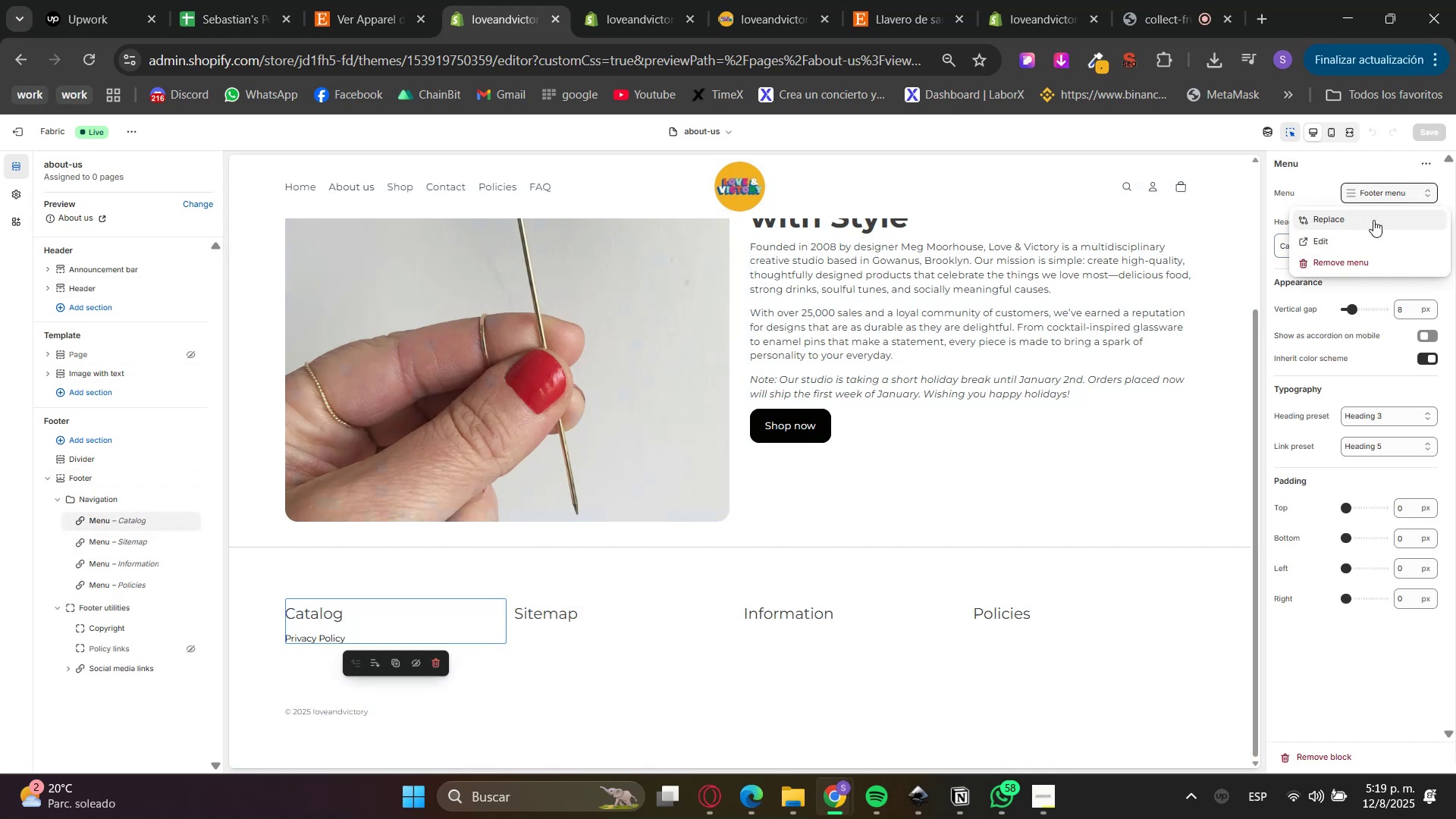 
triple_click([1366, 228])
 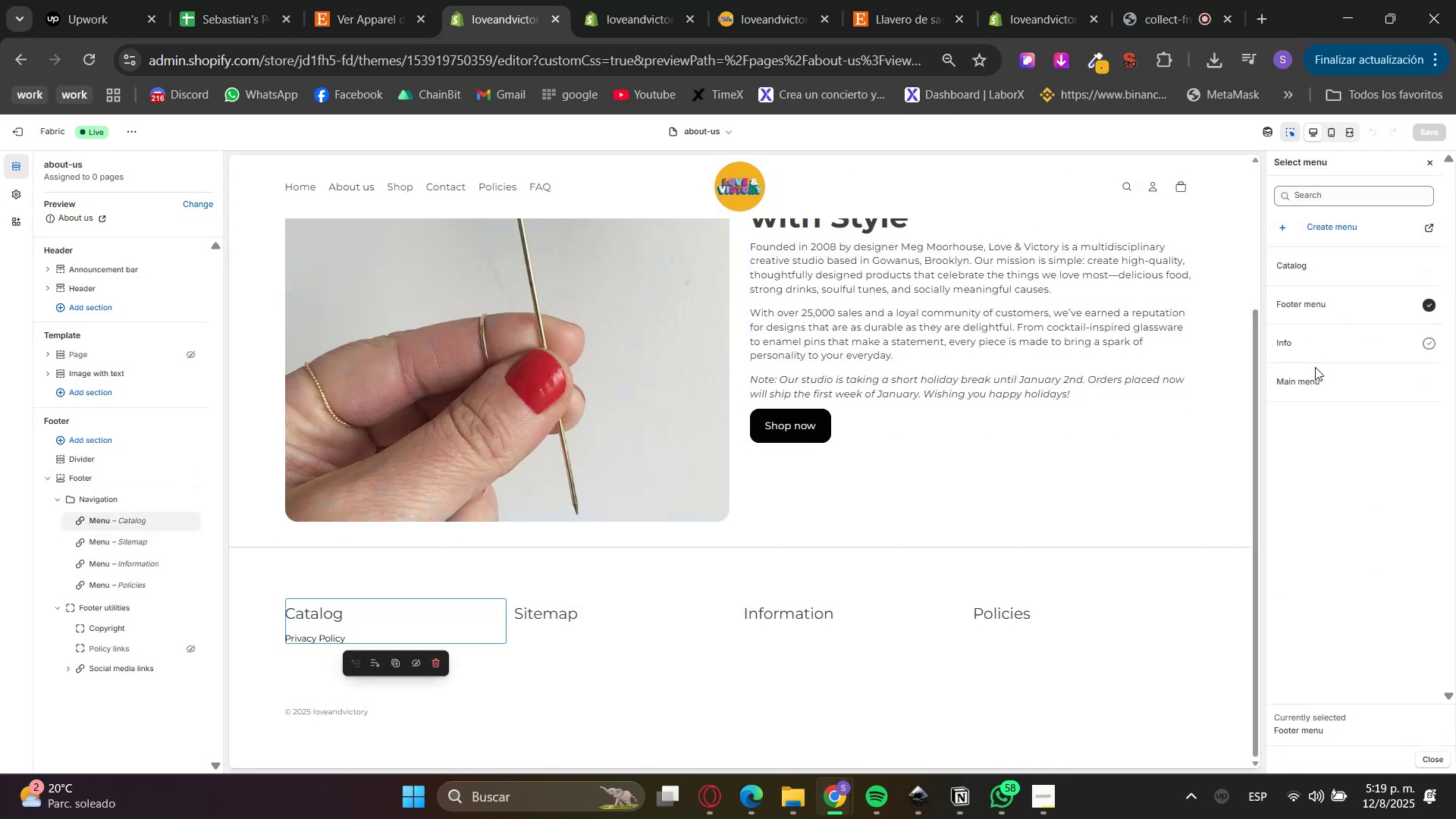 
left_click([1294, 256])
 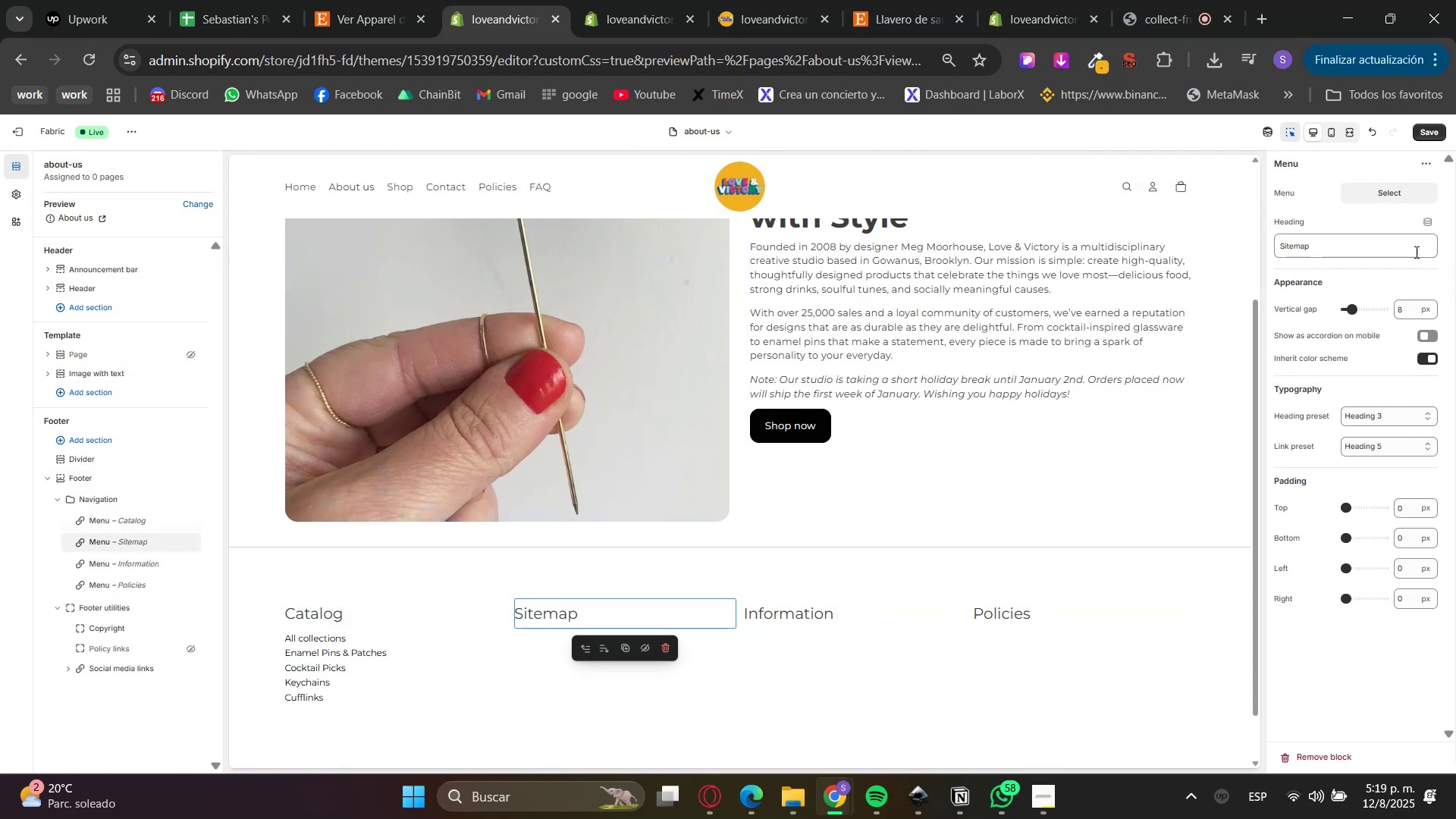 
double_click([1379, 190])
 